 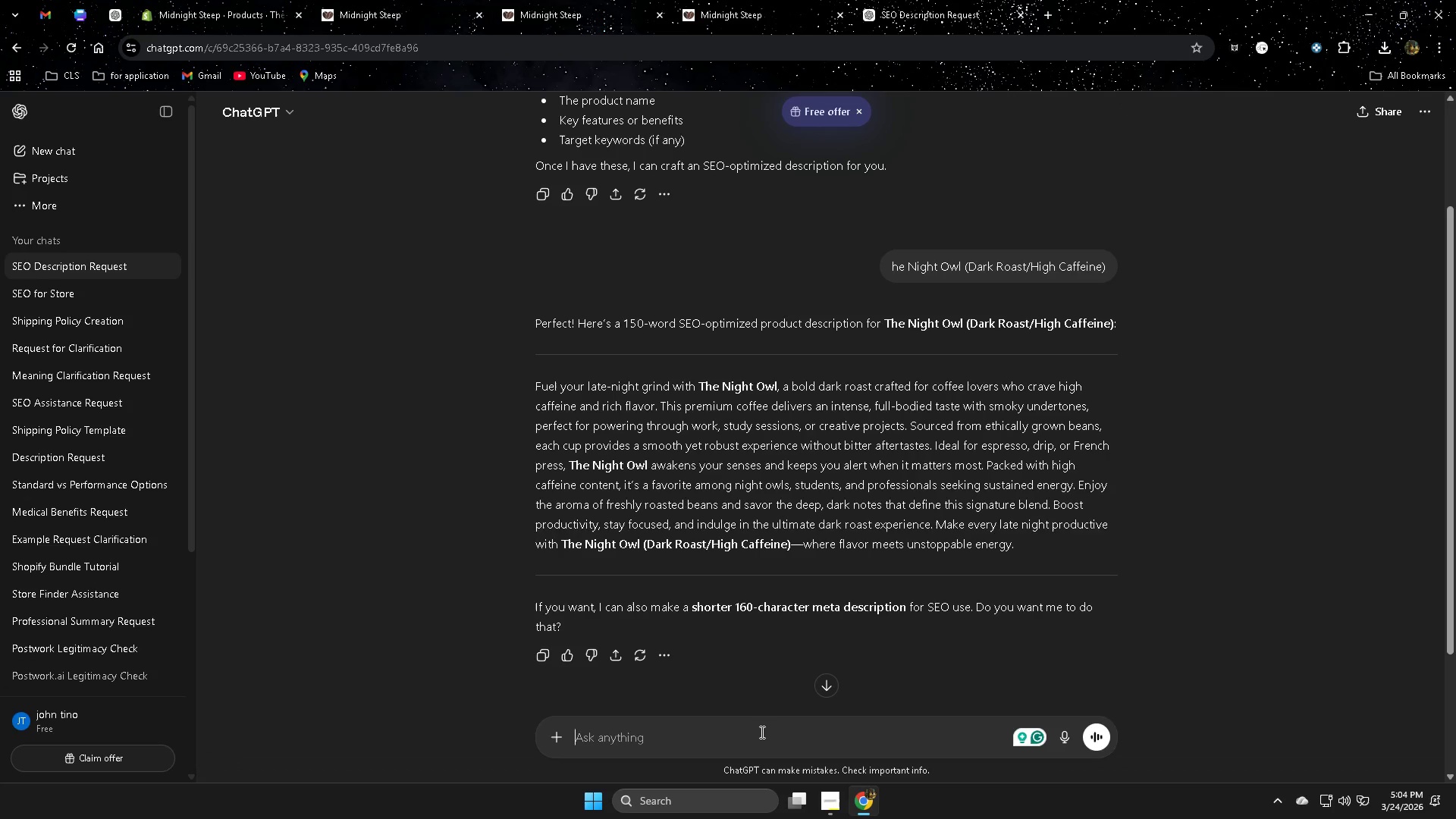 
key(Control+ControlLeft)
 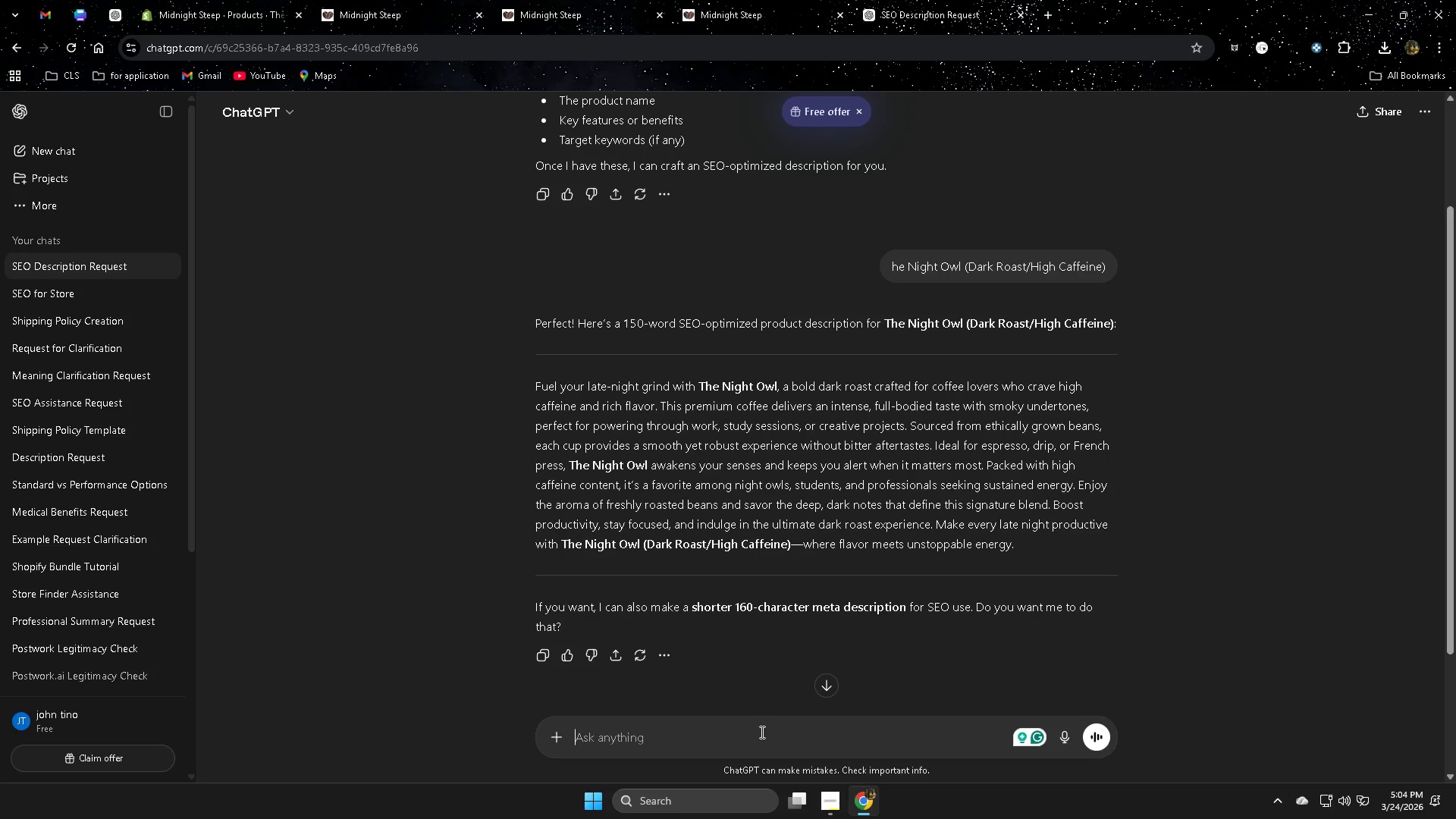 
key(Control+V)
 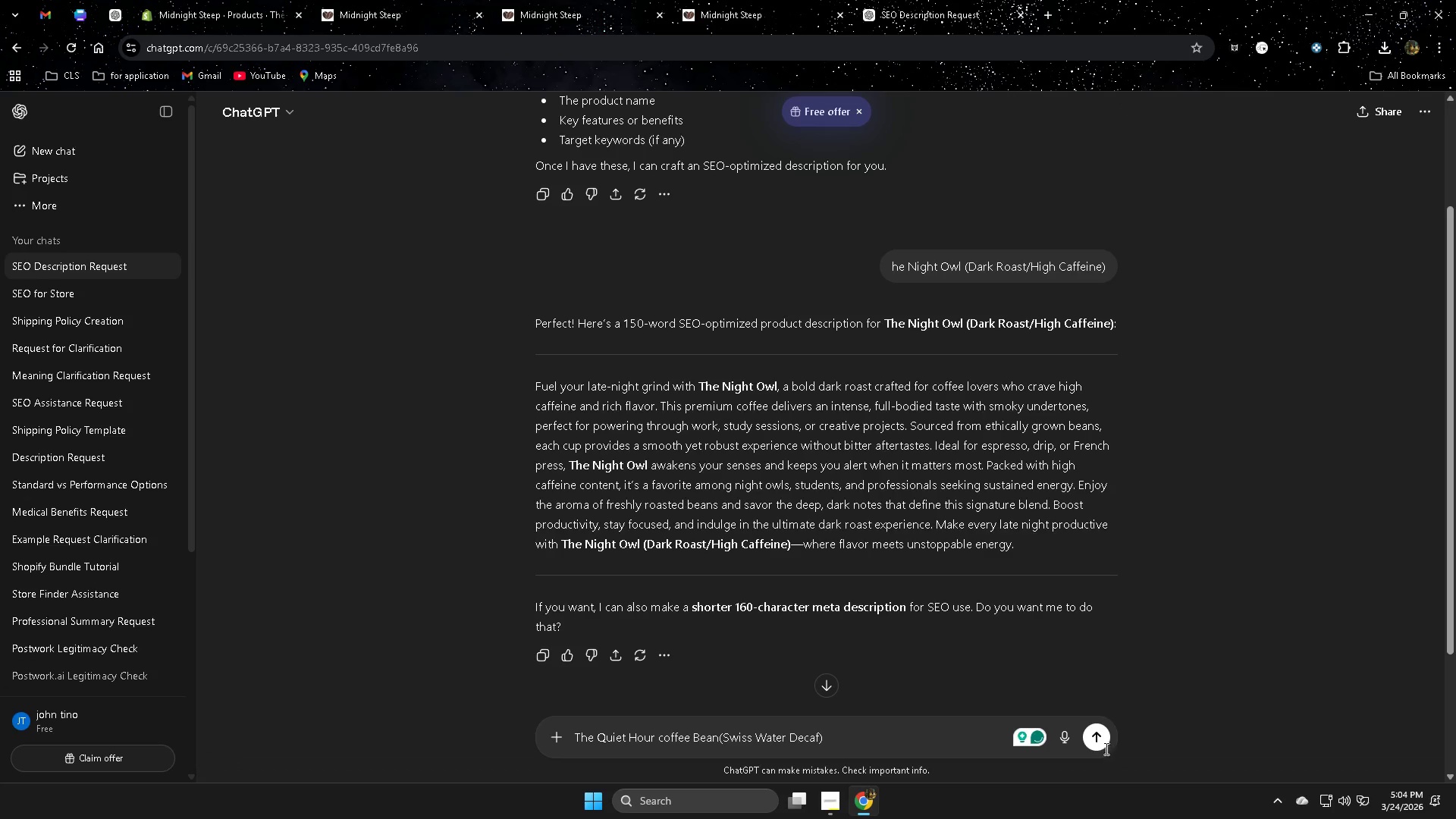 
left_click([1091, 740])
 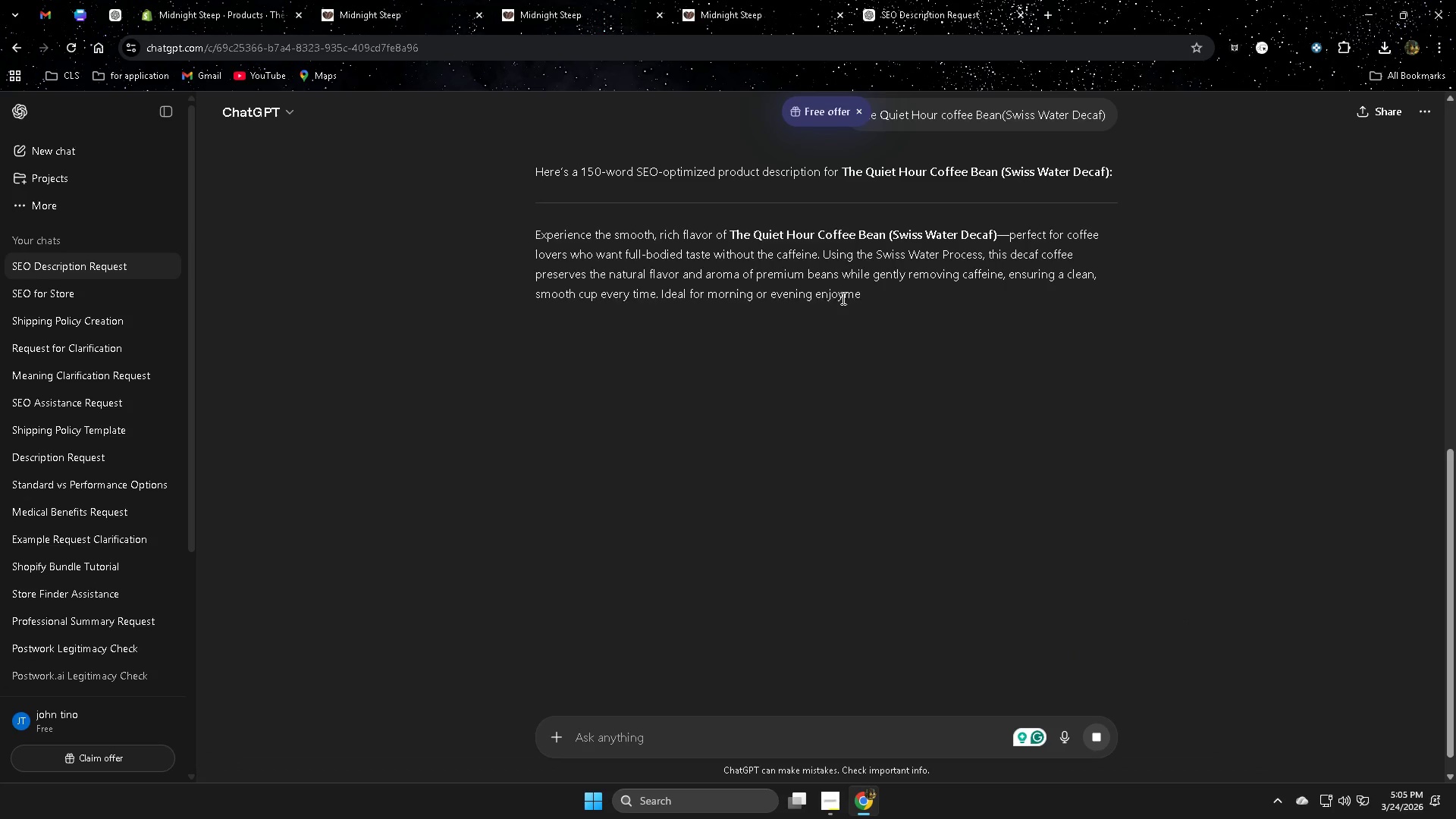 
wait(15.41)
 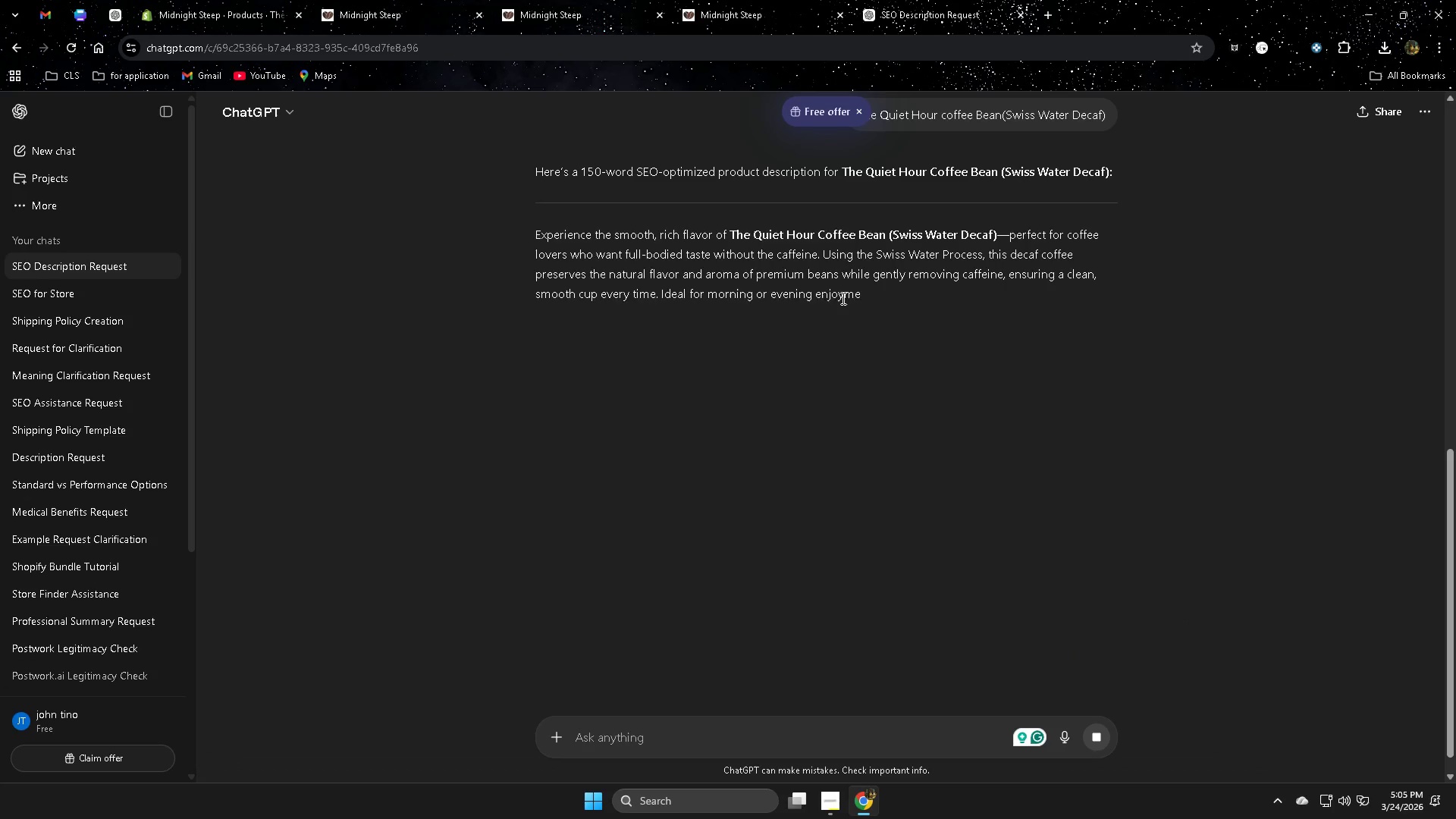 
left_click_drag(start_coordinate=[538, 235], to_coordinate=[836, 422])
 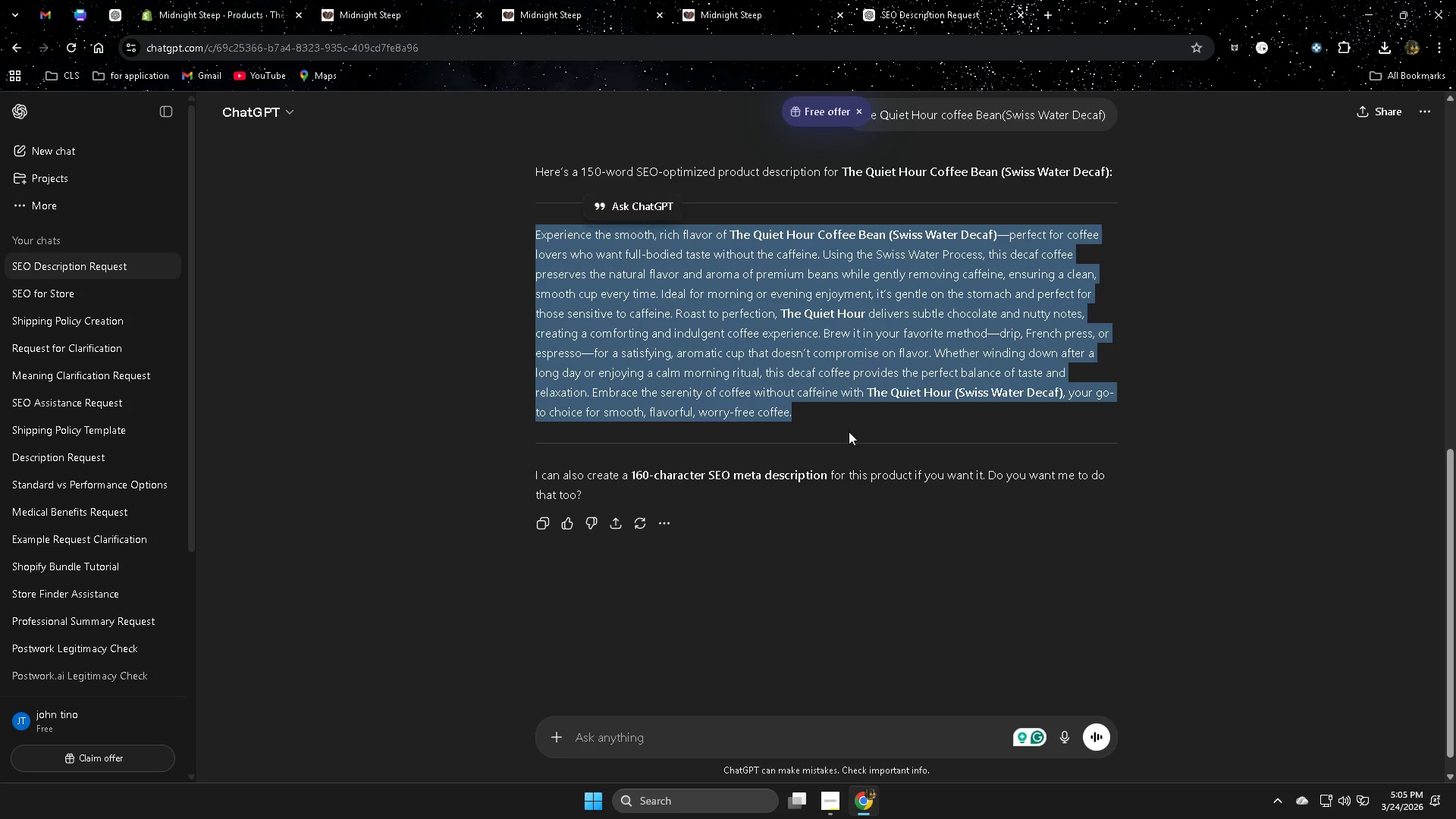 
key(Control+ControlLeft)
 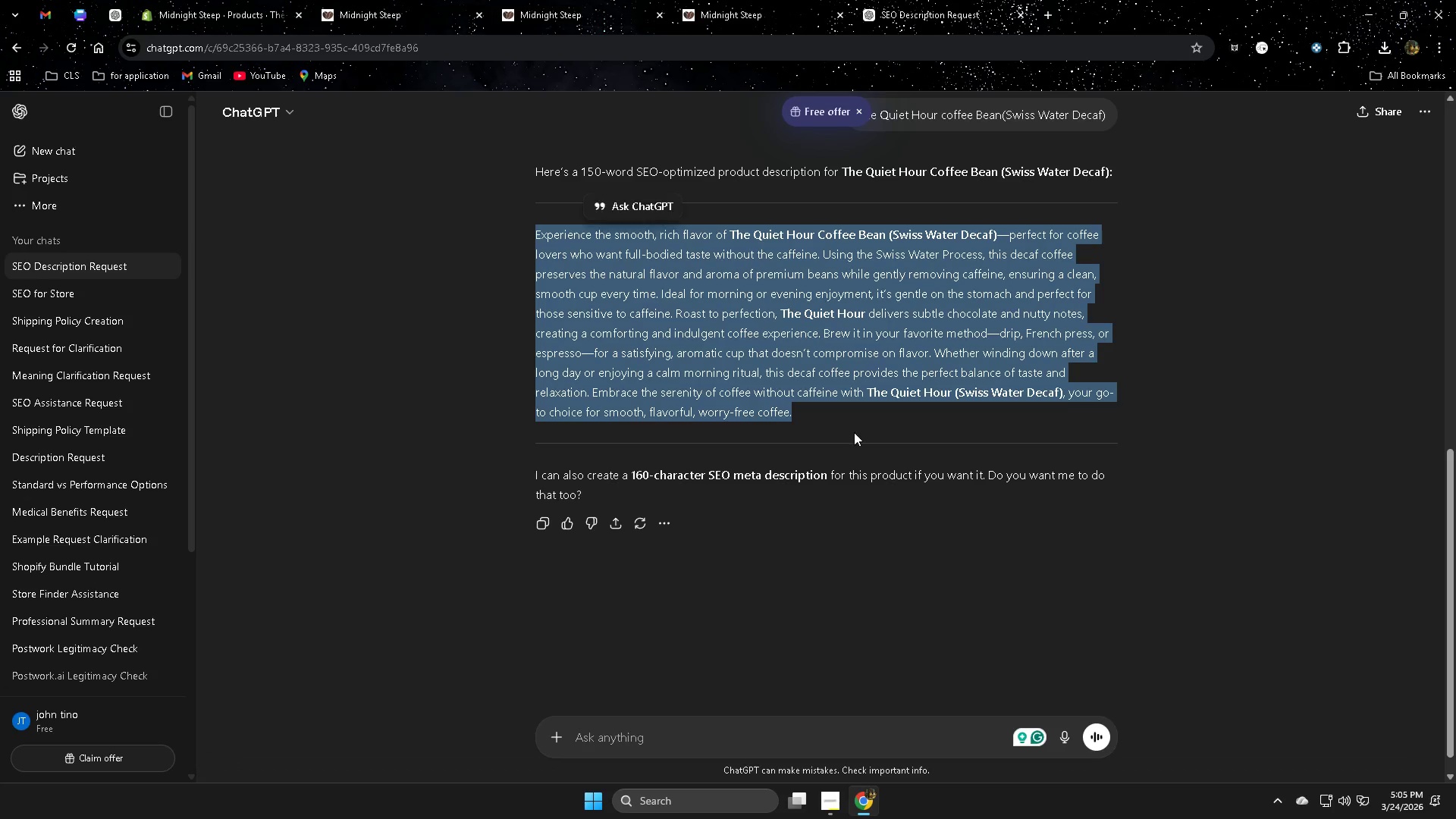 
key(Control+C)
 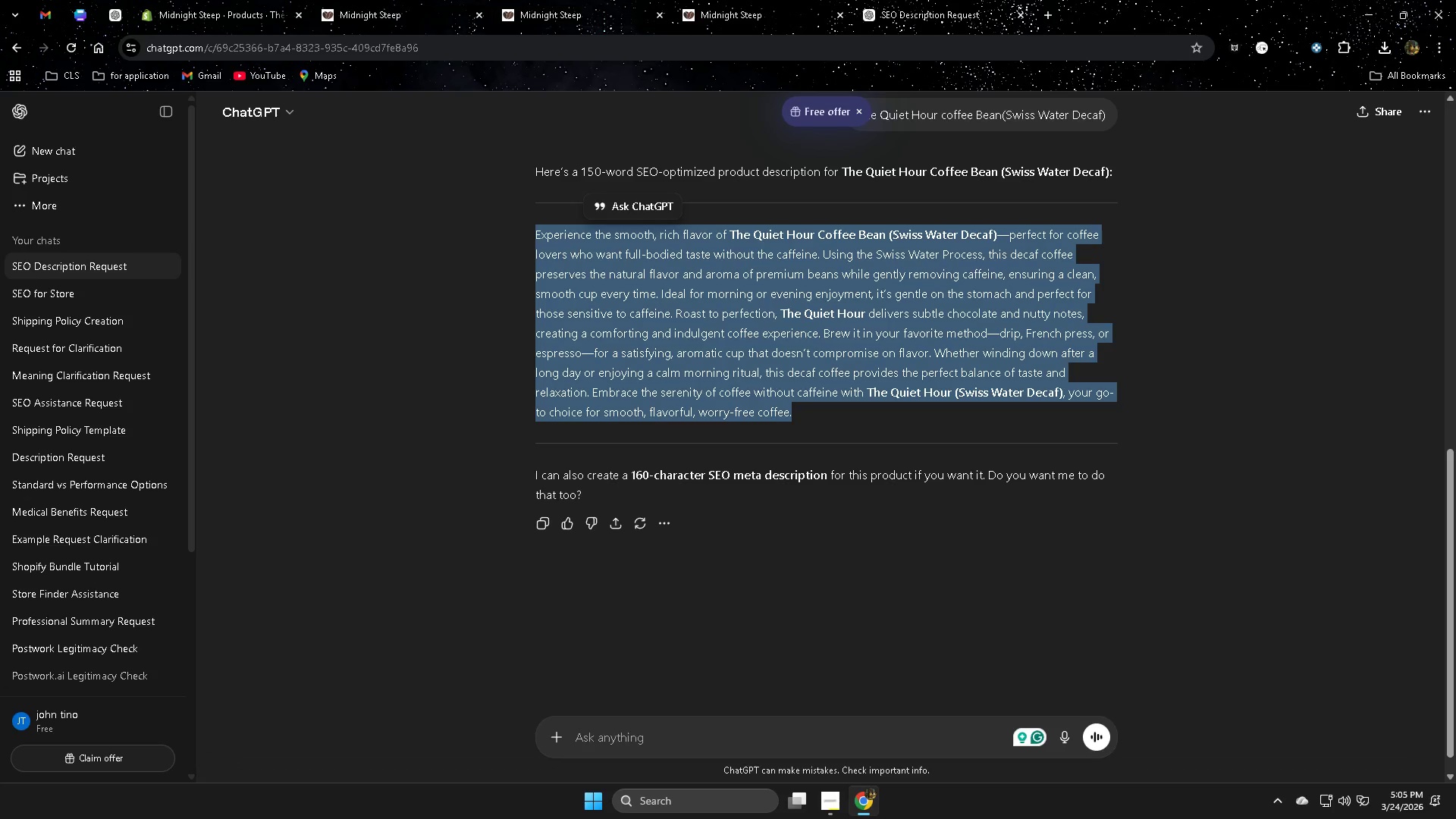 
mouse_move([832, 779])
 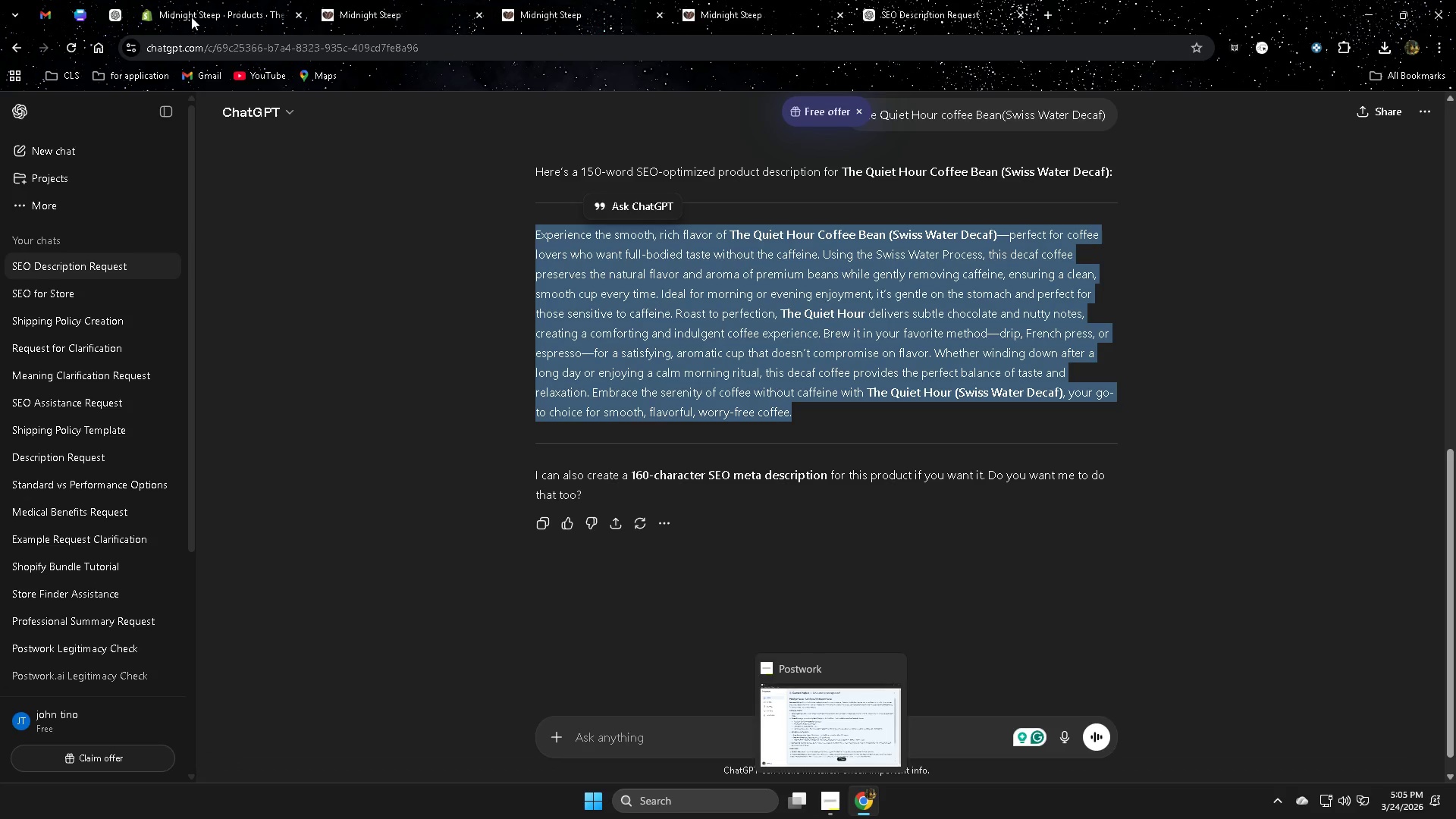 
left_click([191, 16])
 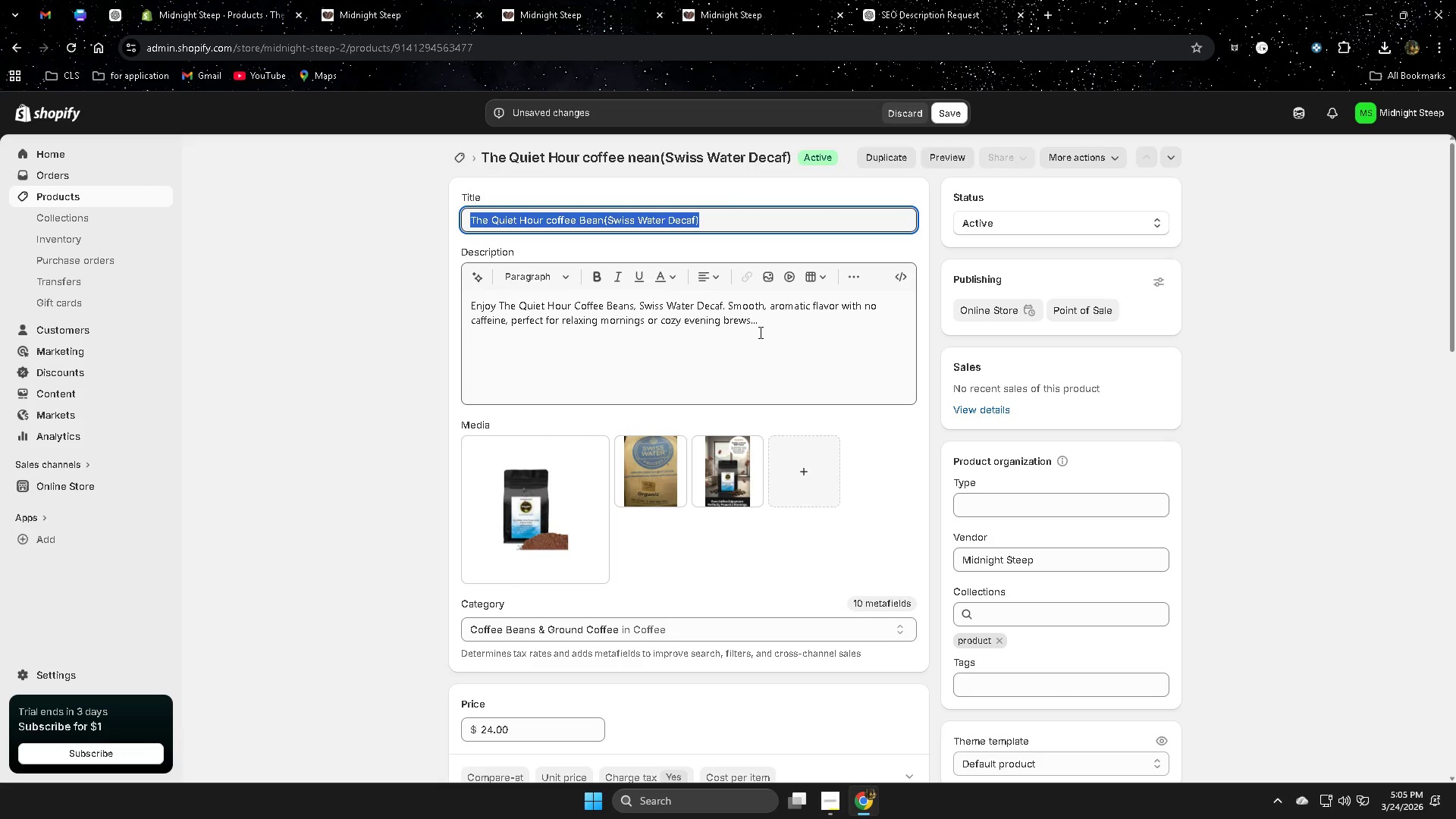 
double_click([763, 326])
 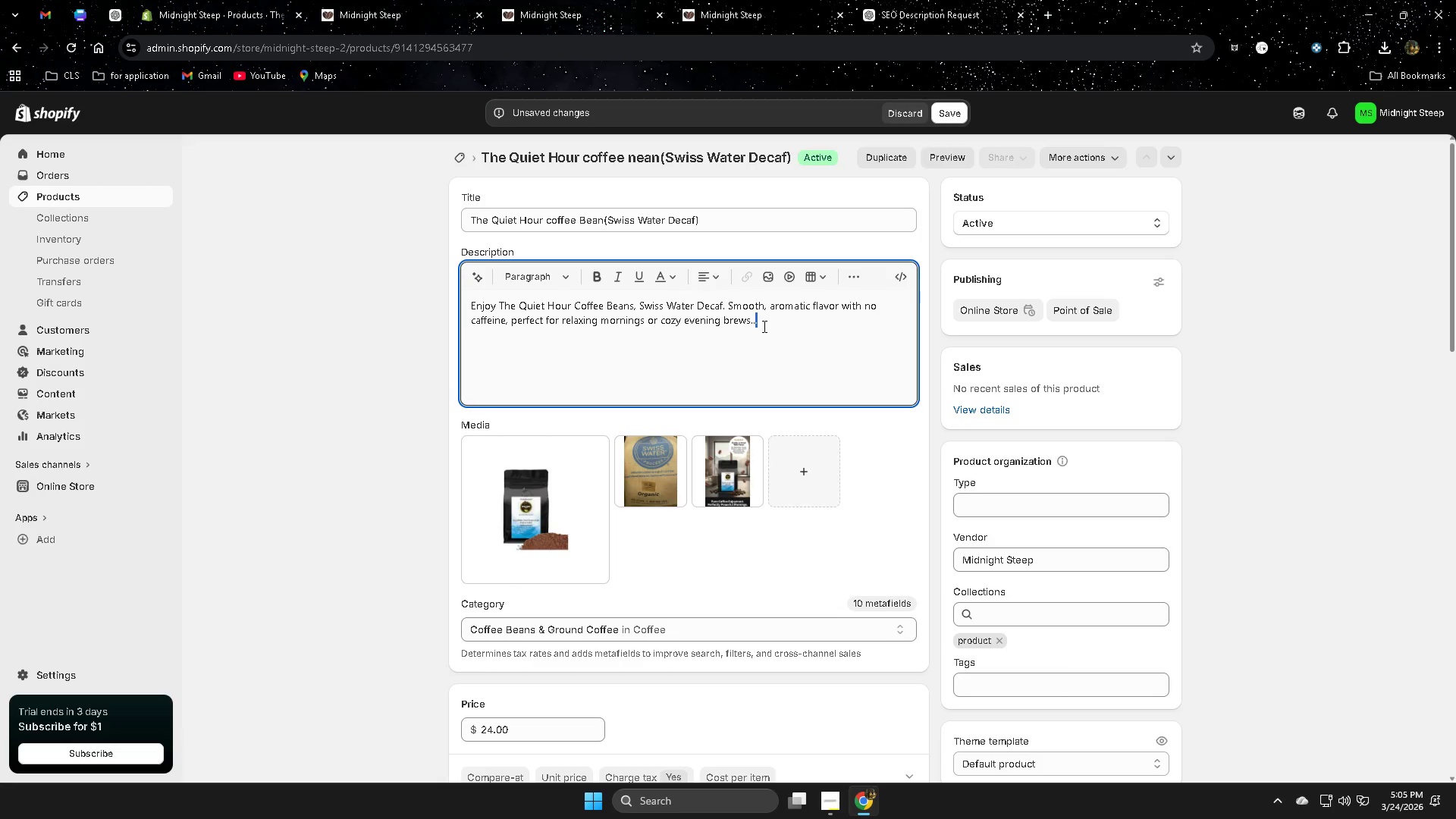 
triple_click([763, 326])
 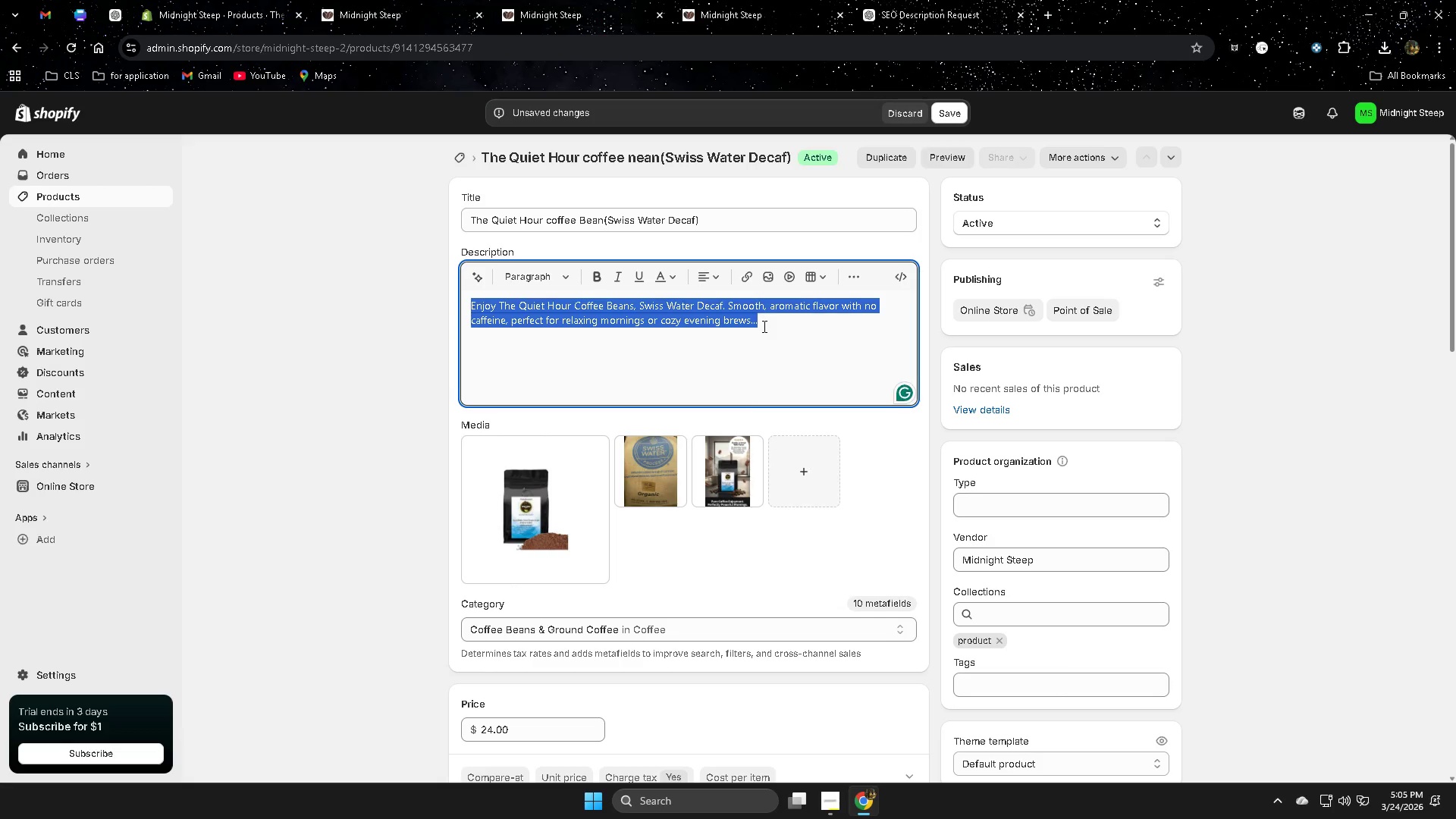 
key(Control+V)
 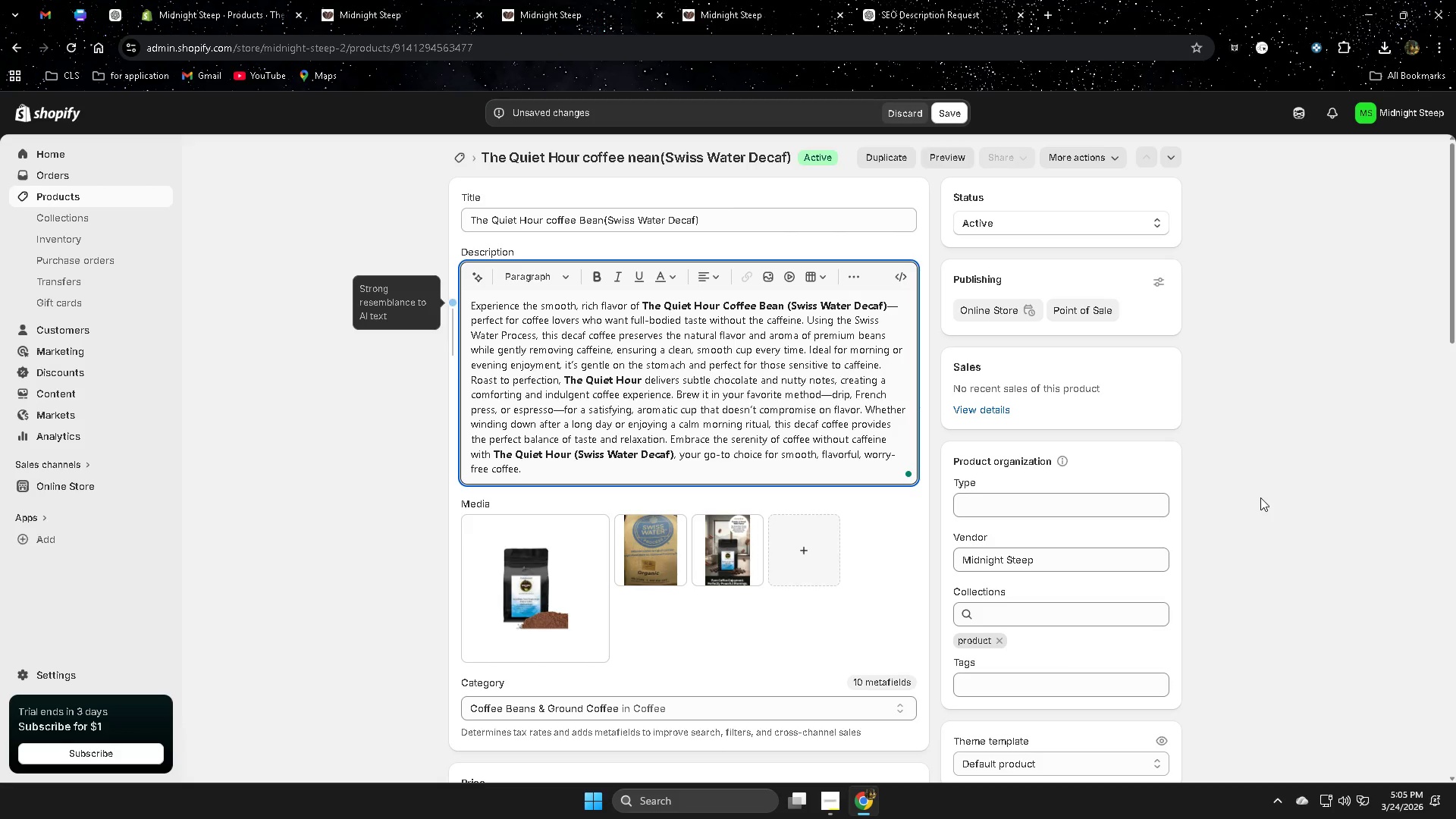 
wait(23.88)
 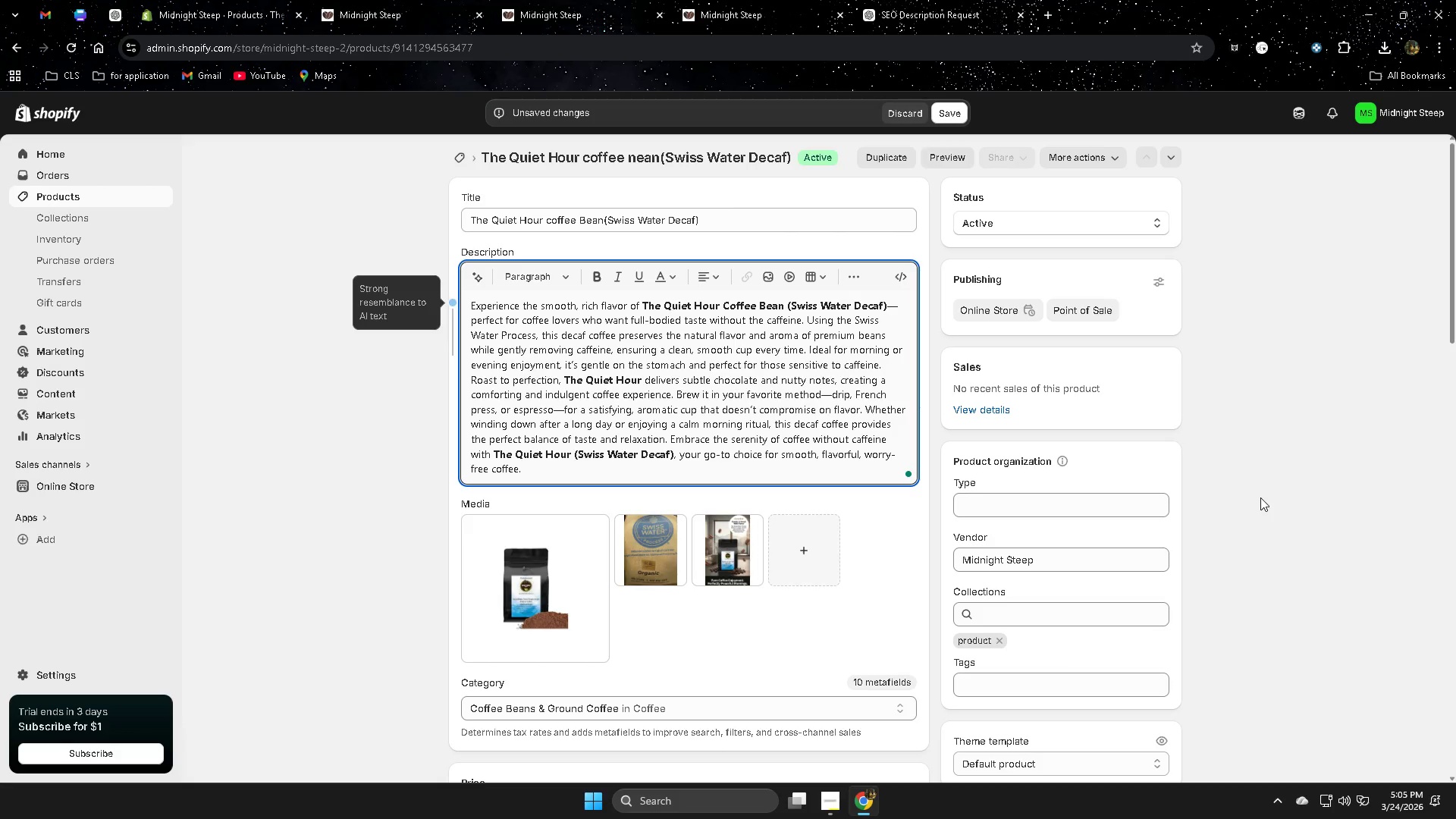 
key(Control+Z)
 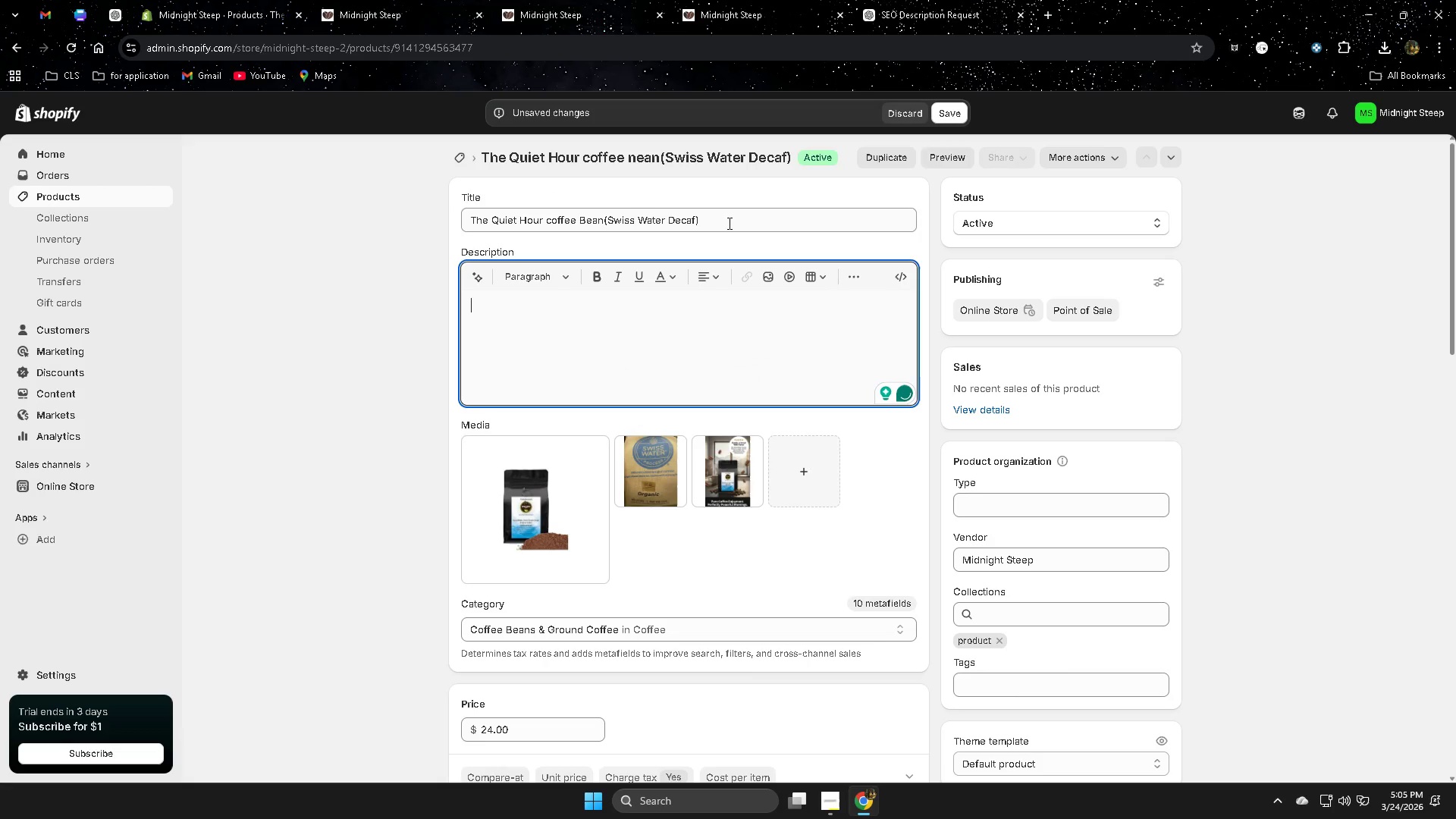 
double_click([728, 223])
 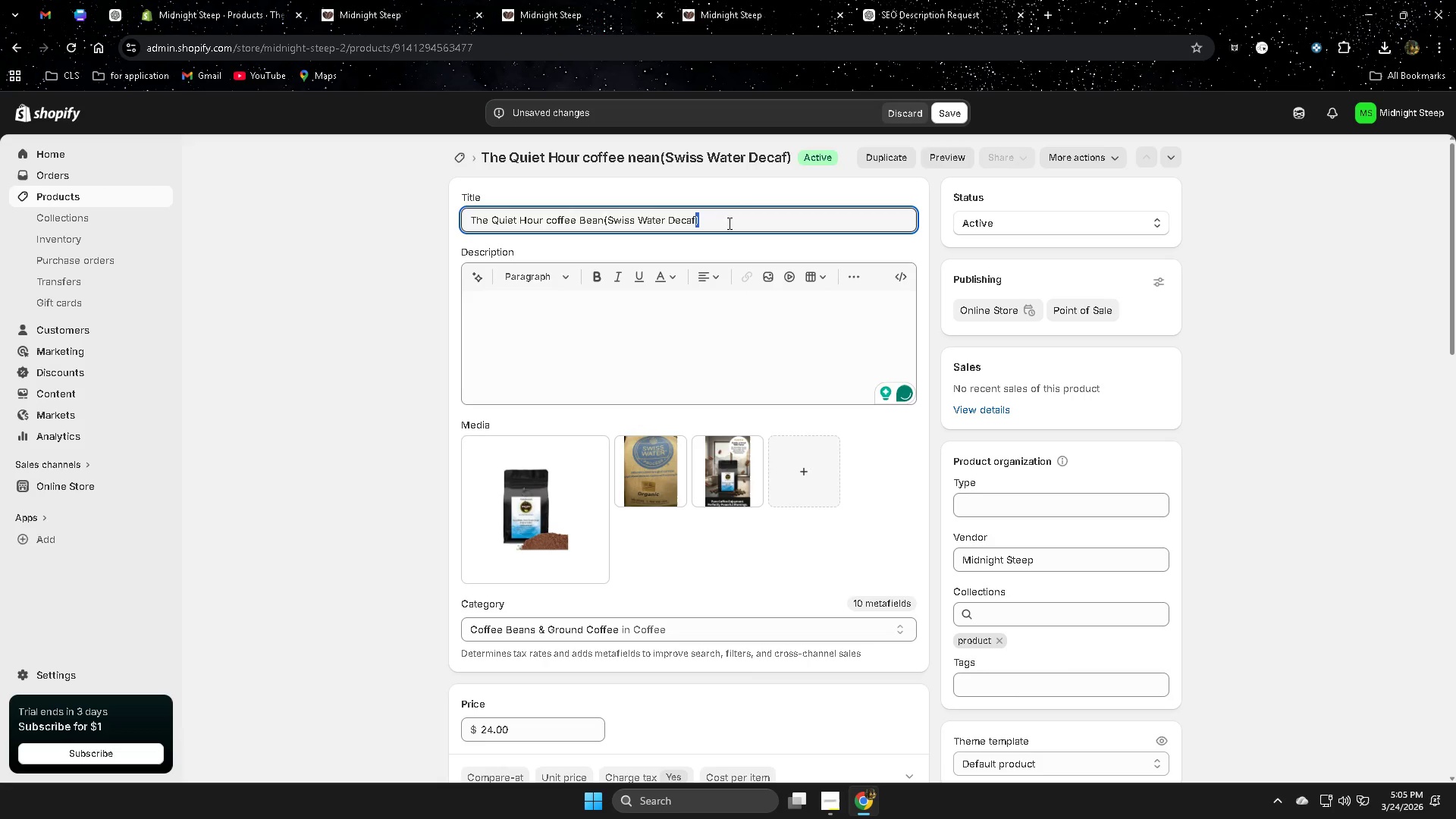 
triple_click([728, 223])
 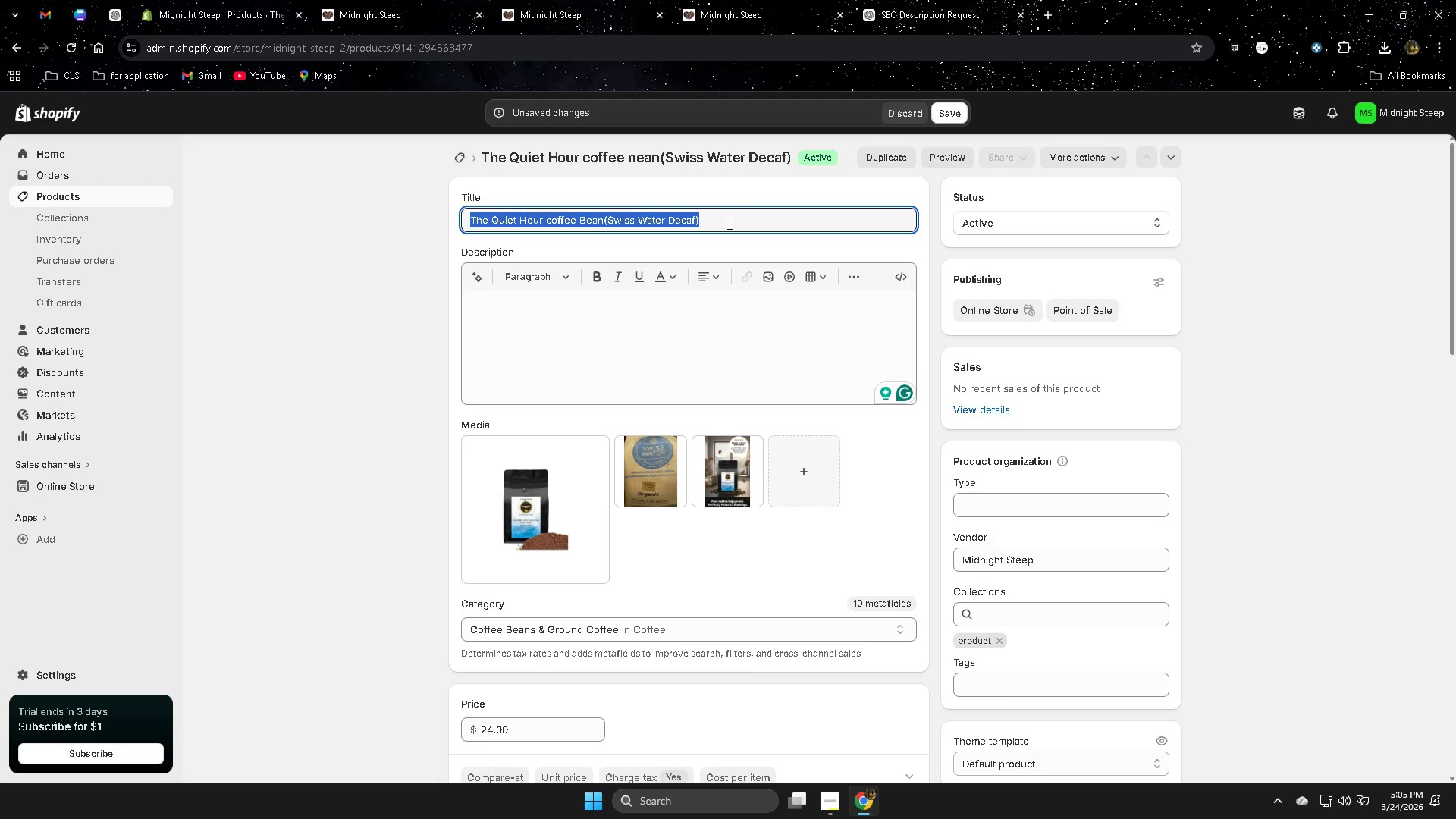 
key(Control+ControlLeft)
 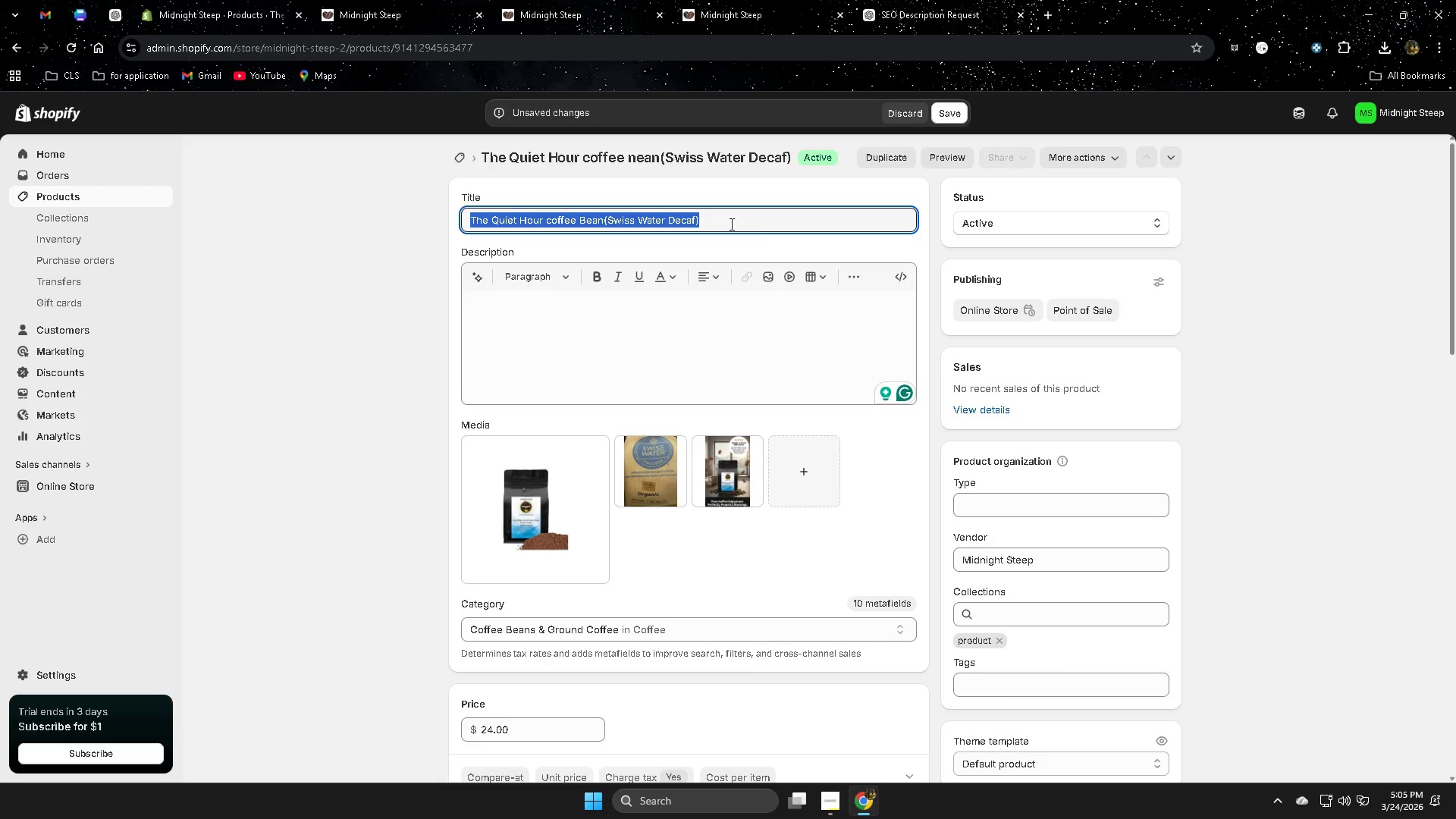 
key(Control+C)
 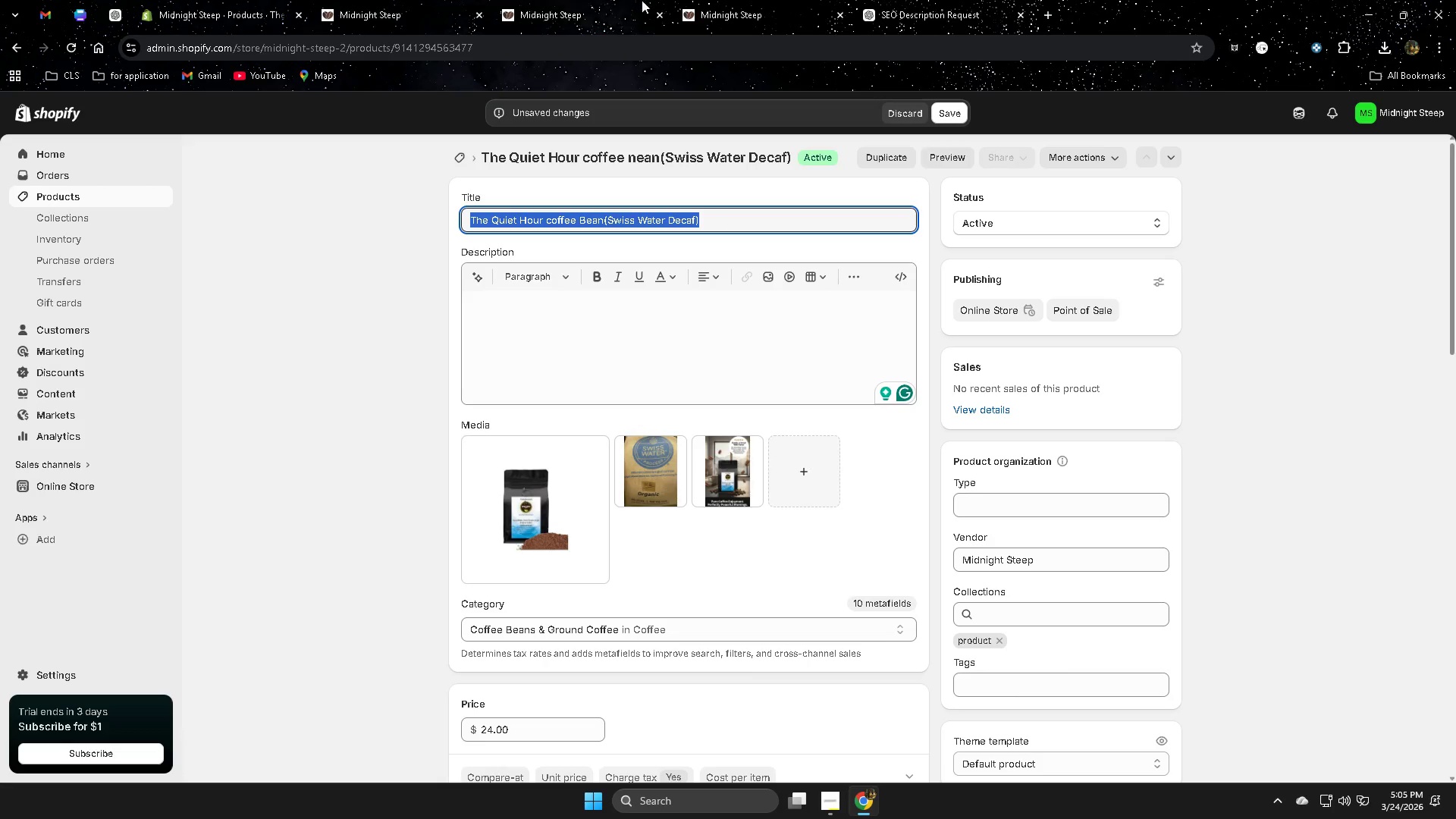 
left_click([947, 1])
 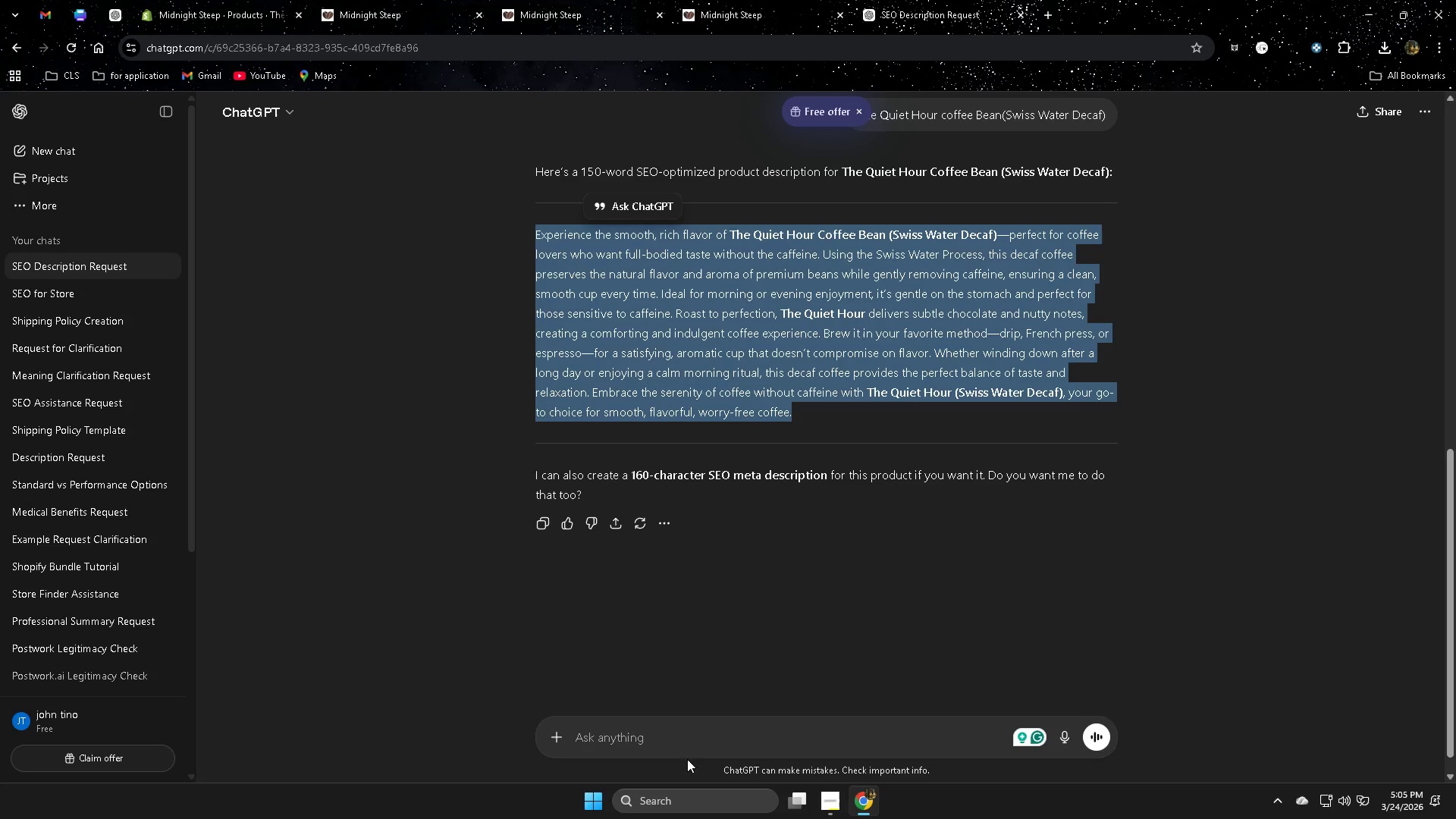 
left_click([707, 733])
 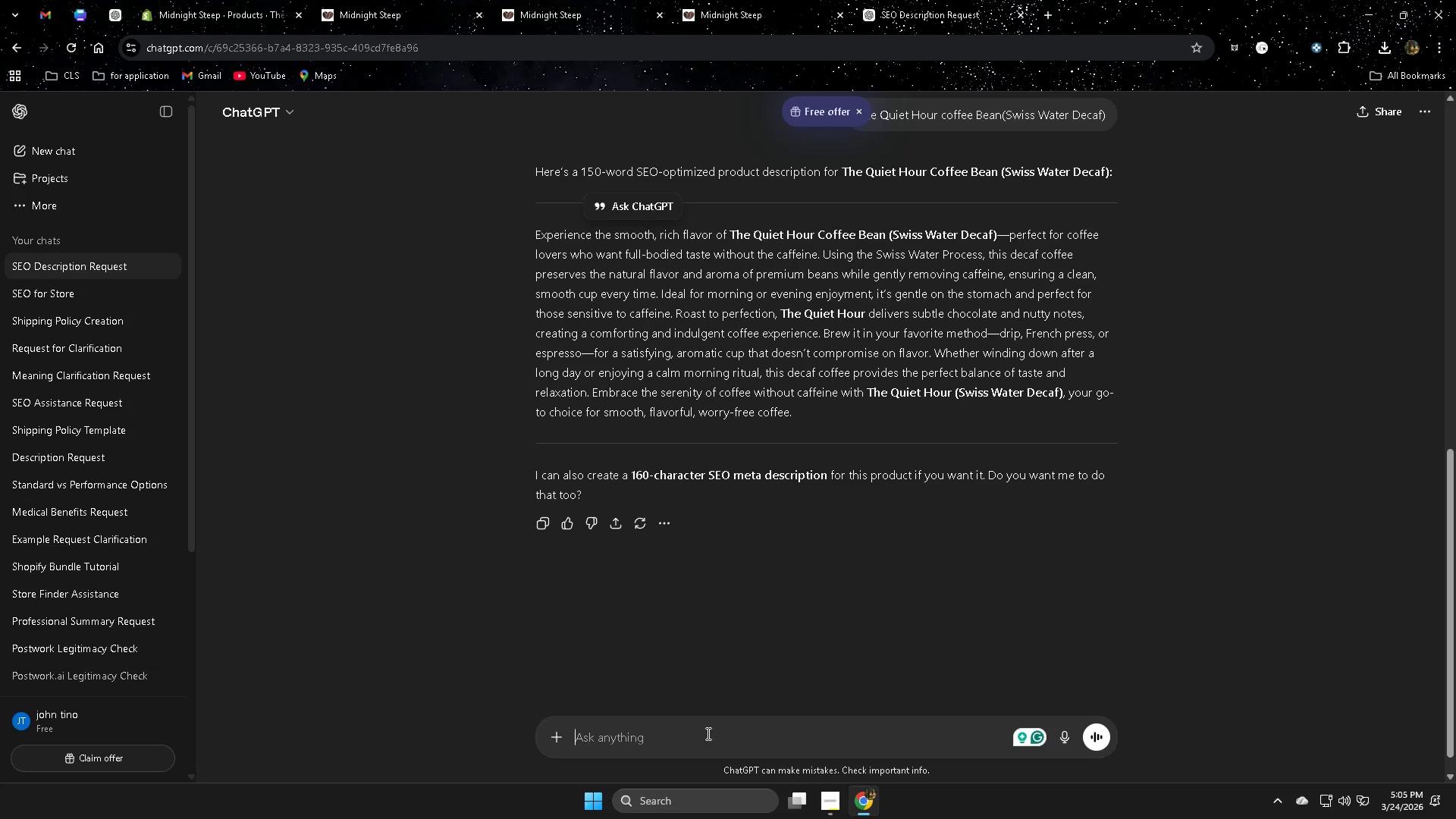 
key(Control+ControlLeft)
 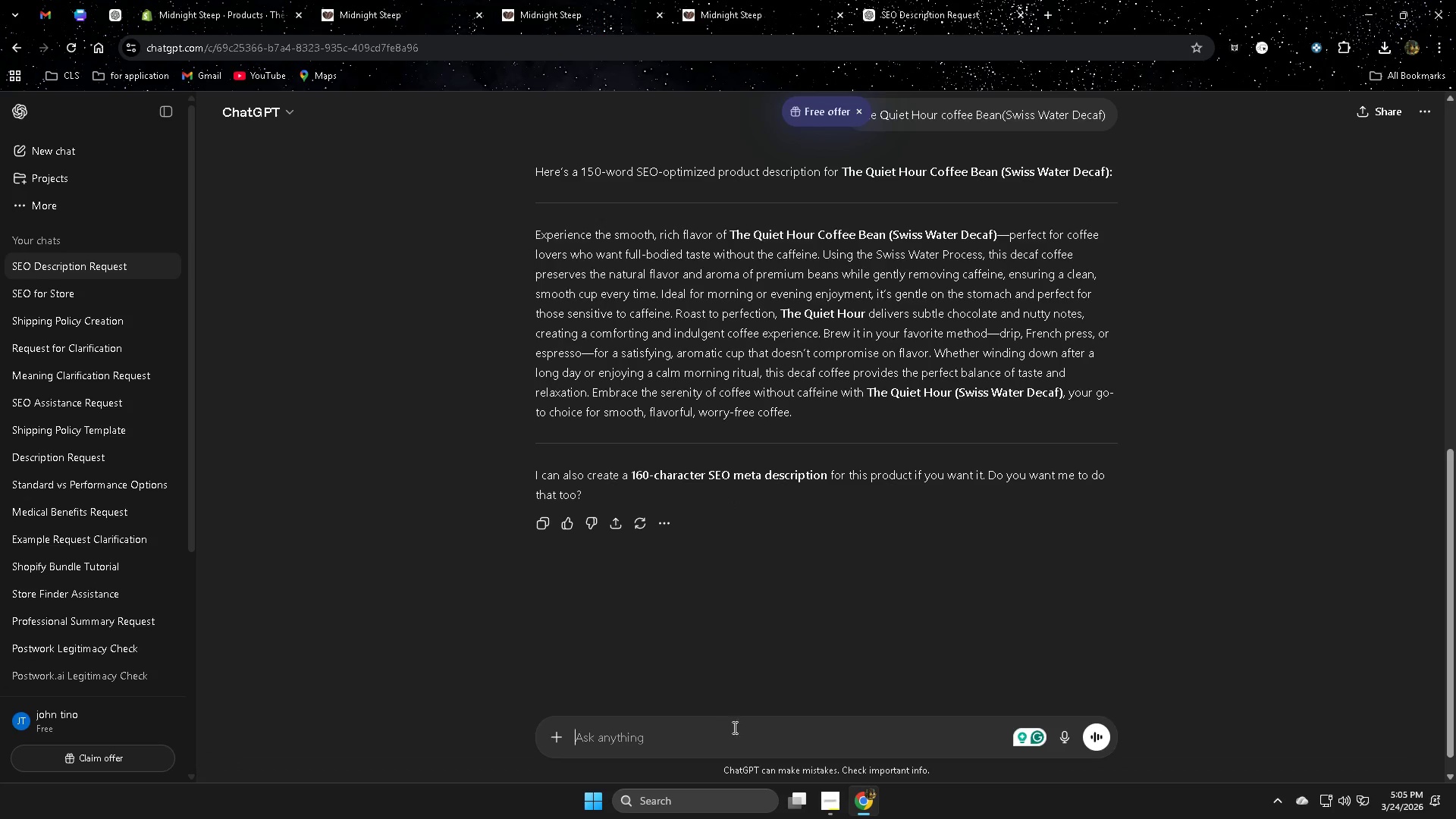 
key(Control+V)
 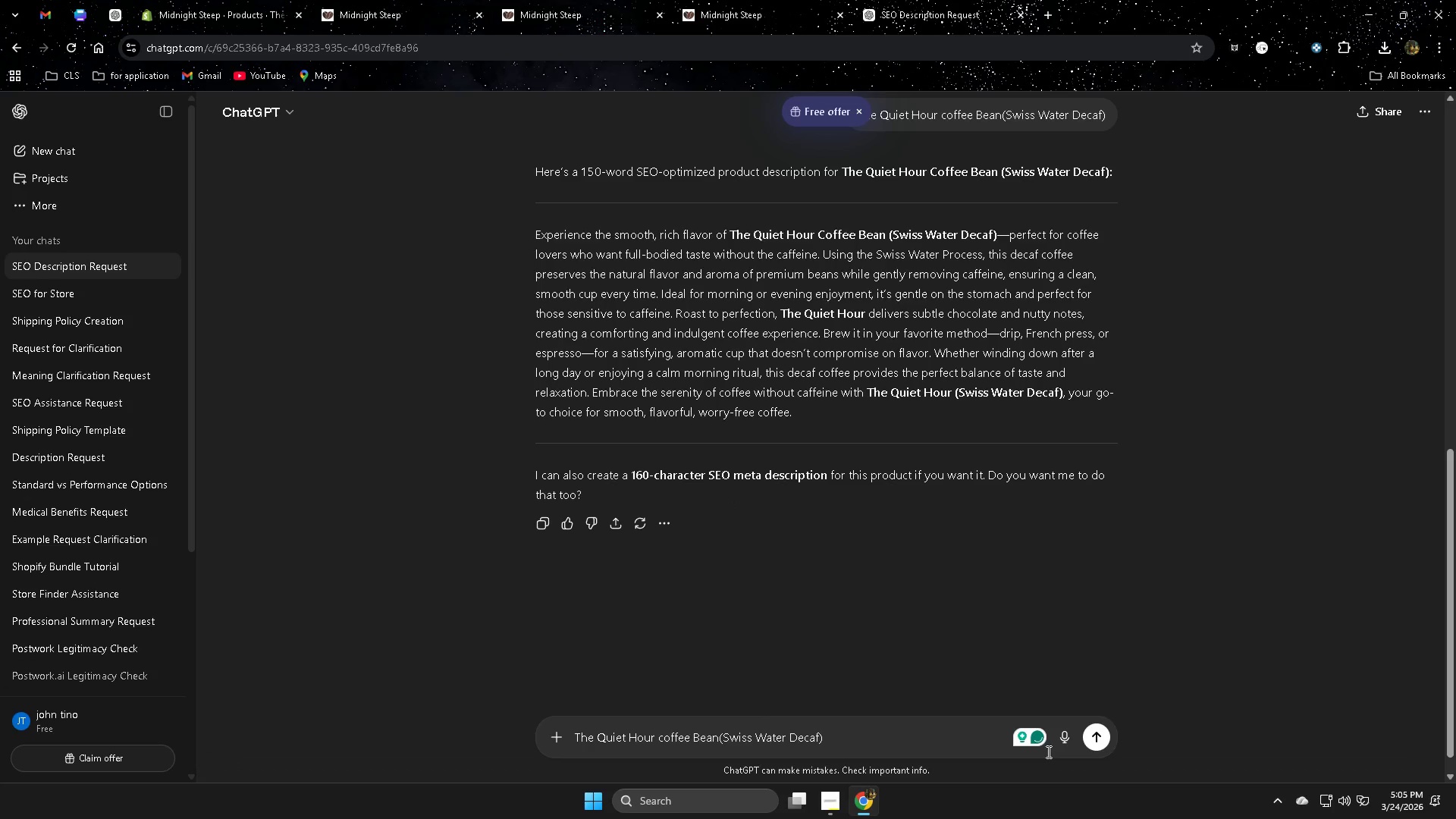 
key(Enter)
 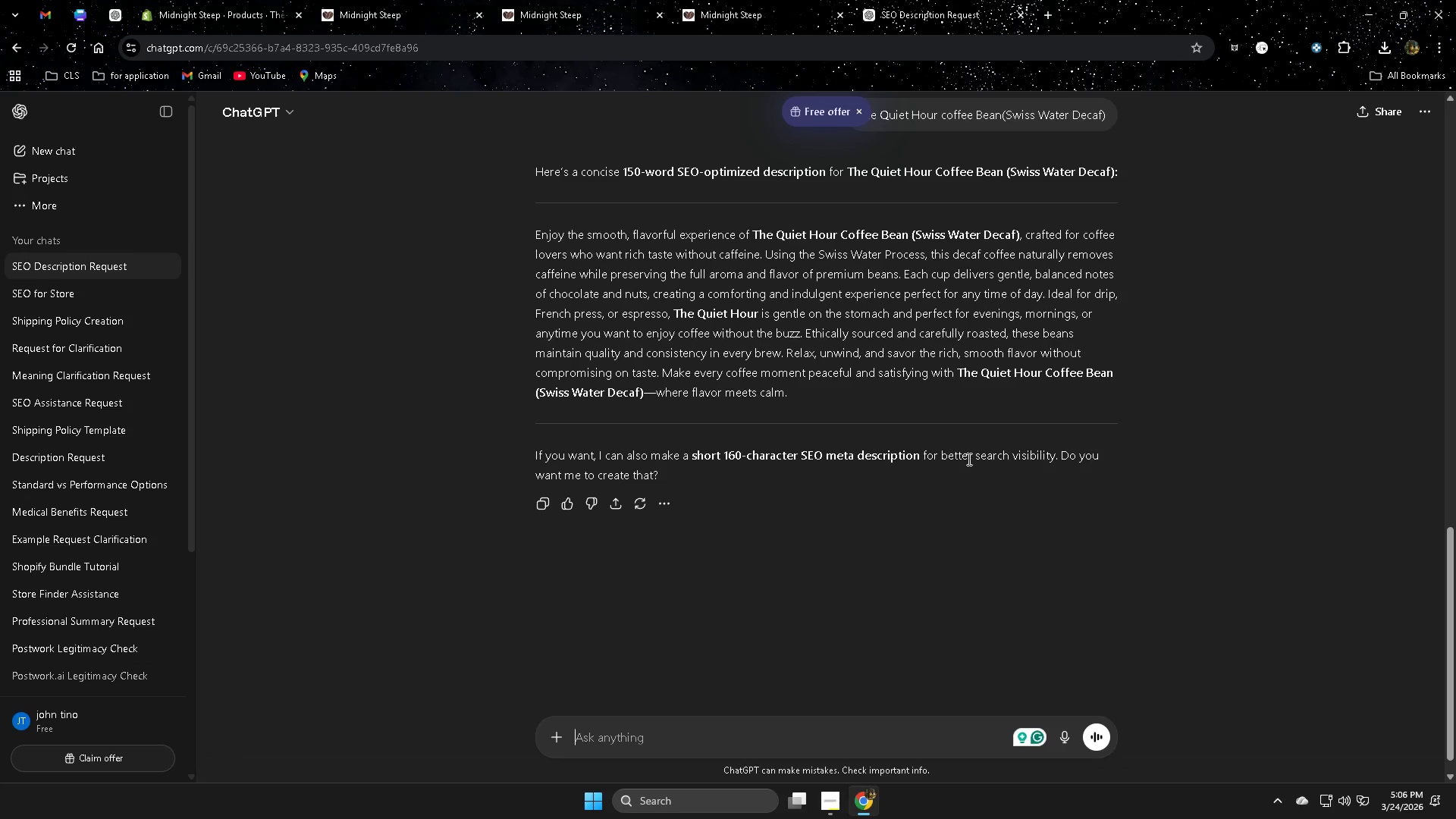 
wait(28.75)
 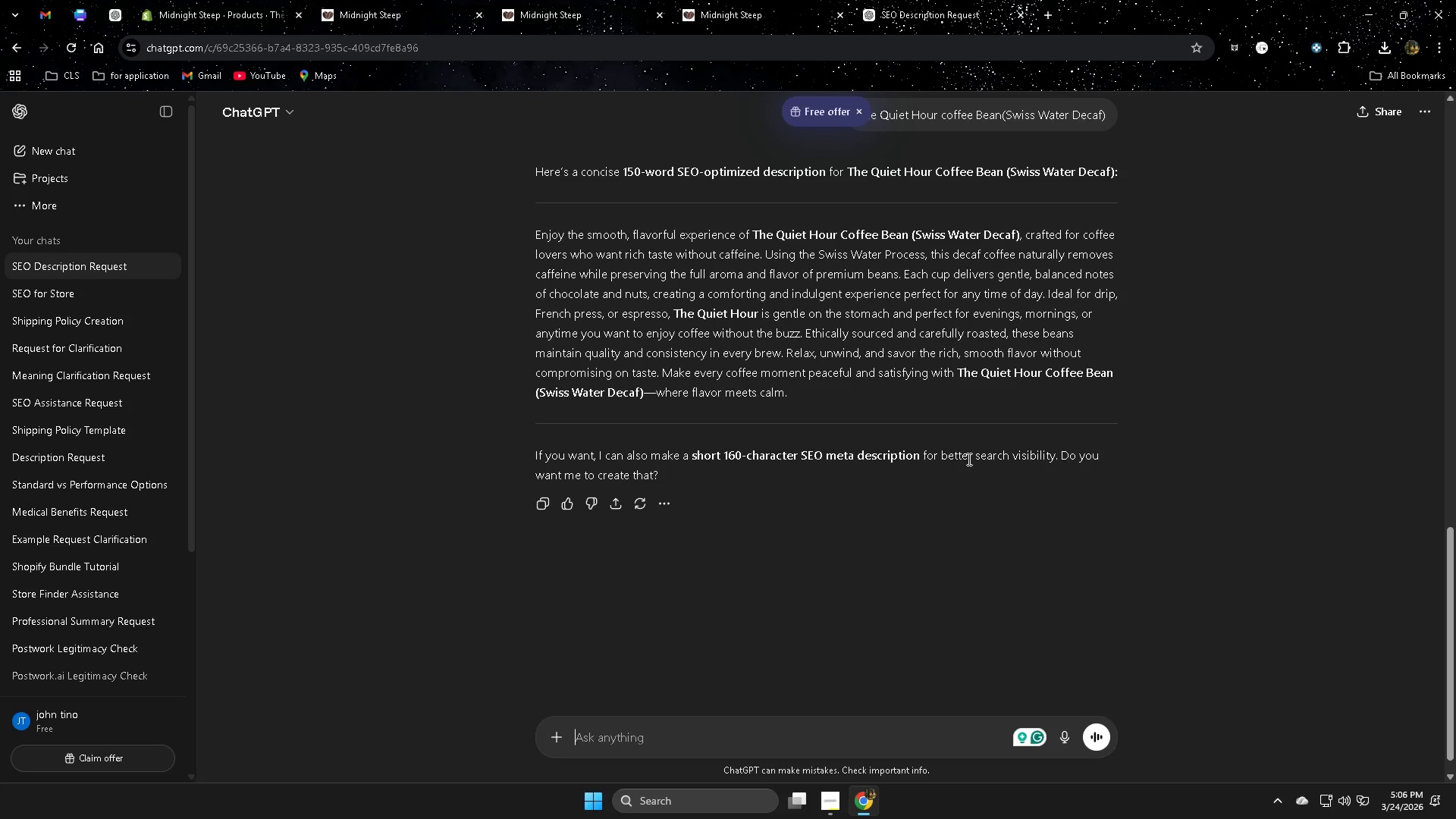 
scroll: coordinate [792, 601], scroll_direction: up, amount: 1.0
 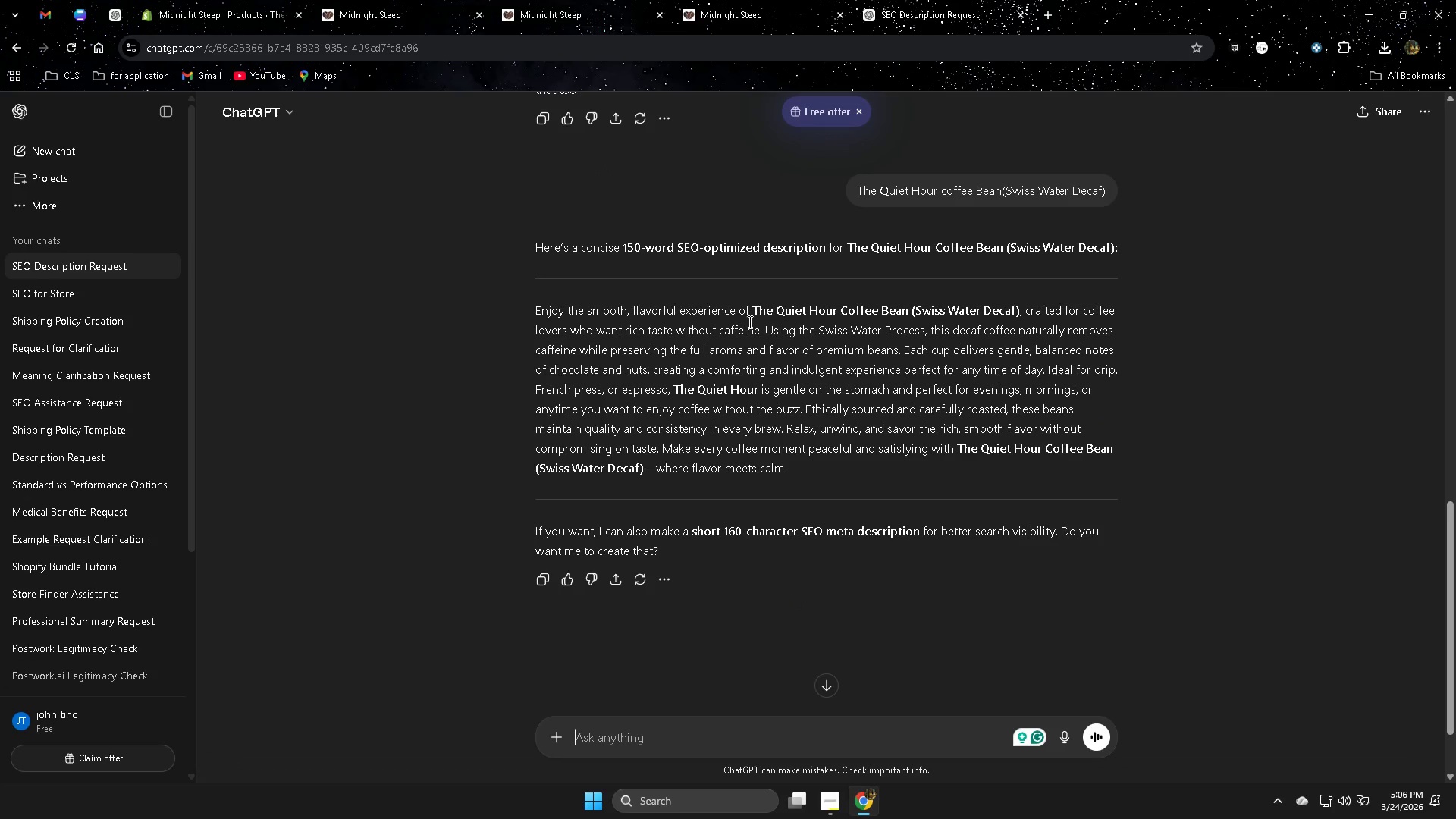 
wait(9.0)
 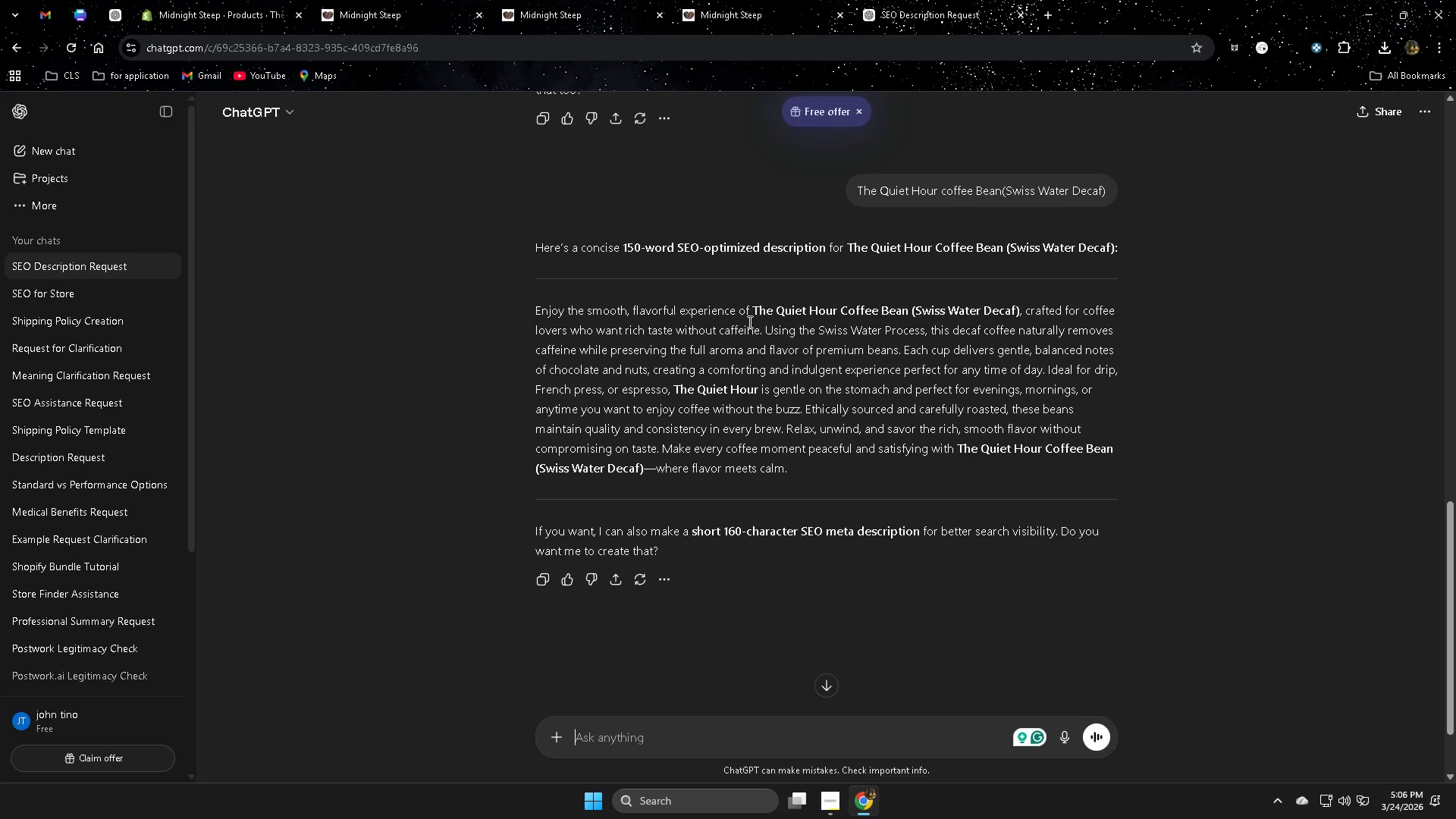 
left_click_drag(start_coordinate=[536, 310], to_coordinate=[811, 461])
 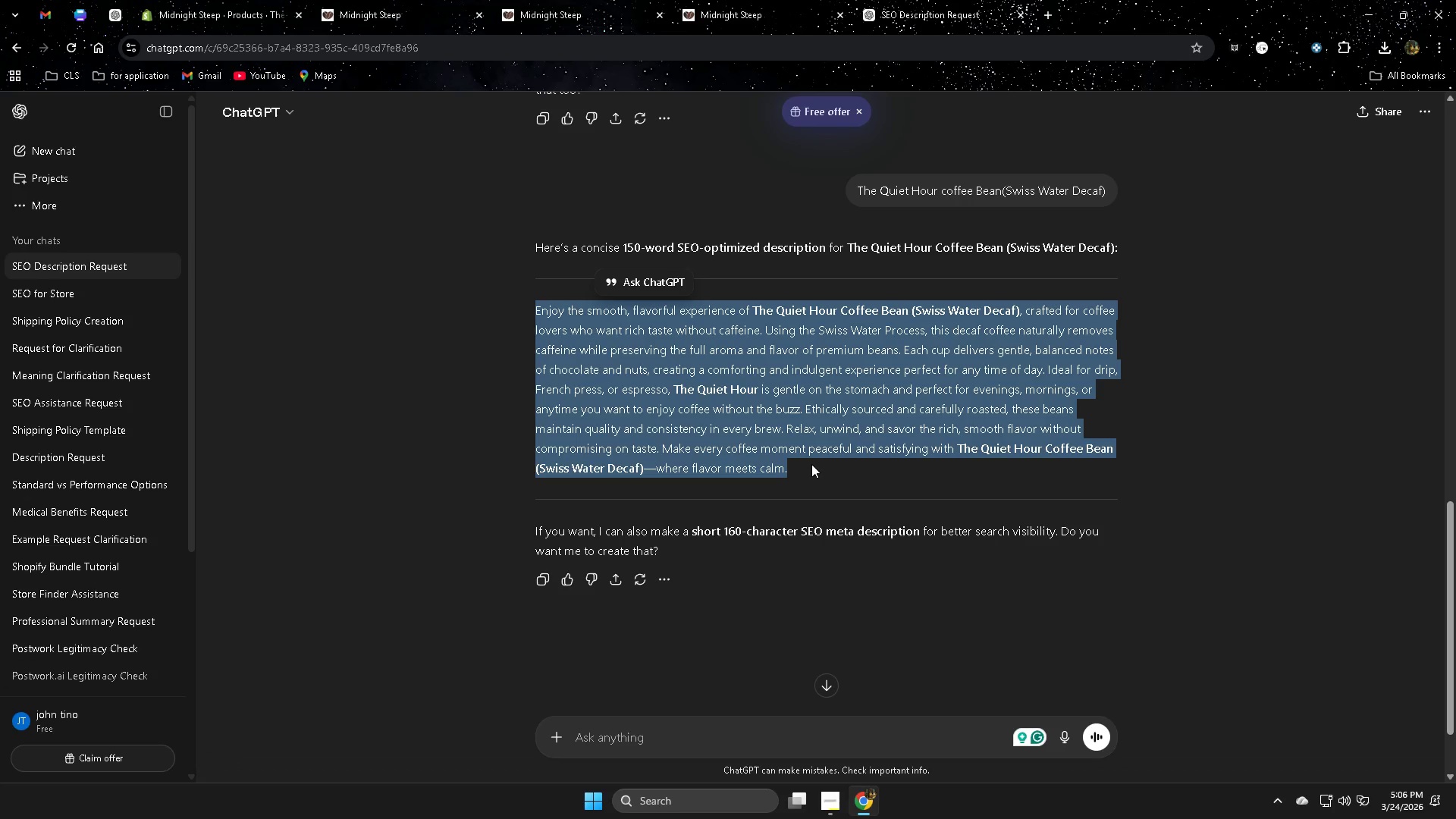 
key(Control+C)
 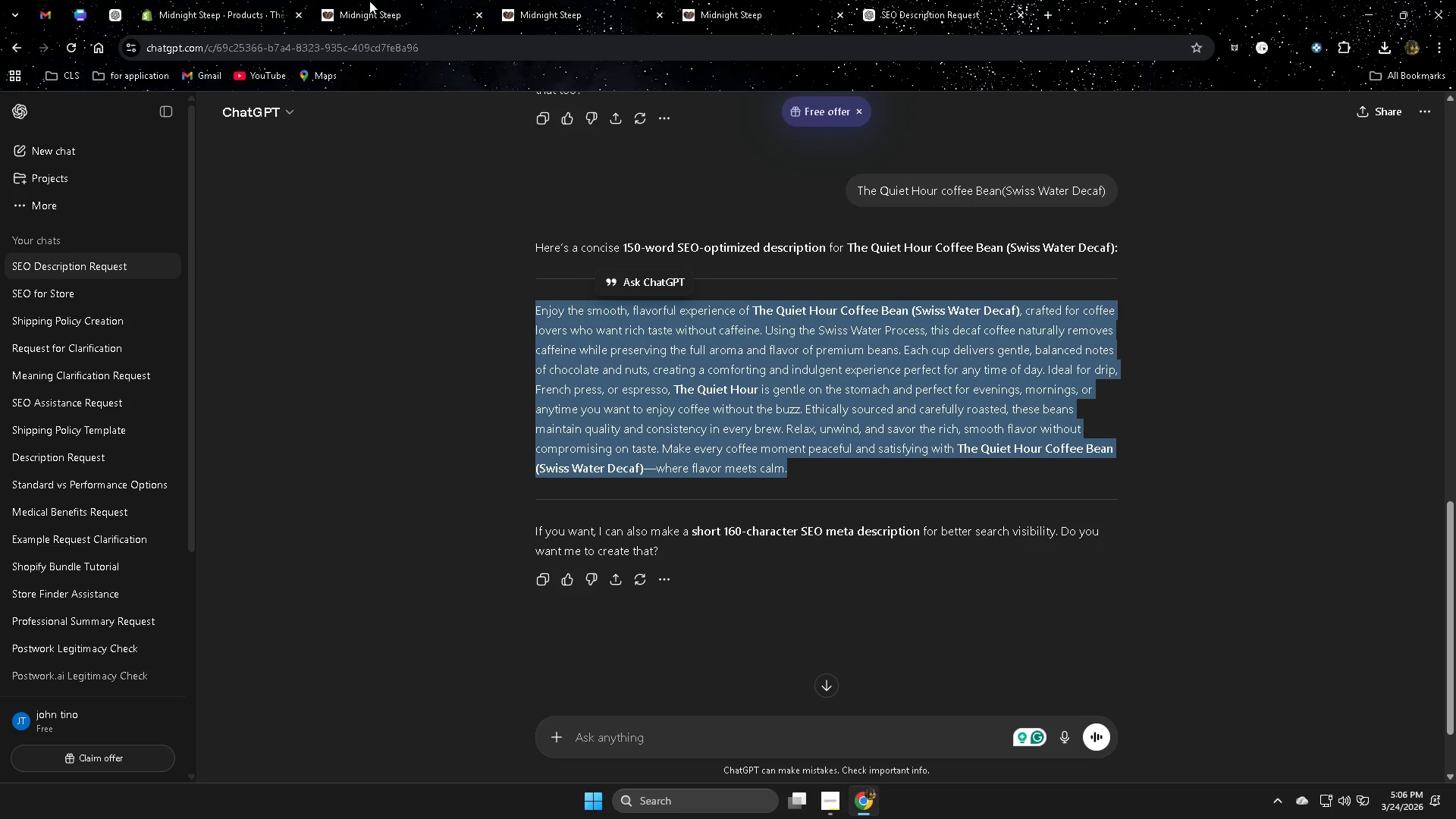 
left_click([190, 0])
 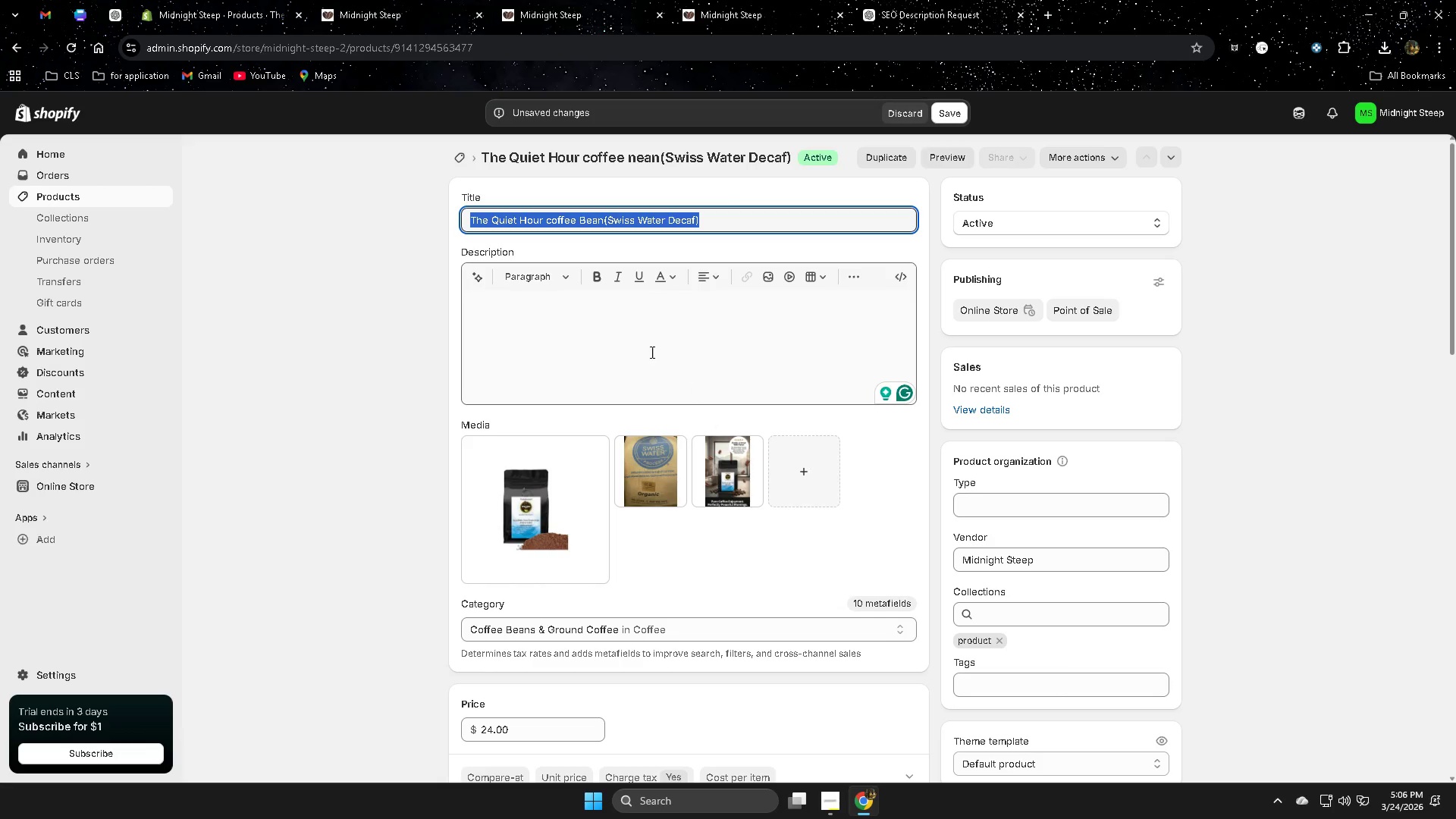 
left_click([640, 337])
 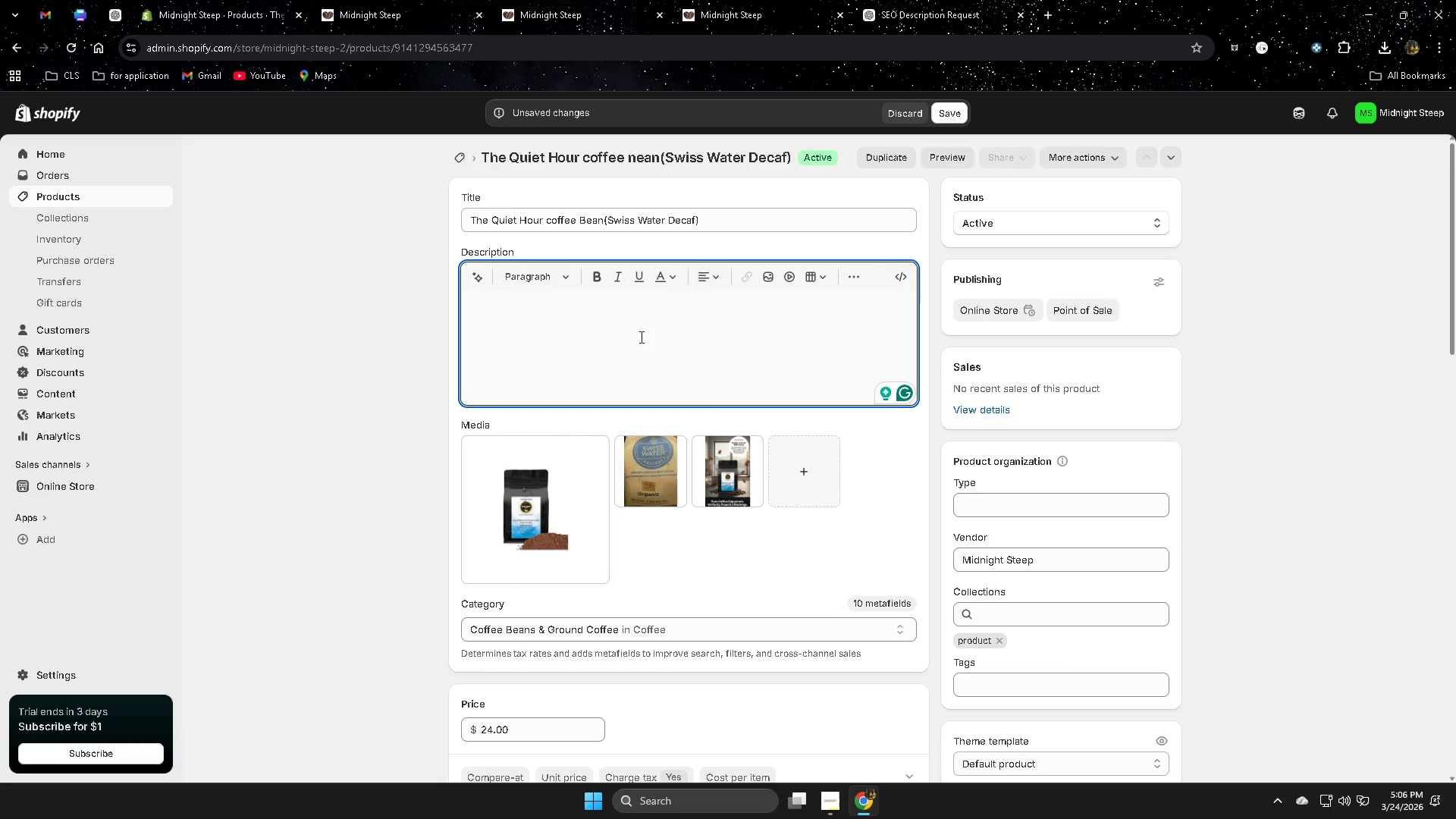 
key(Control+ControlLeft)
 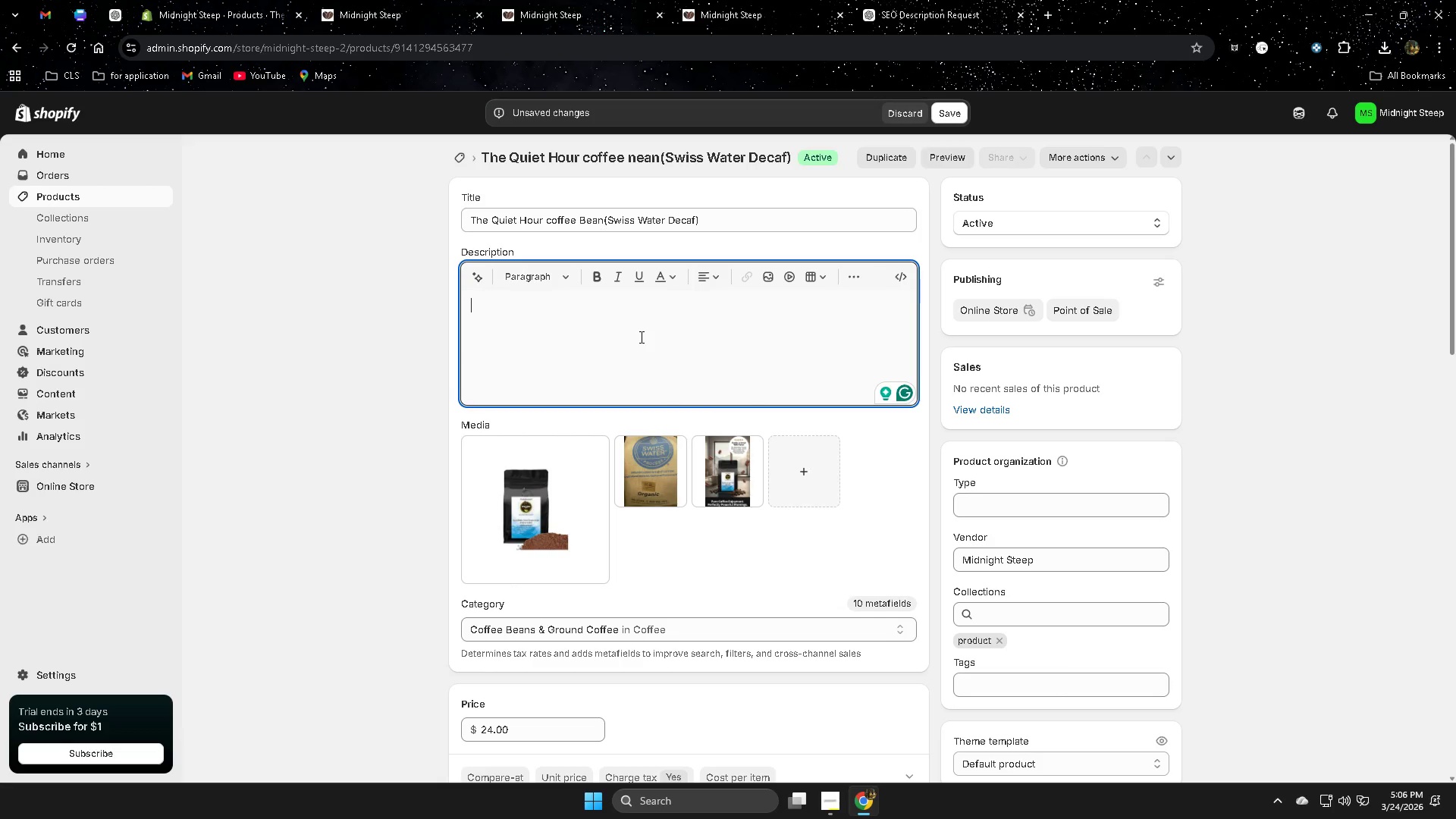 
key(Control+V)
 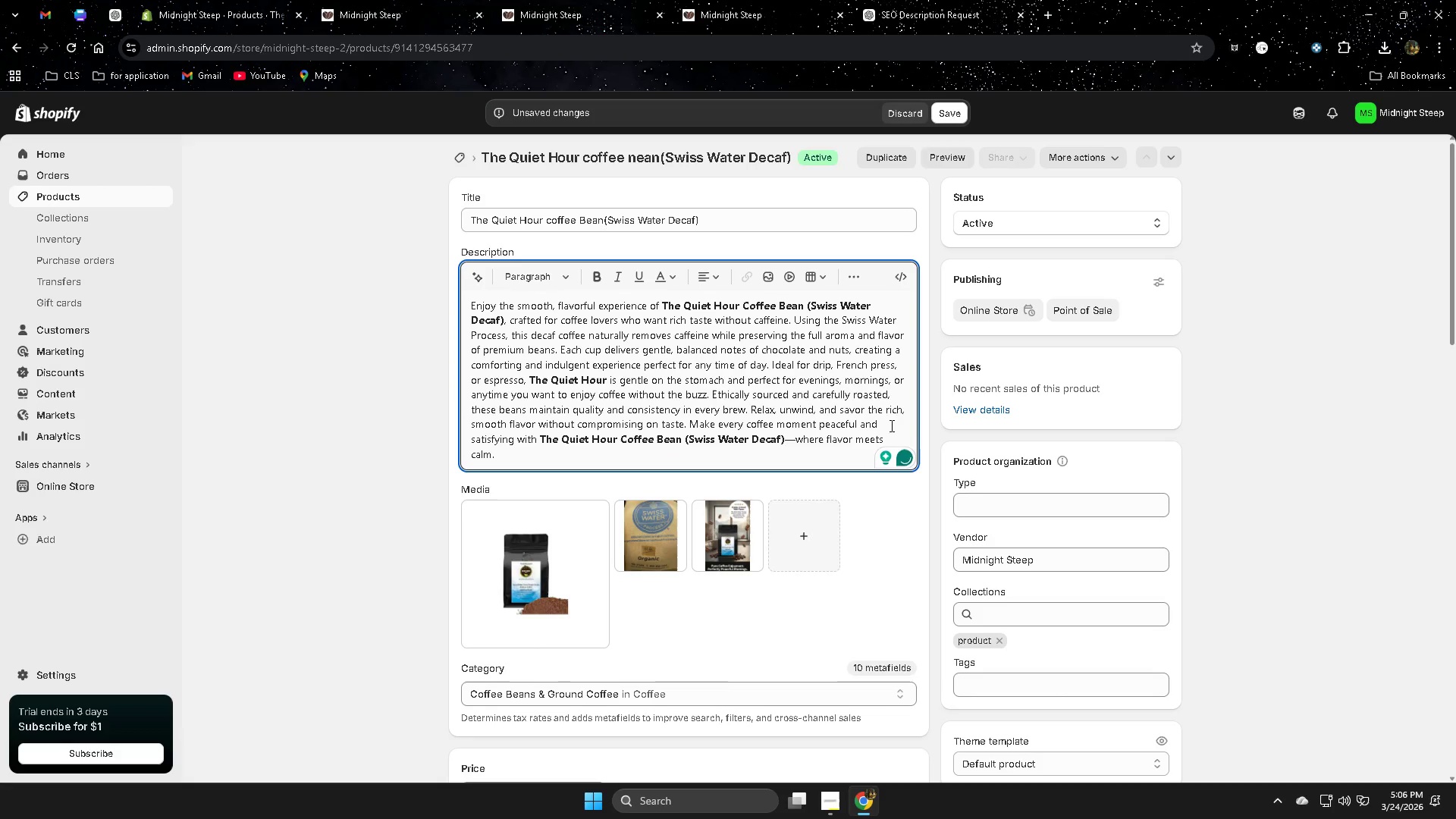 
scroll: coordinate [833, 400], scroll_direction: up, amount: 1.0
 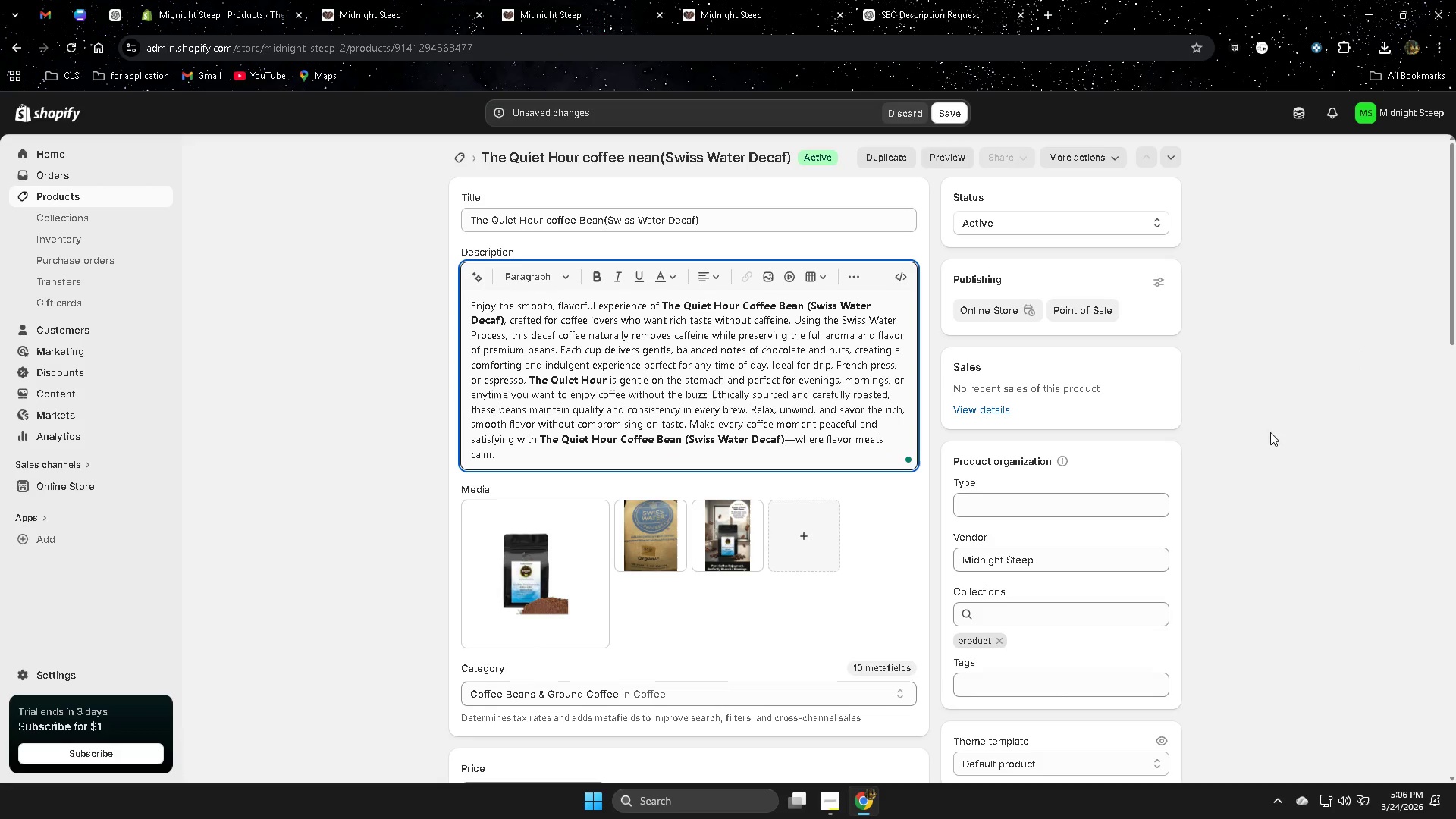 
scroll: coordinate [1263, 548], scroll_direction: down, amount: 18.0
 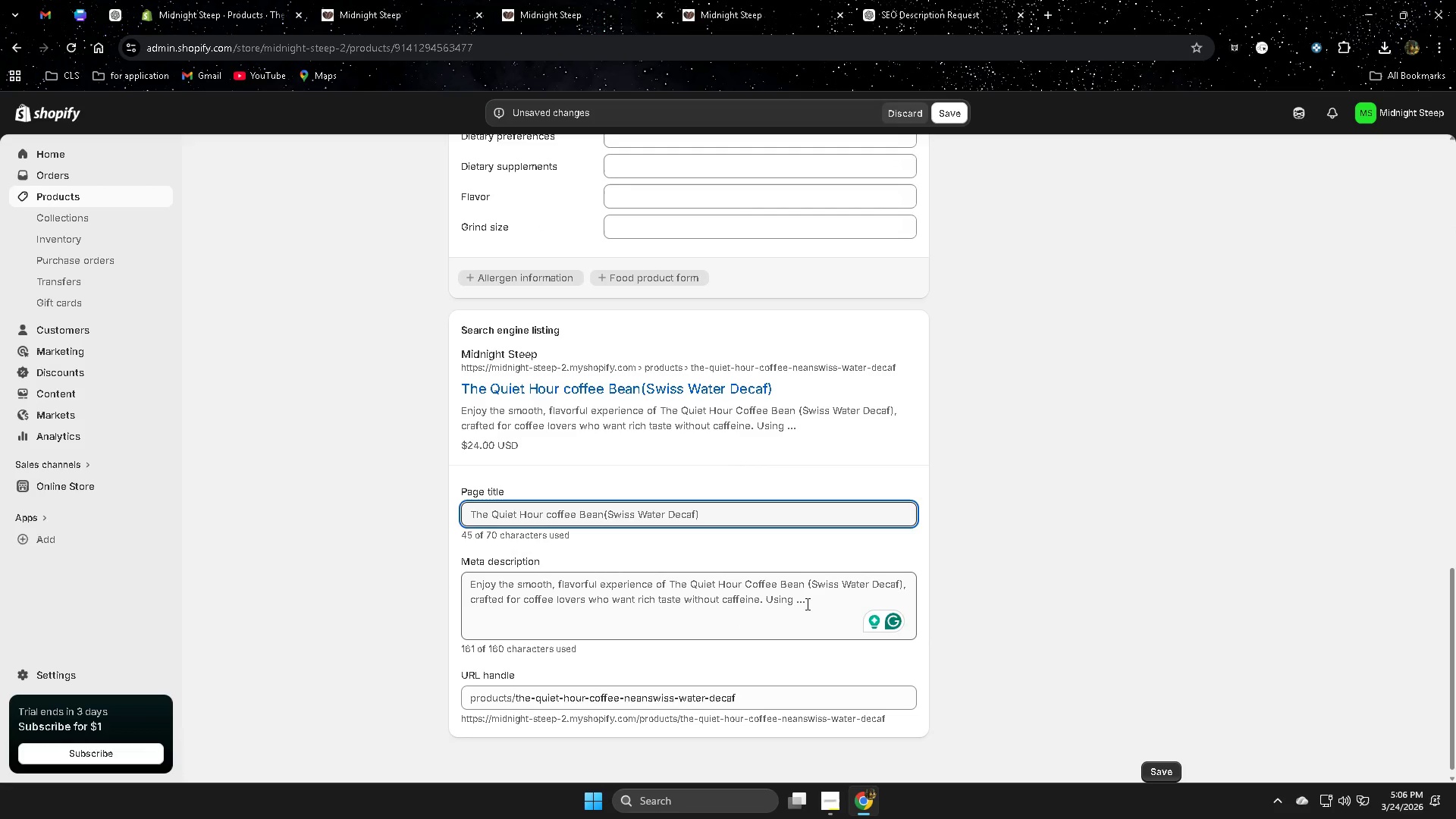 
left_click([806, 604])
 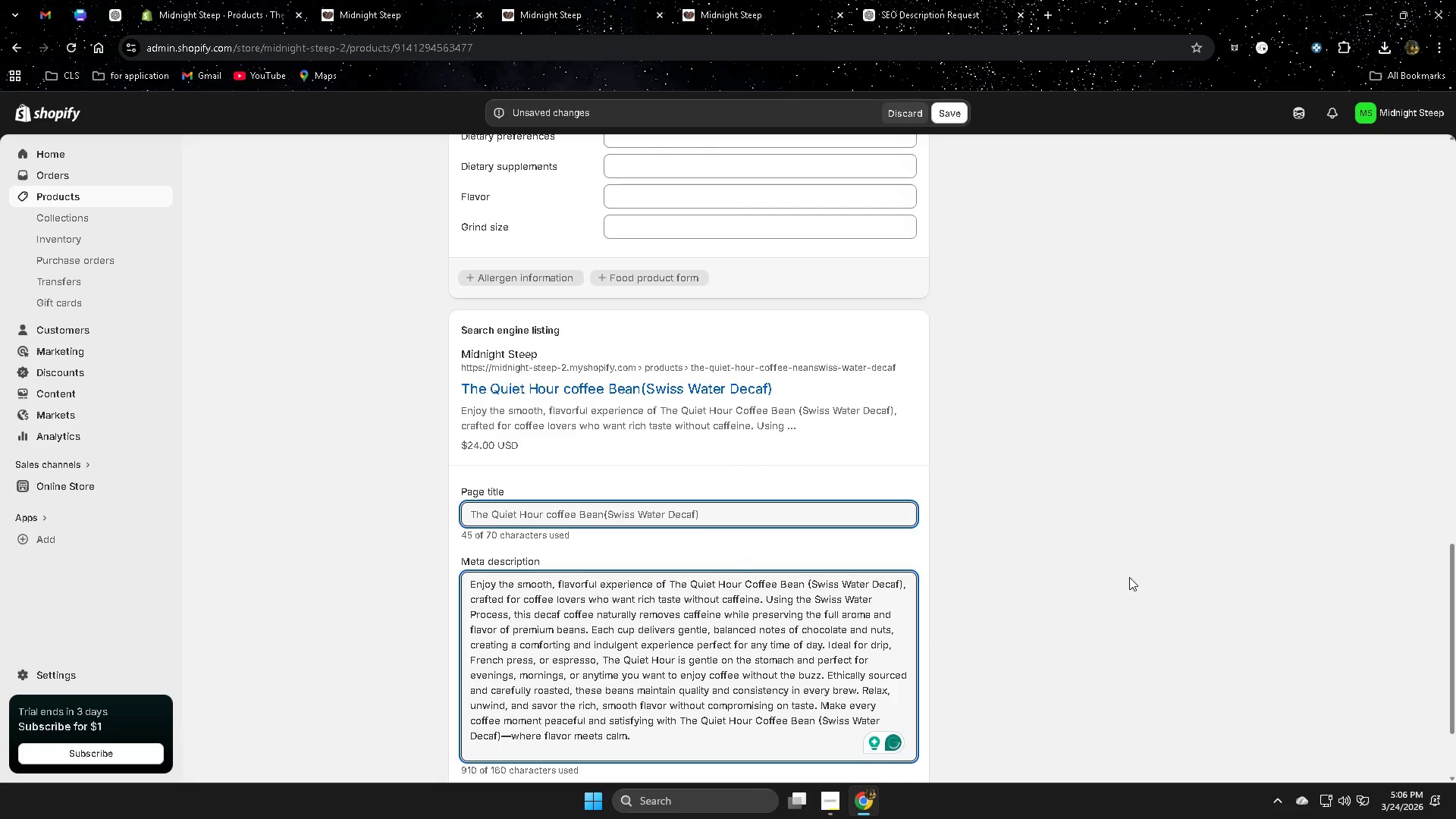 
scroll: coordinate [1061, 563], scroll_direction: down, amount: 2.0
 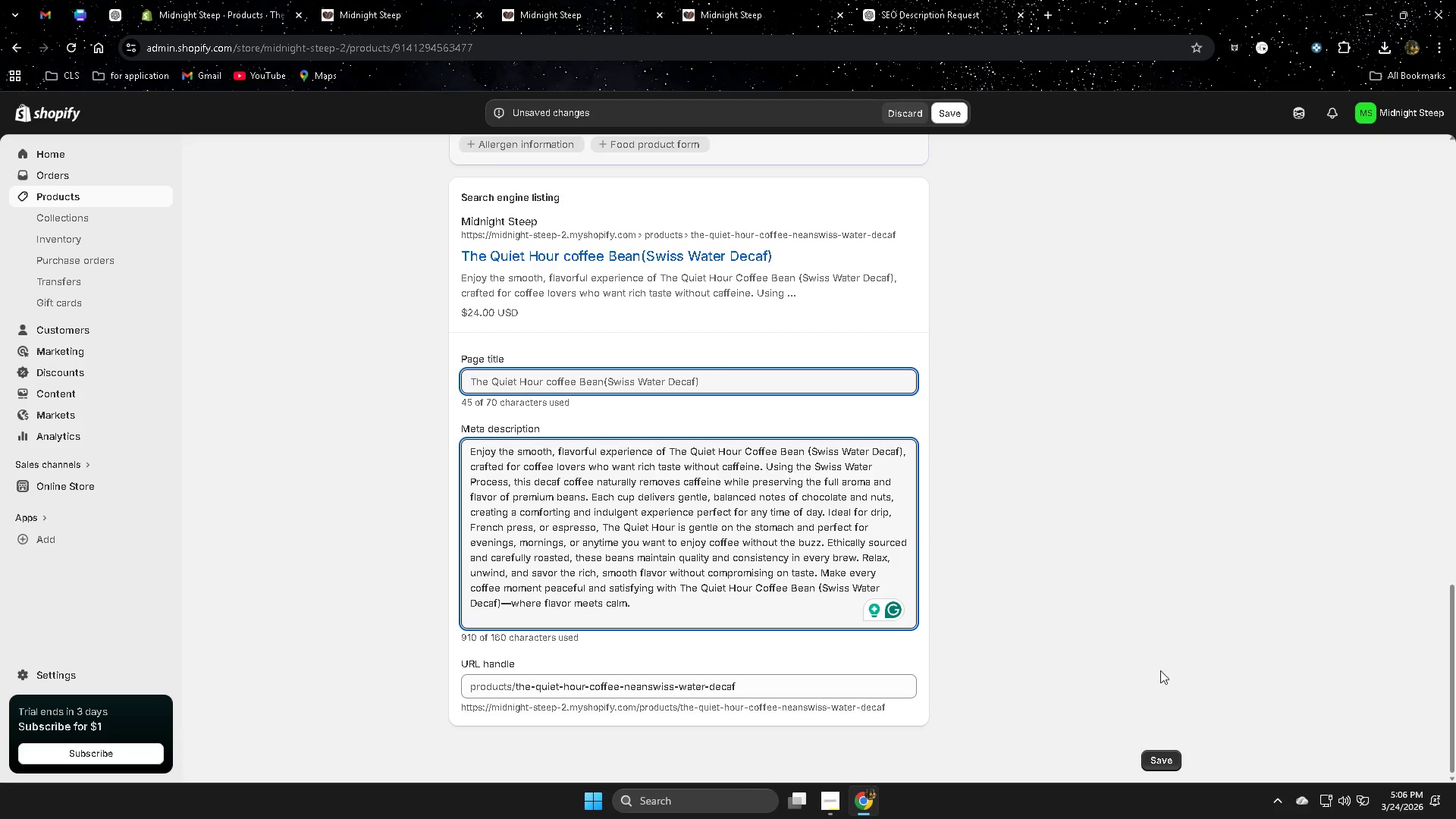 
left_click([1157, 758])
 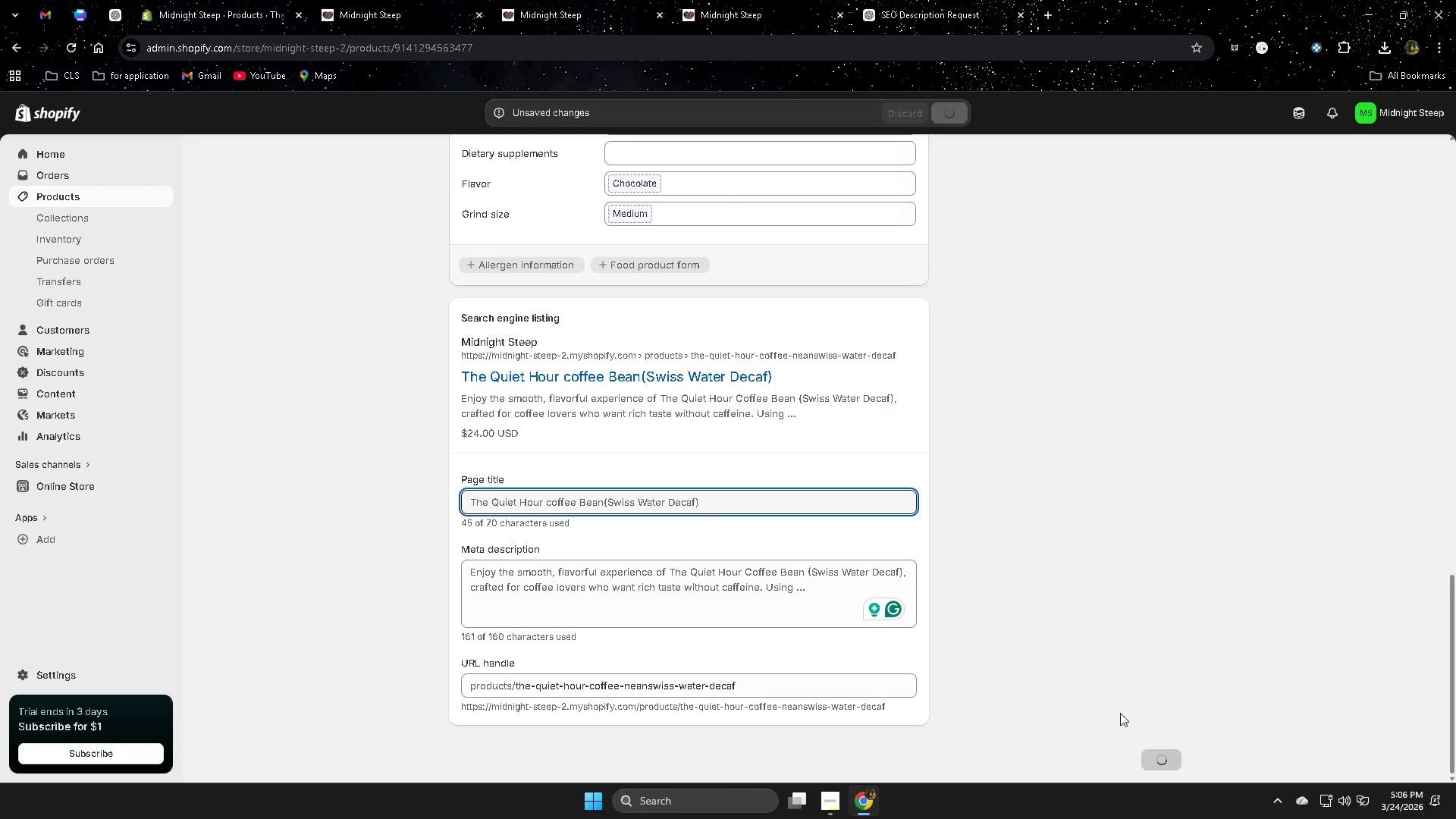 
scroll: coordinate [387, 332], scroll_direction: up, amount: 24.0
 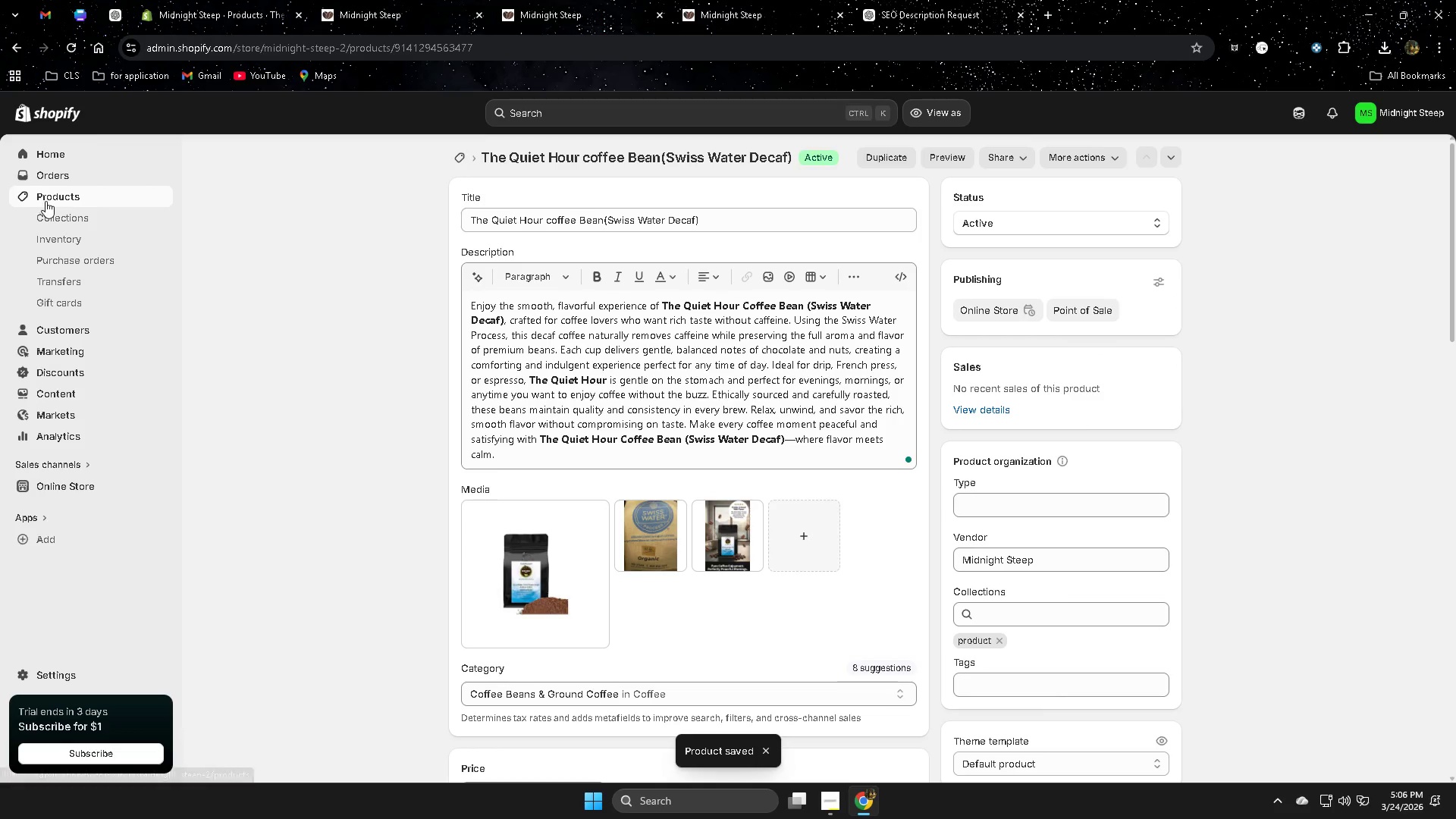 
left_click([67, 203])
 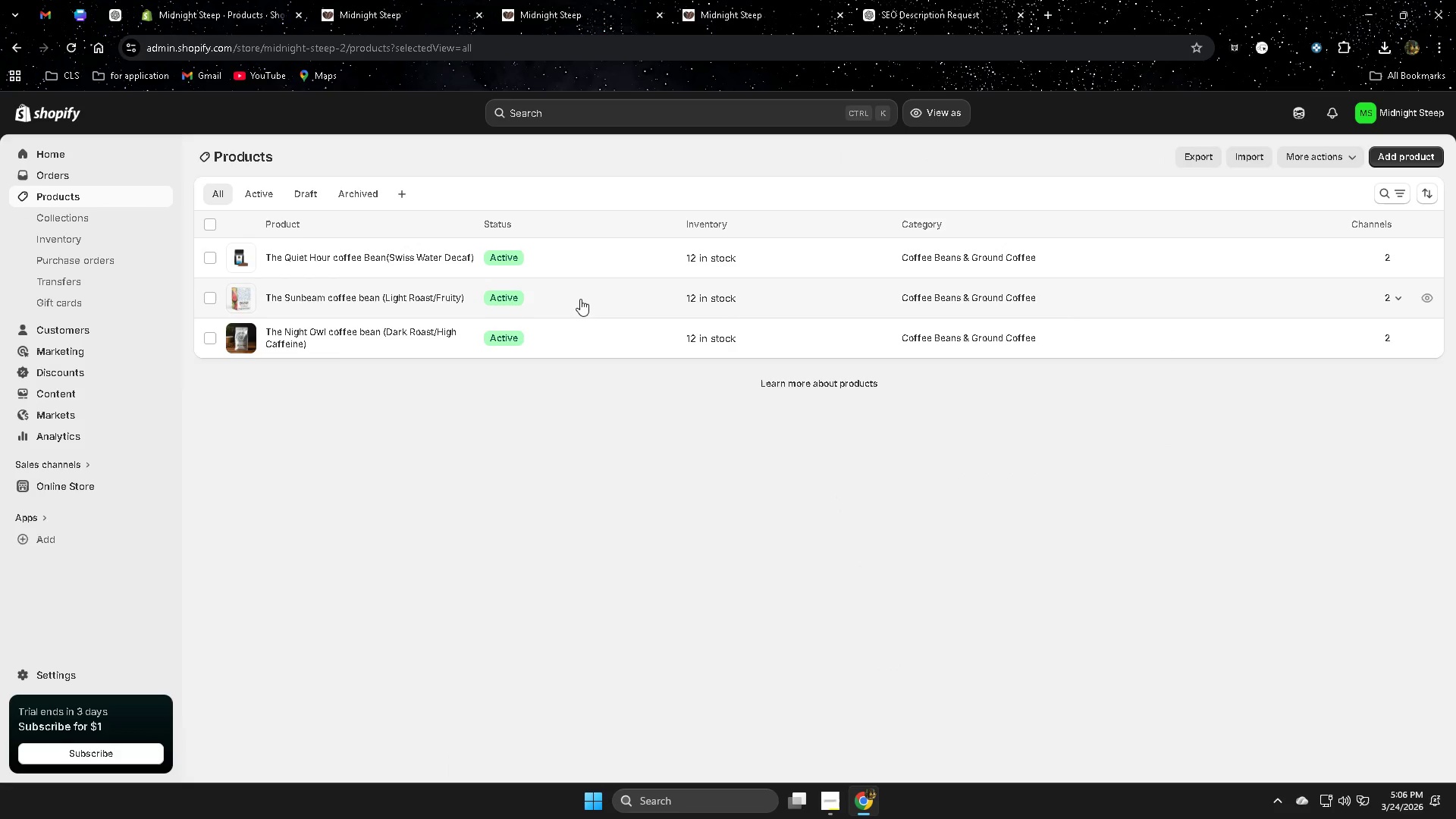 
left_click([580, 297])
 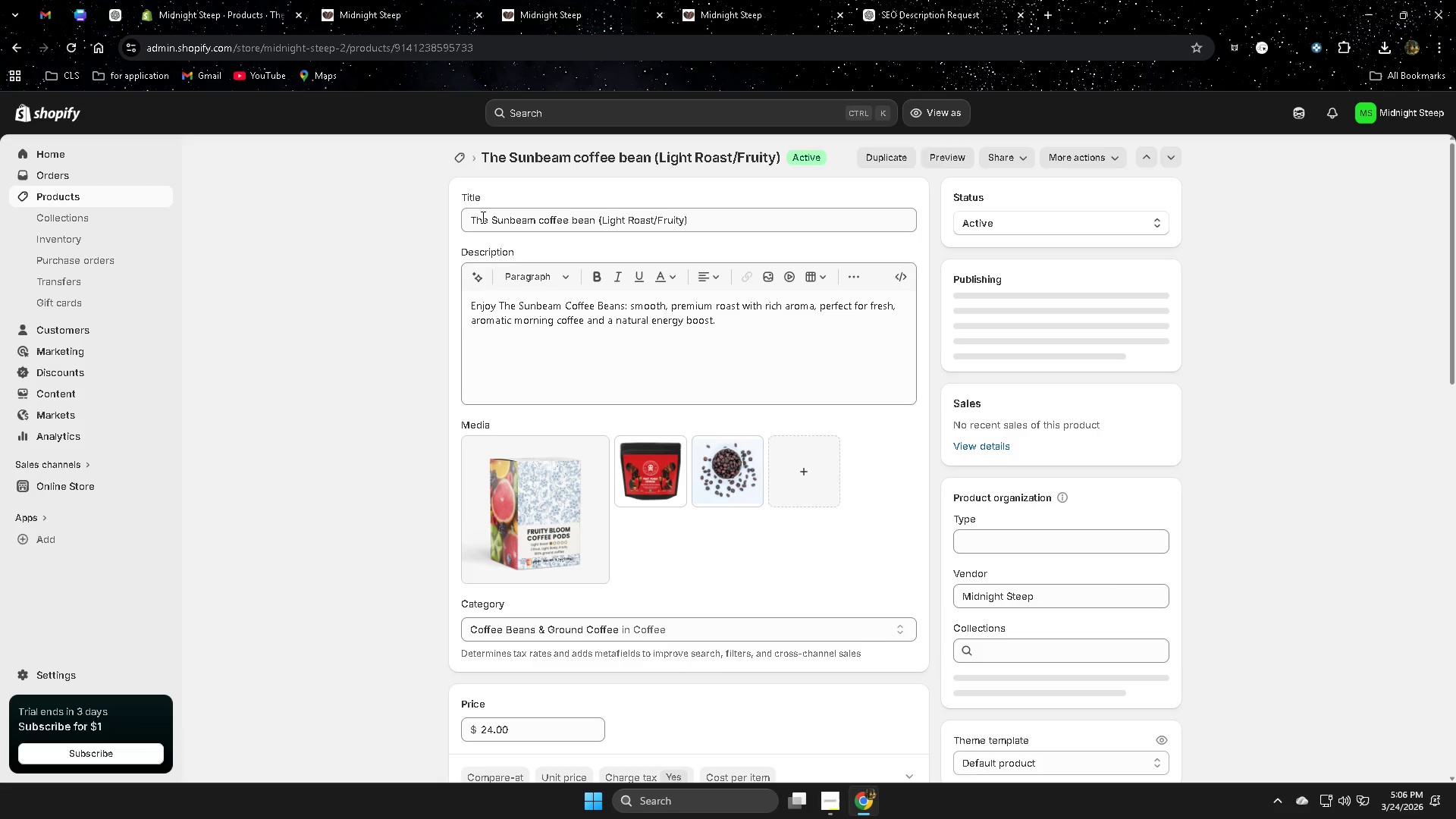 
left_click_drag(start_coordinate=[473, 219], to_coordinate=[709, 217])
 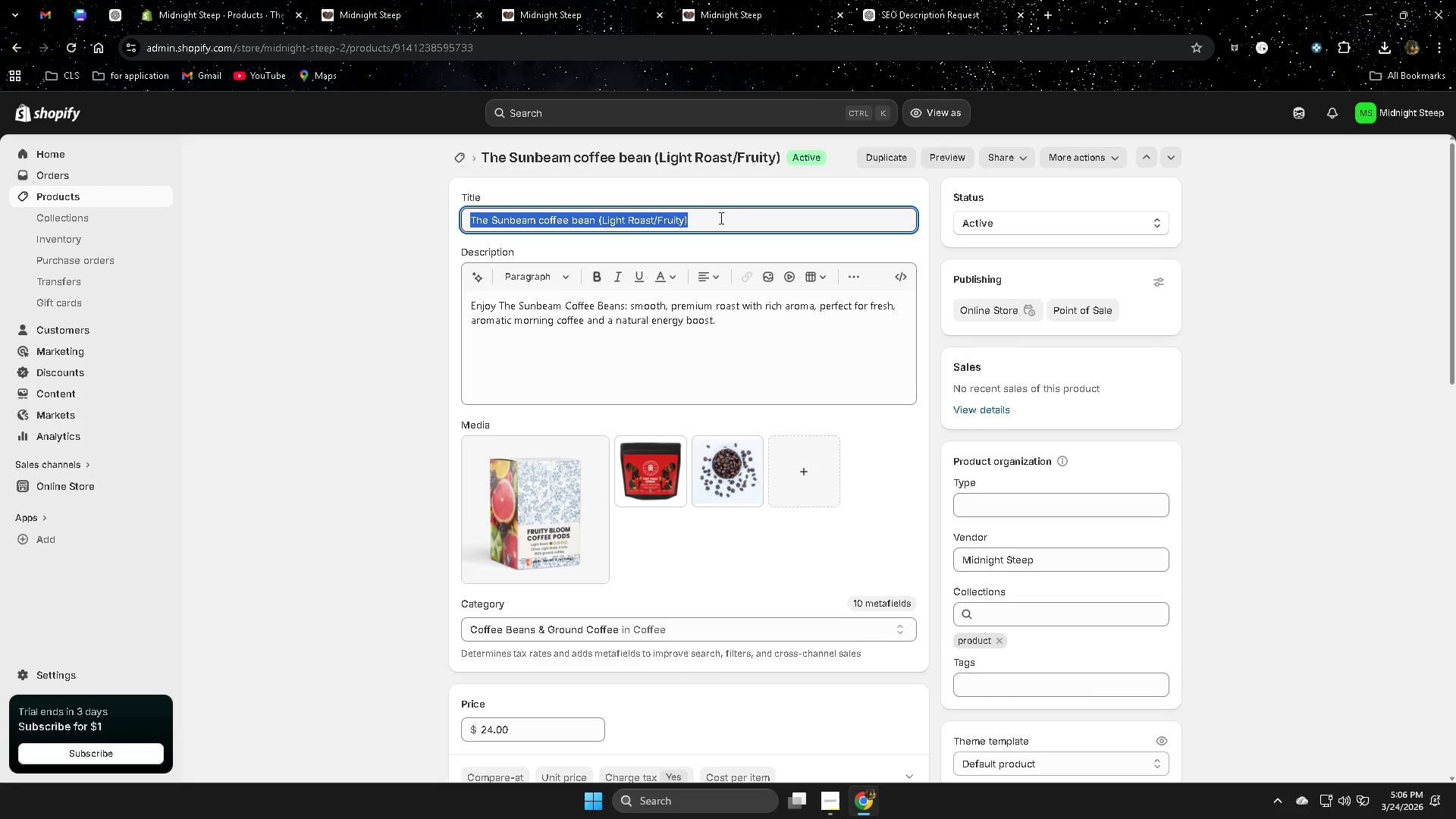 
key(Control+ControlLeft)
 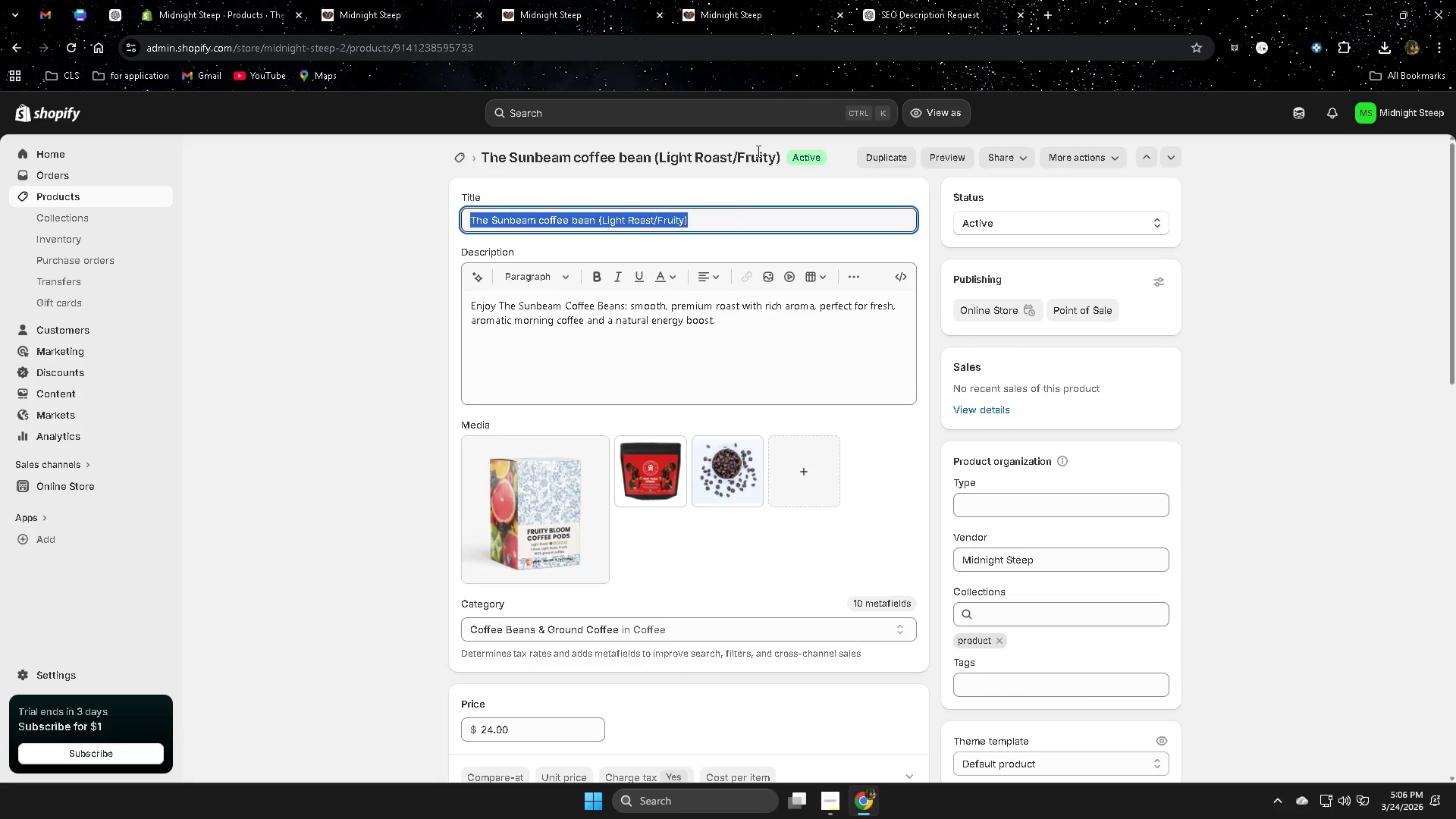 
key(Control+C)
 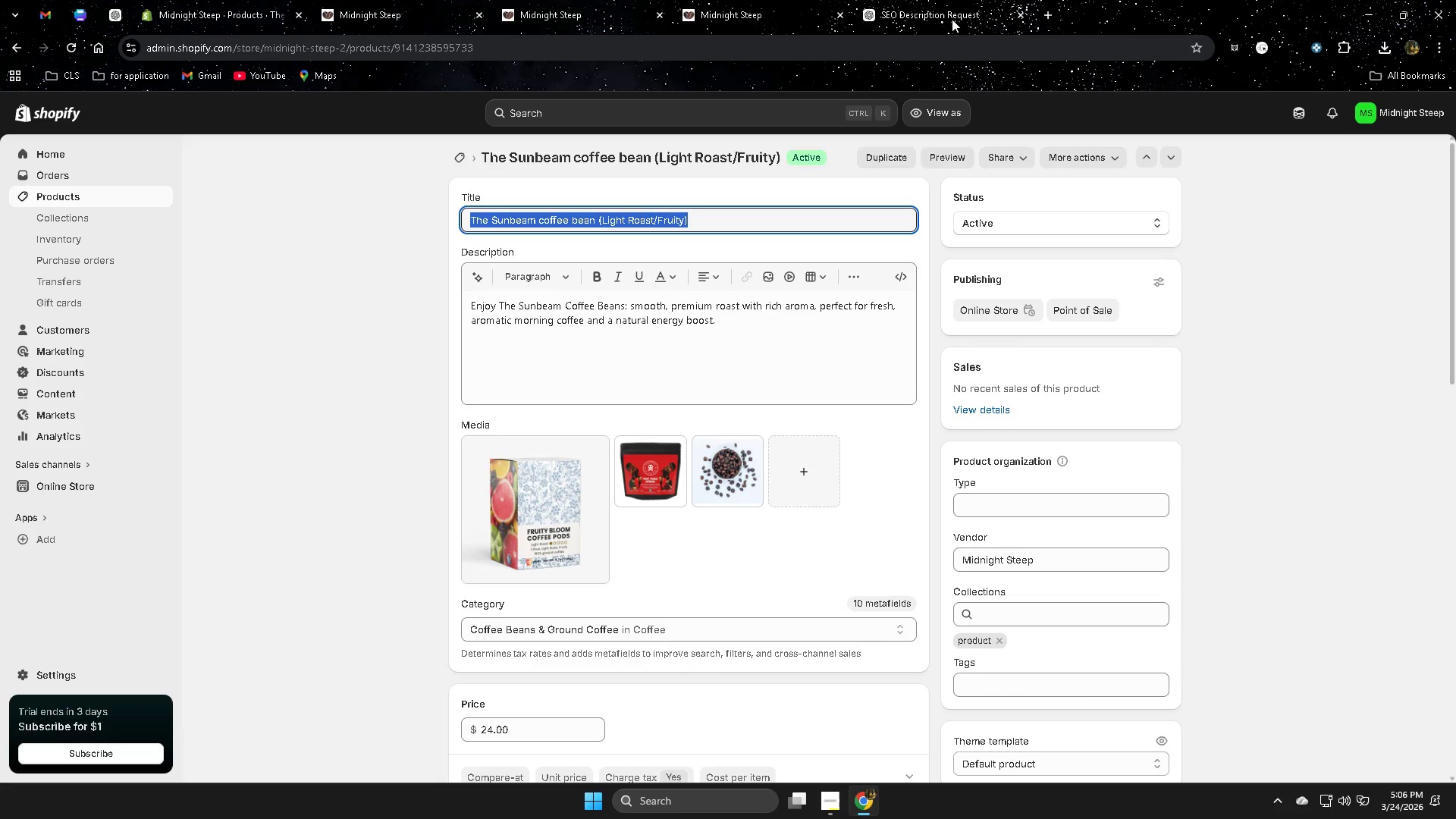 
left_click([952, 8])
 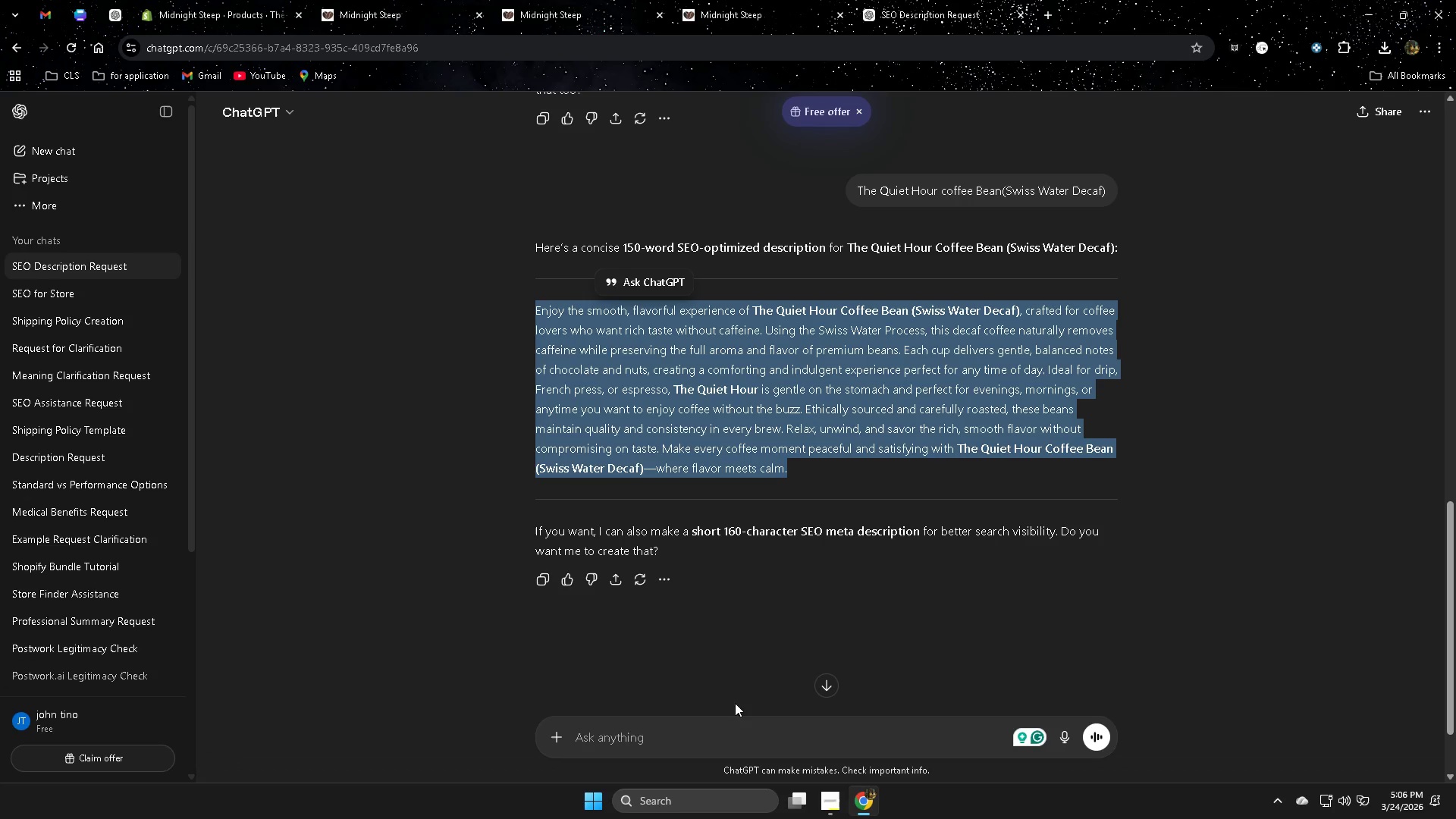 
left_click([669, 741])
 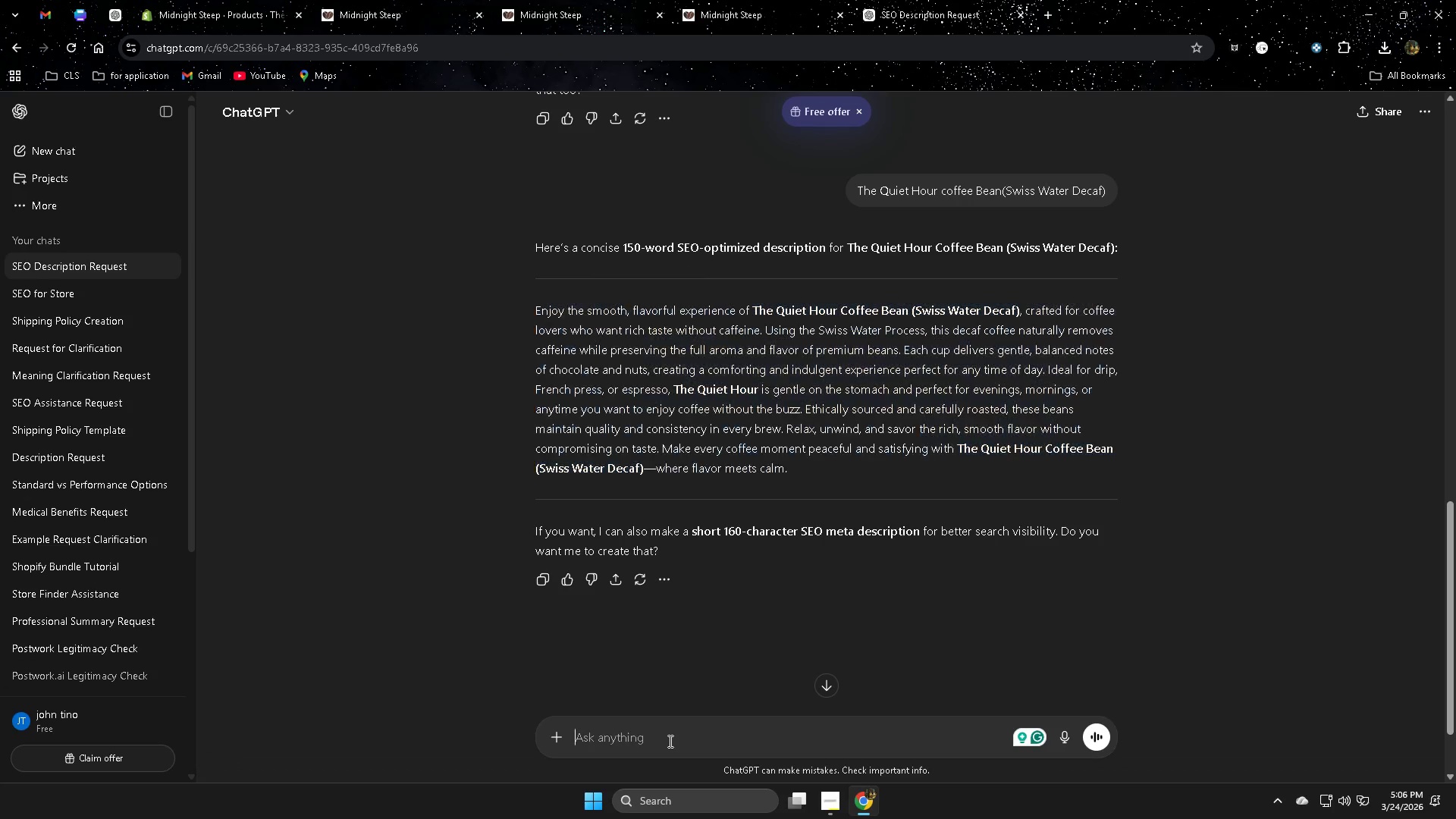 
key(Control+ControlLeft)
 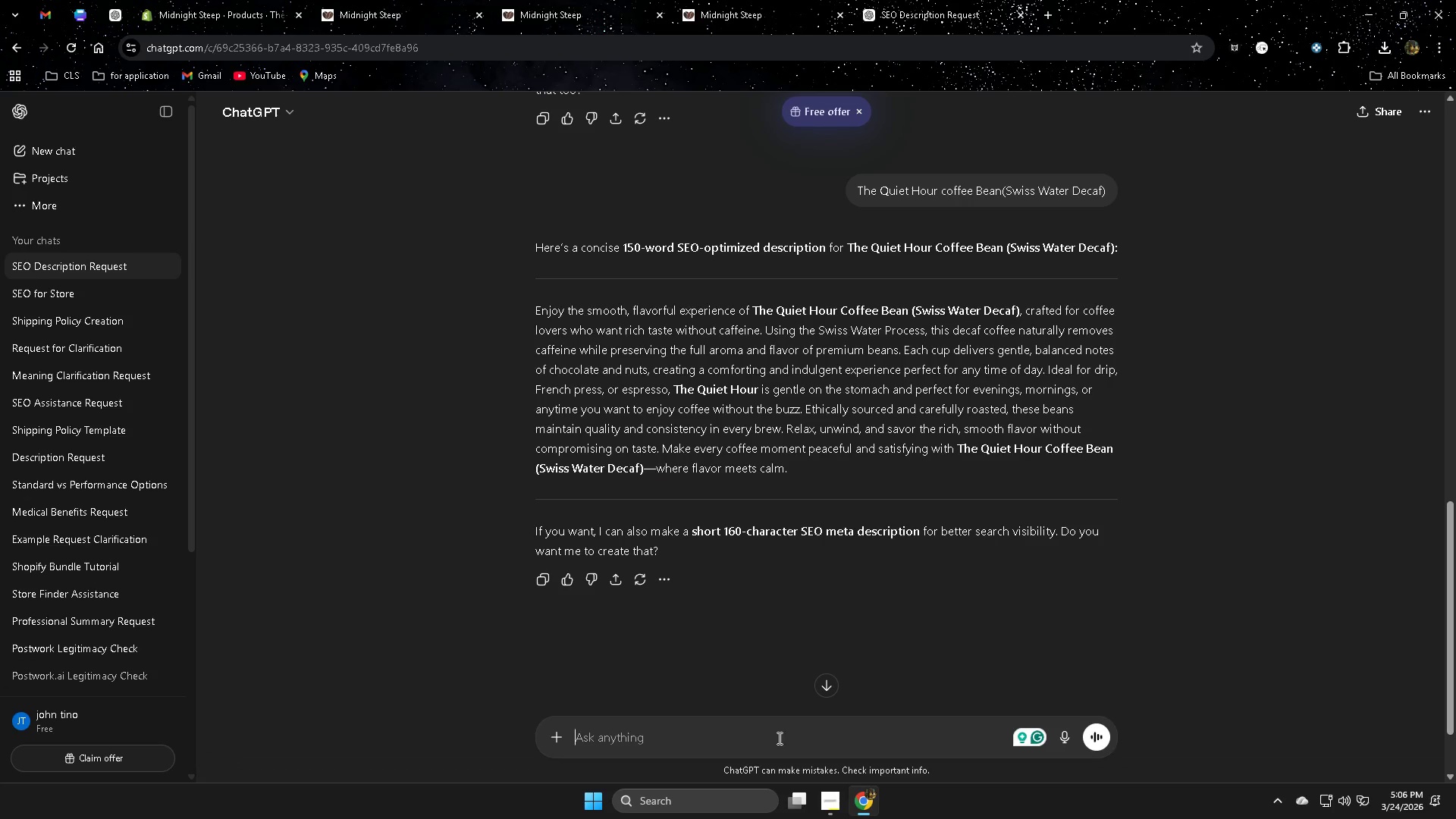 
key(Control+V)
 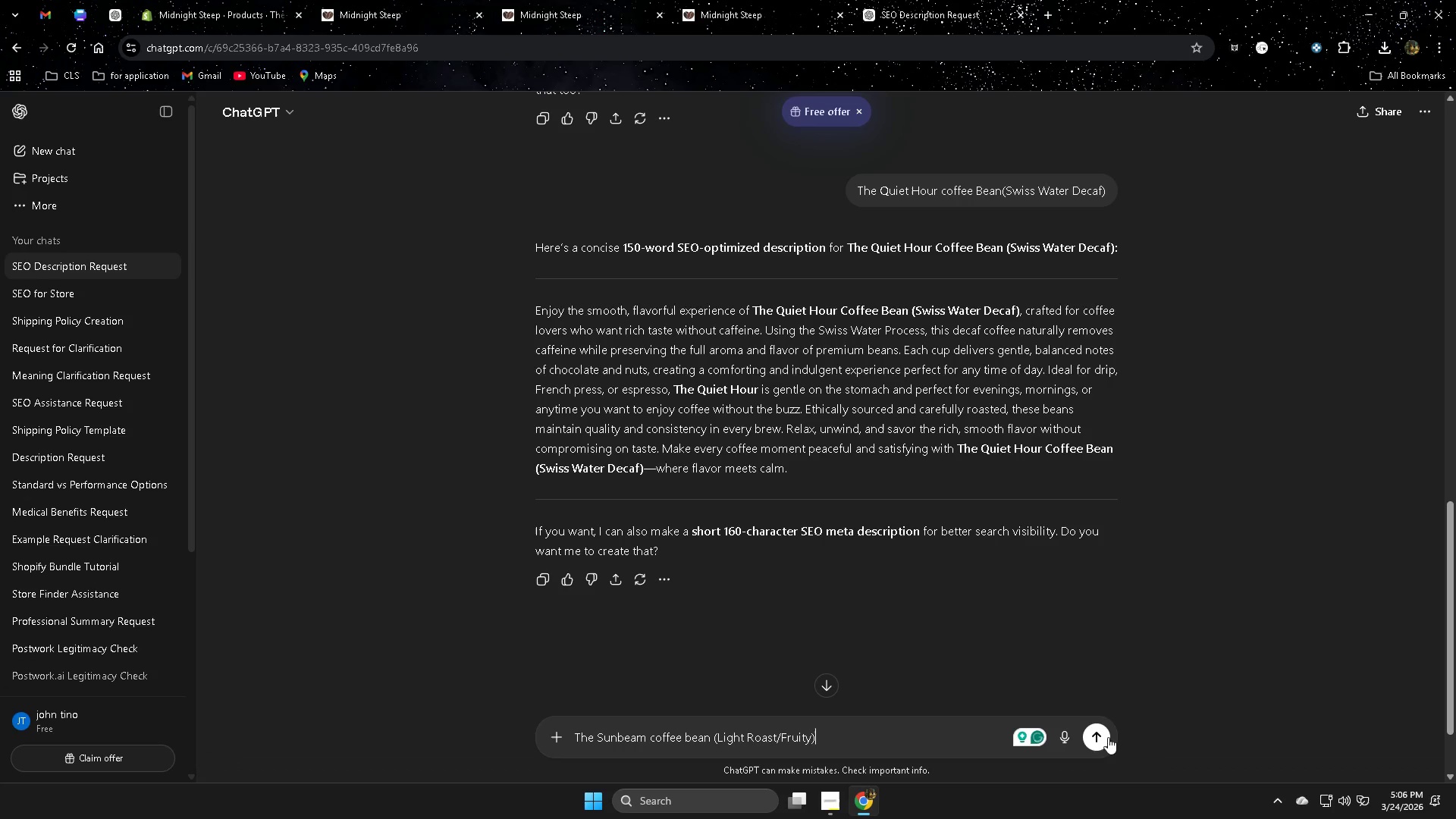 
left_click([1098, 737])
 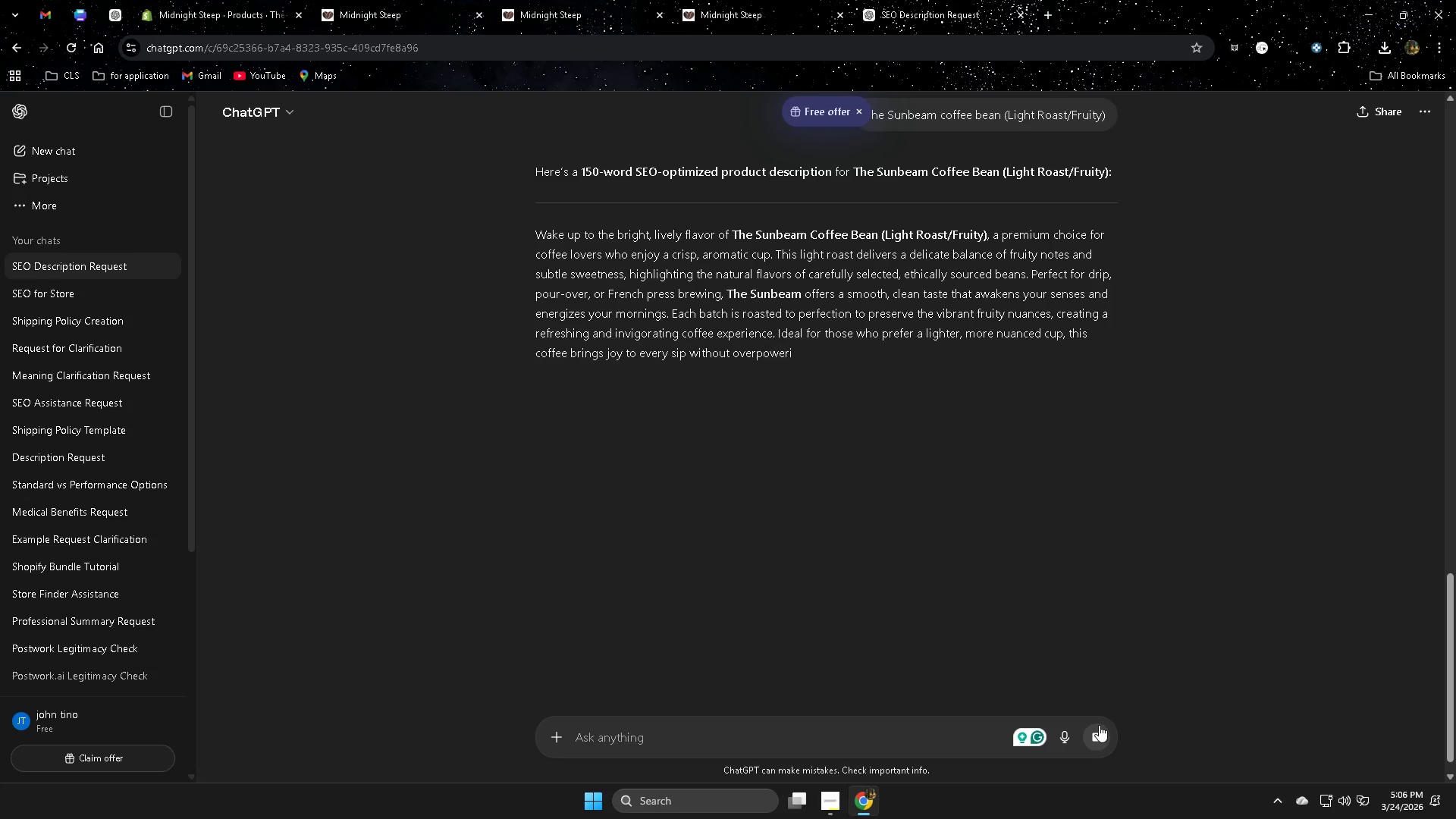 
wait(8.39)
 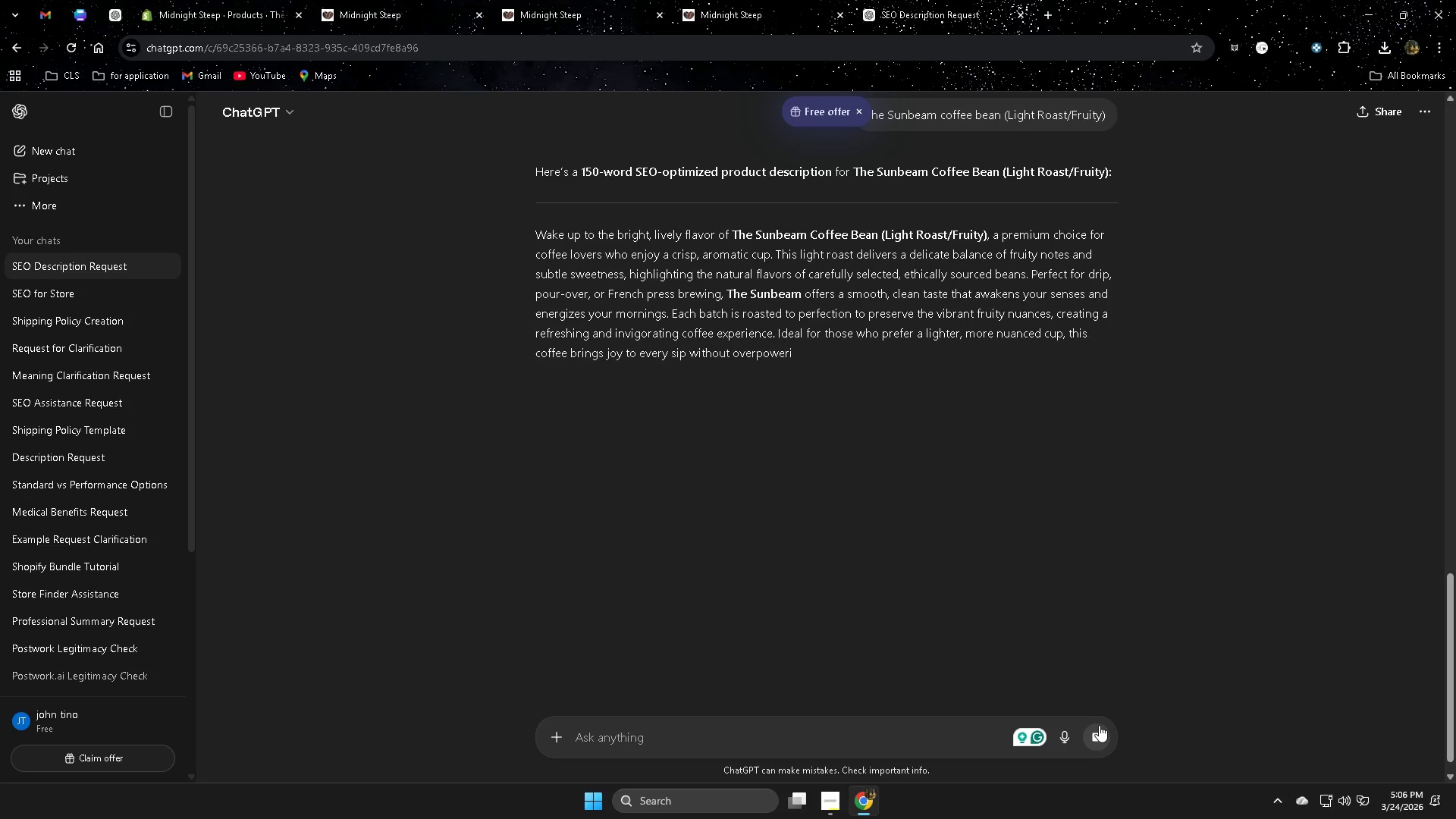 
left_click_drag(start_coordinate=[537, 233], to_coordinate=[793, 396])
 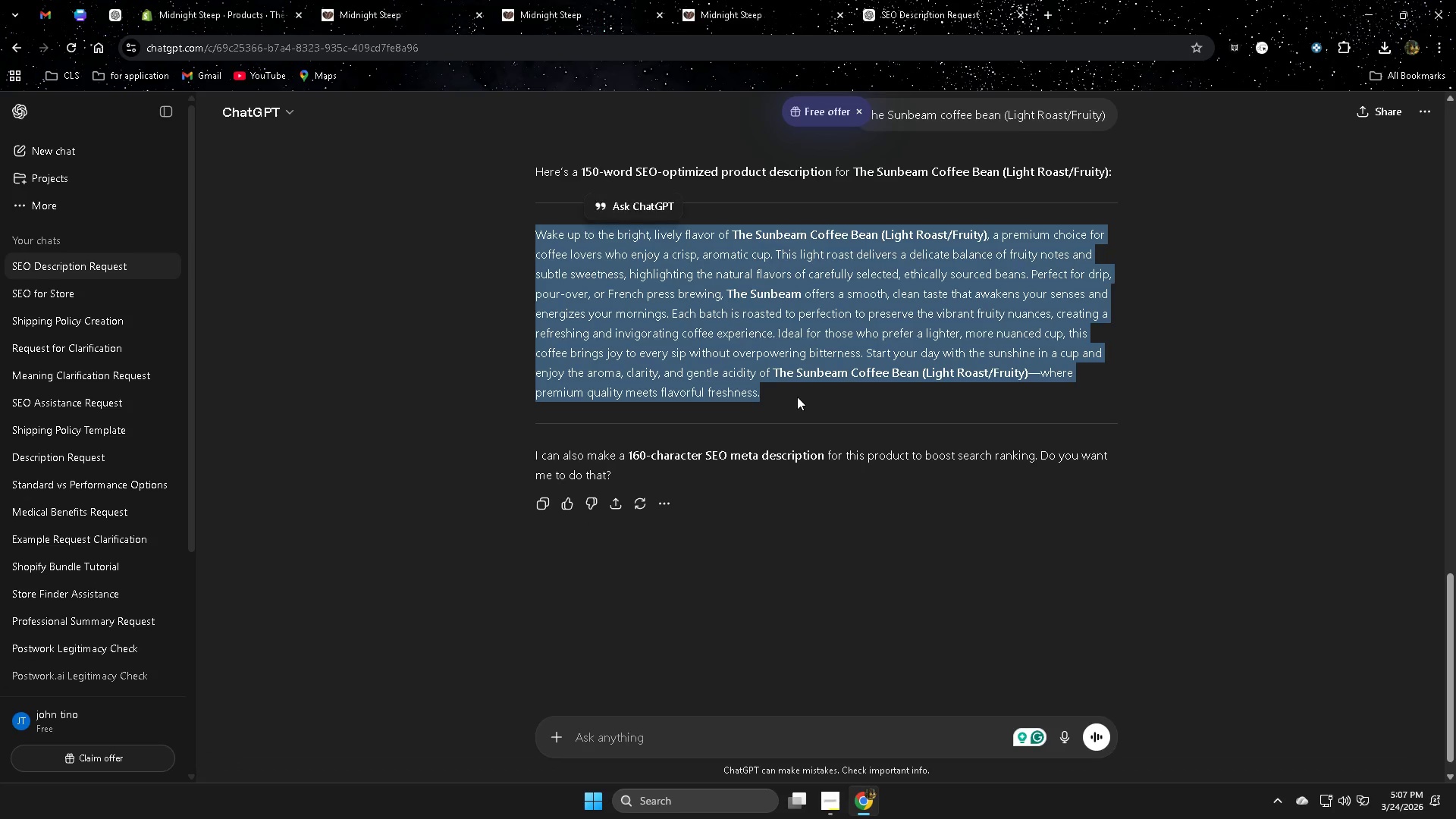 
key(Control+ControlLeft)
 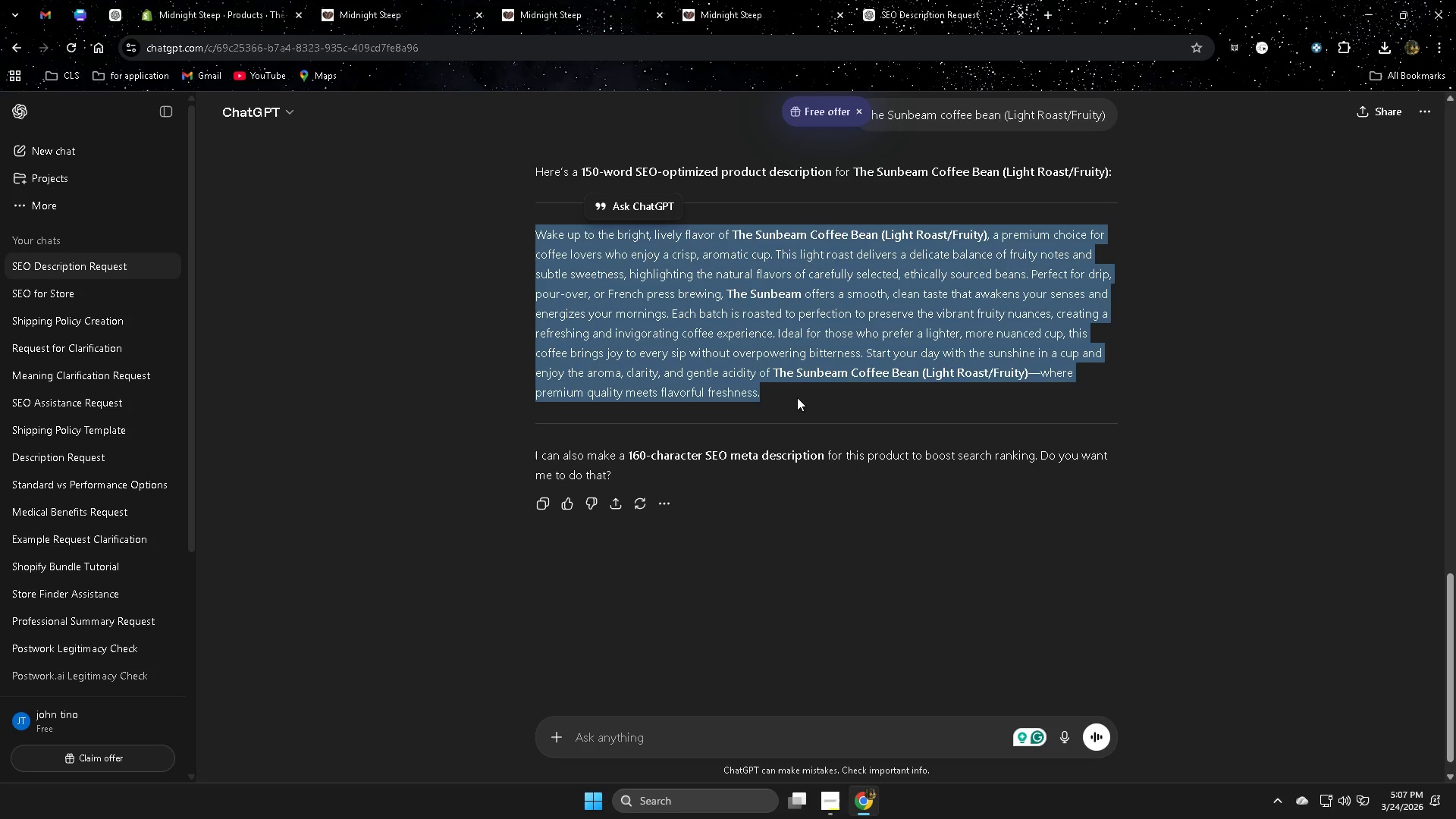 
key(Control+C)
 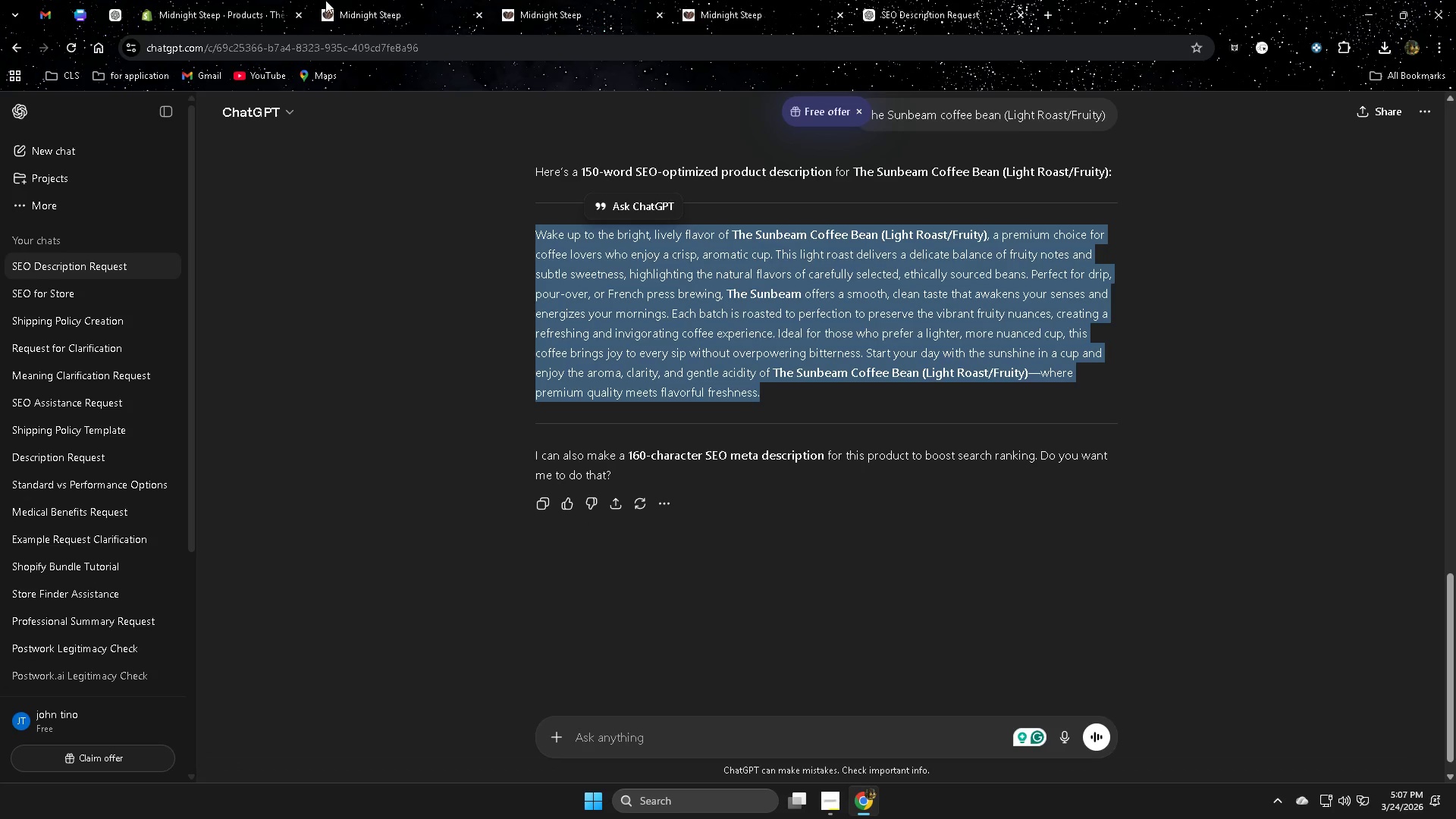 
left_click([181, 2])
 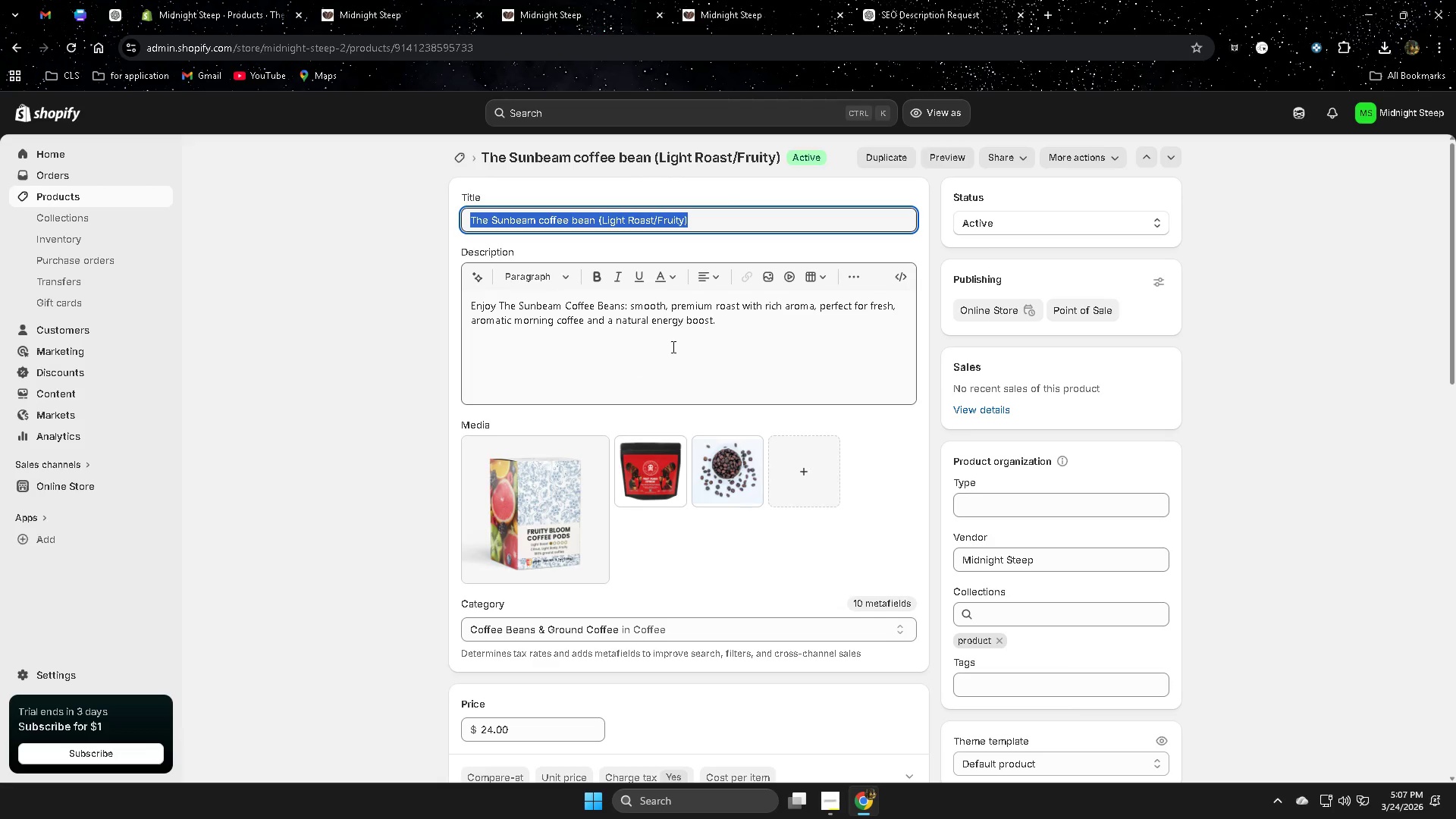 
double_click([742, 324])
 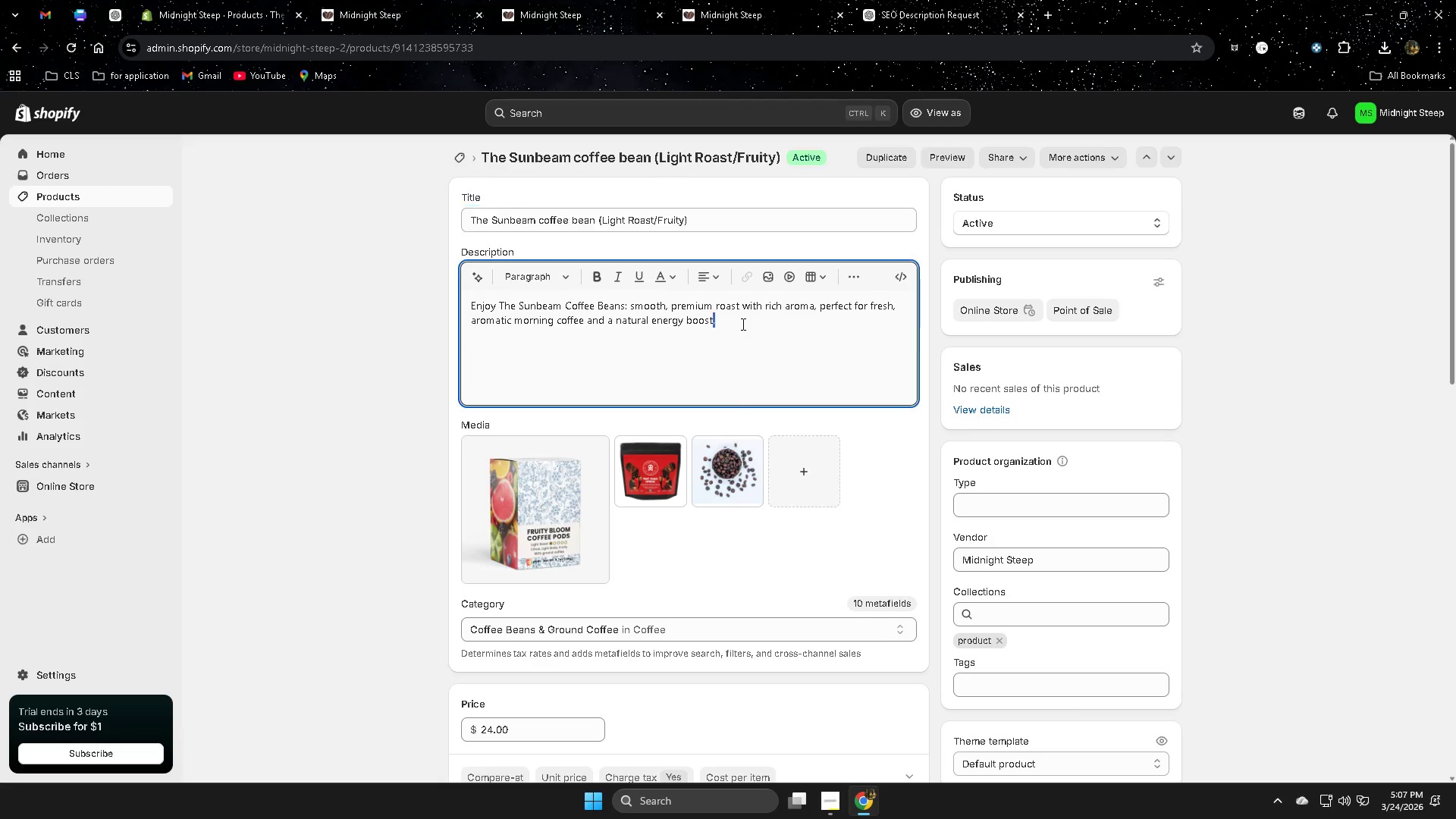 
triple_click([742, 324])
 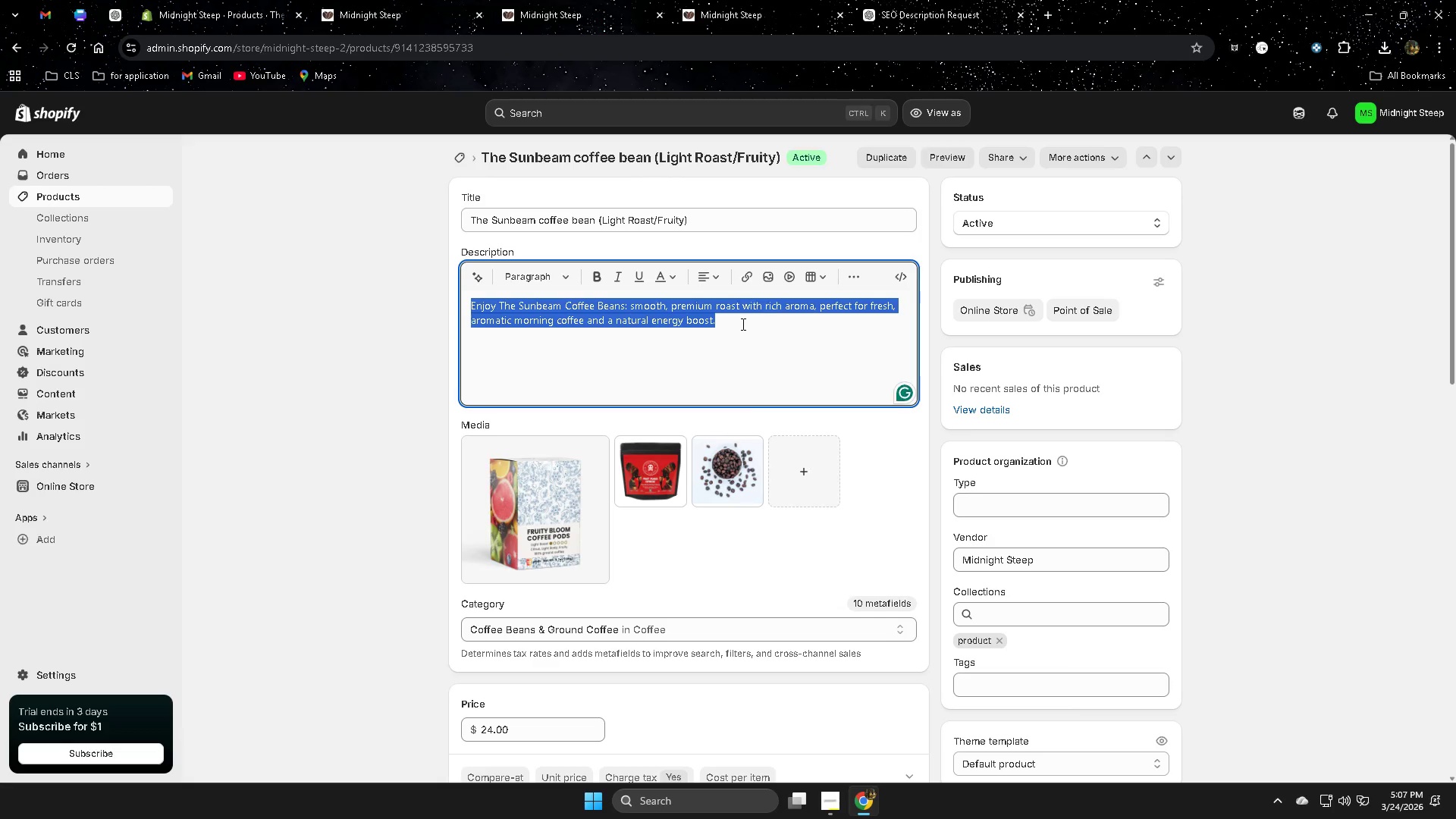 
key(Control+ControlLeft)
 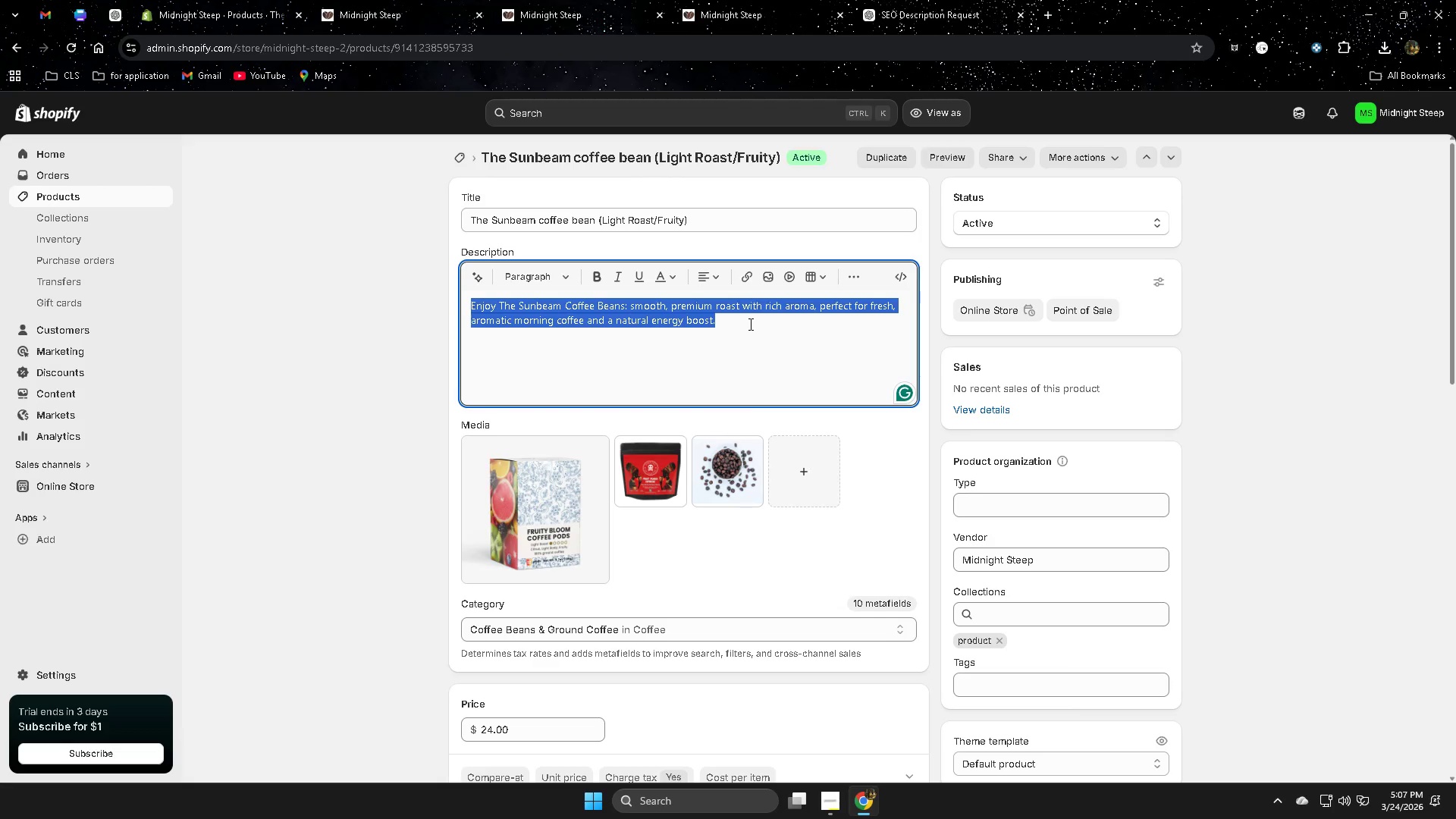 
key(Control+V)
 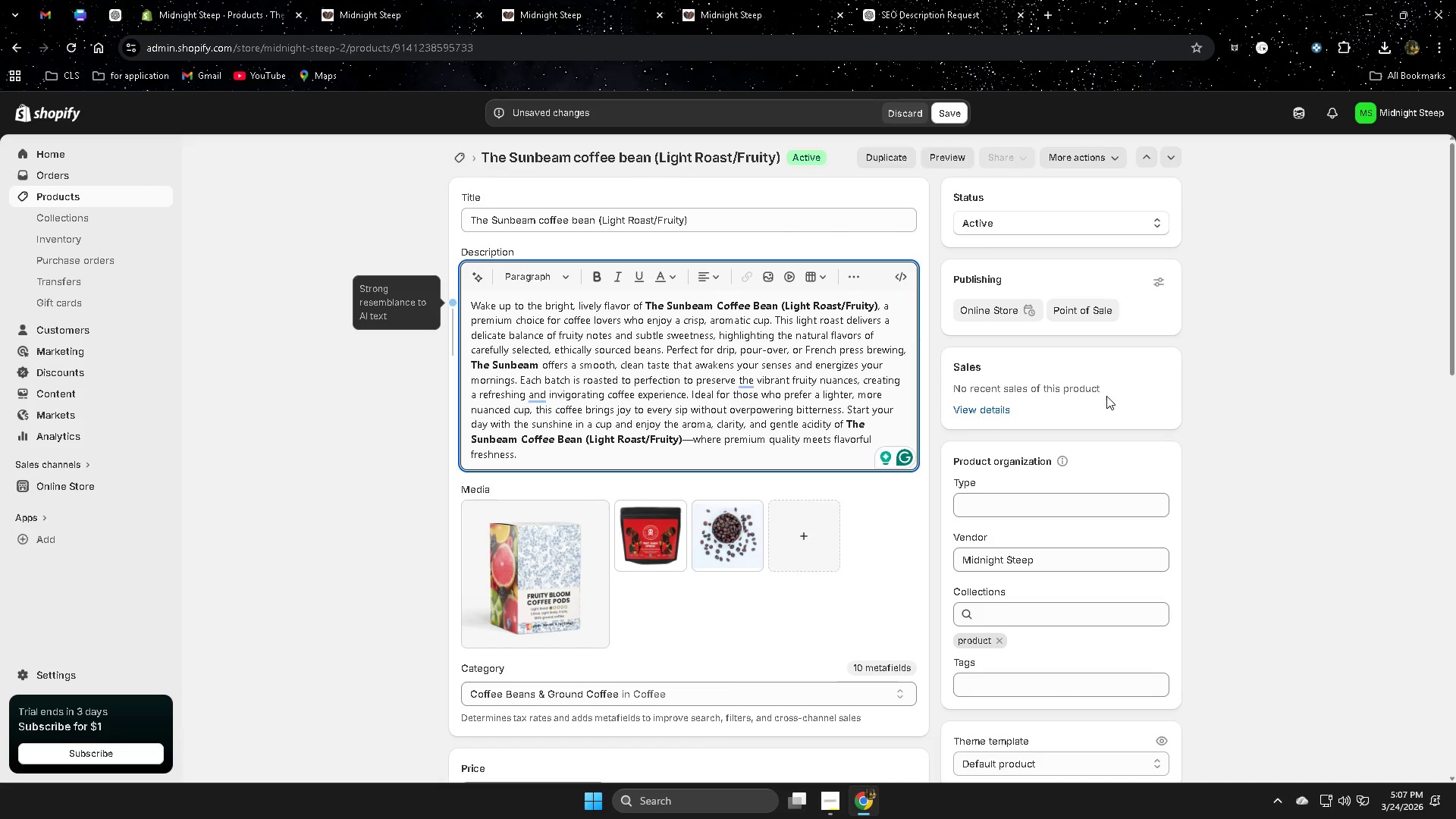 
wait(5.42)
 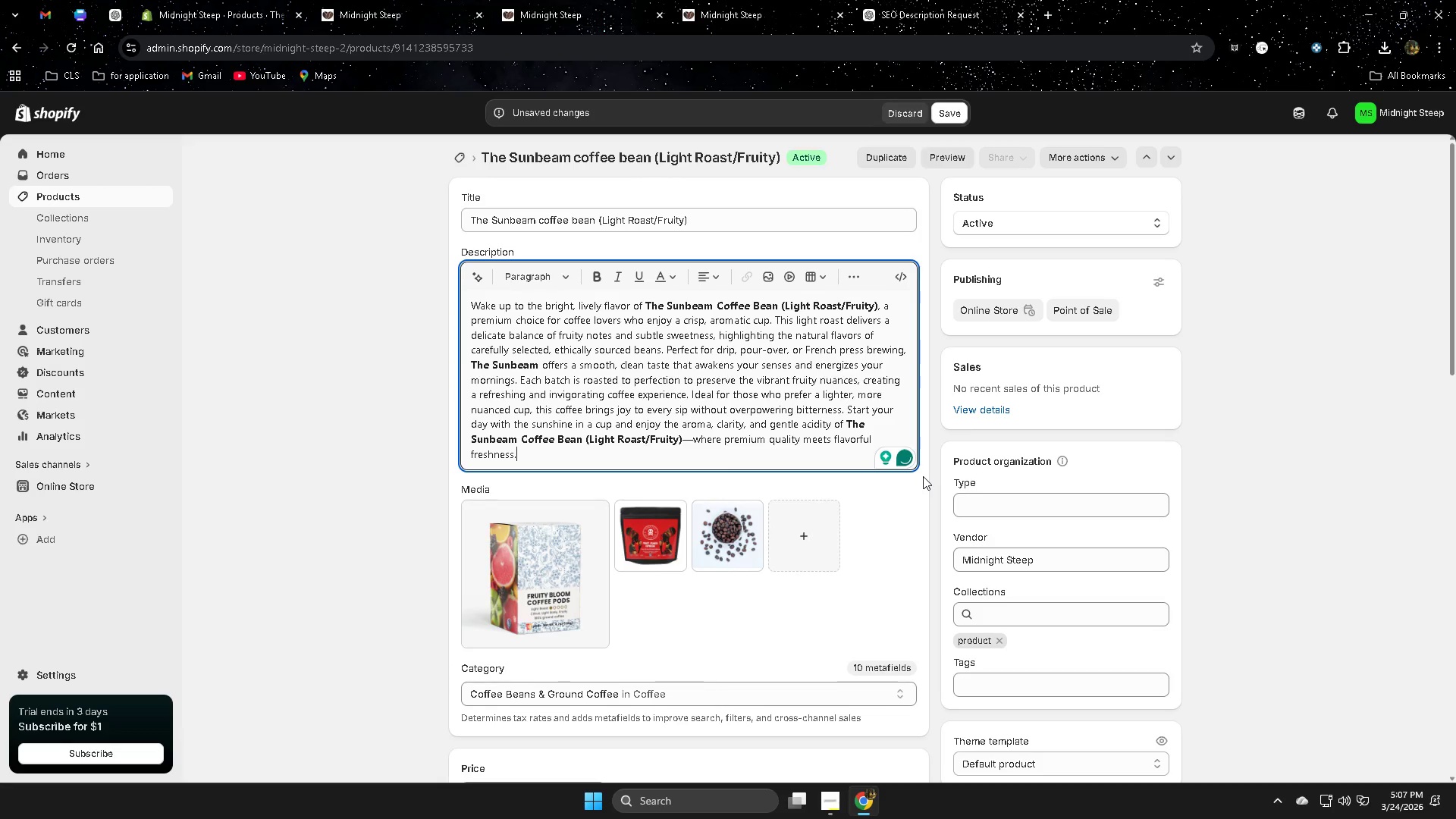 
mouse_move([409, 322])
 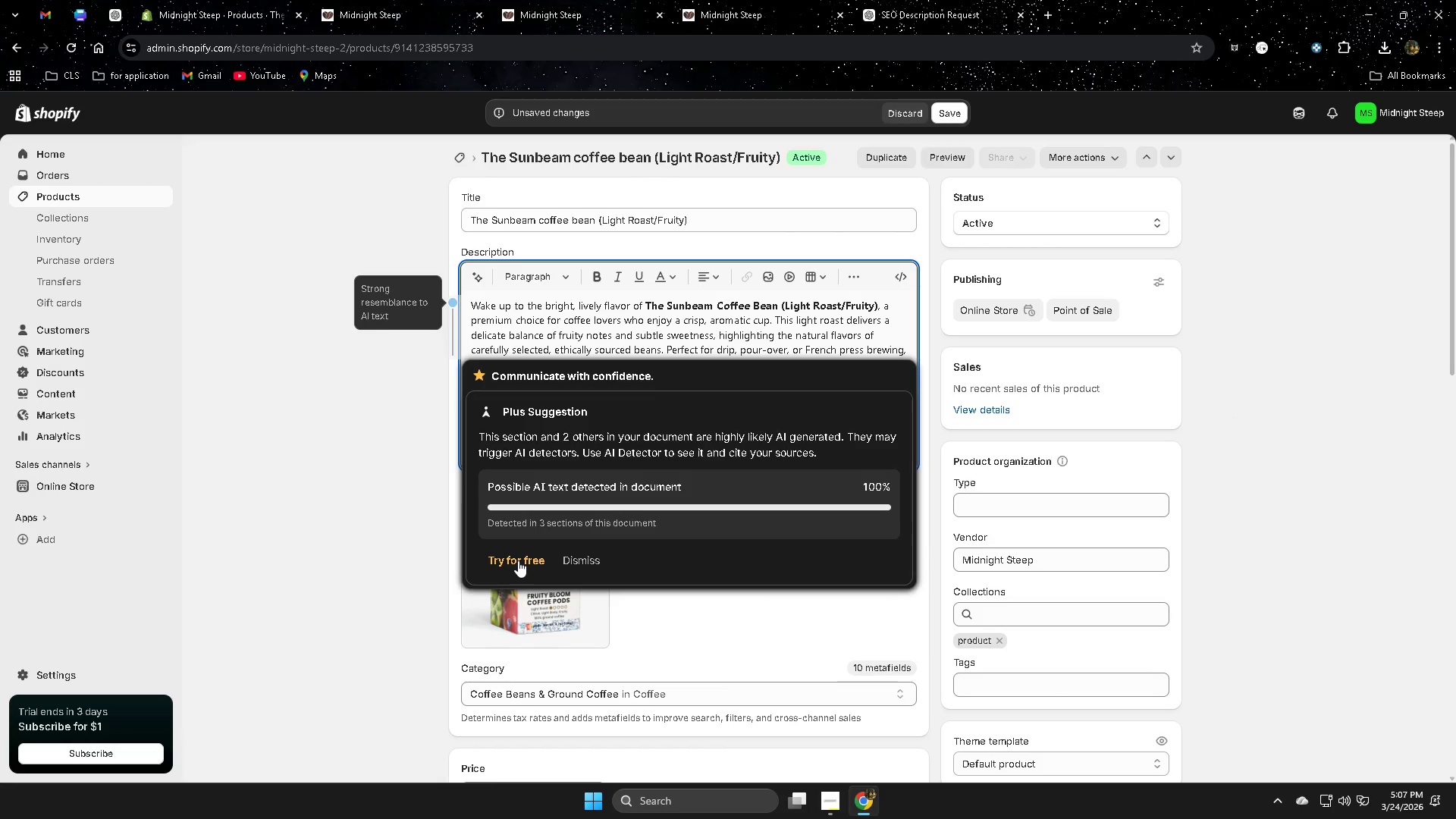 
left_click([518, 560])
 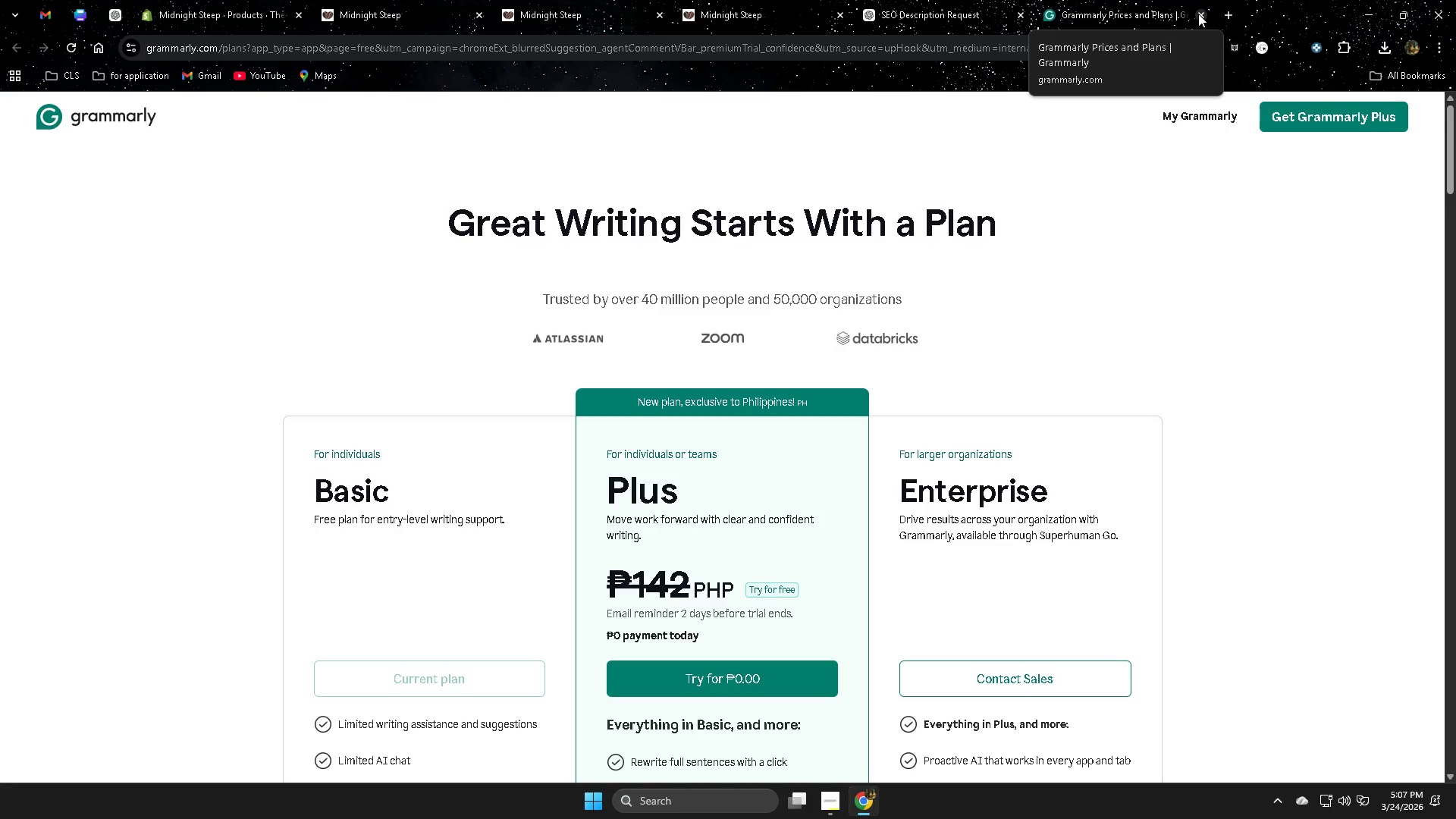 
wait(6.77)
 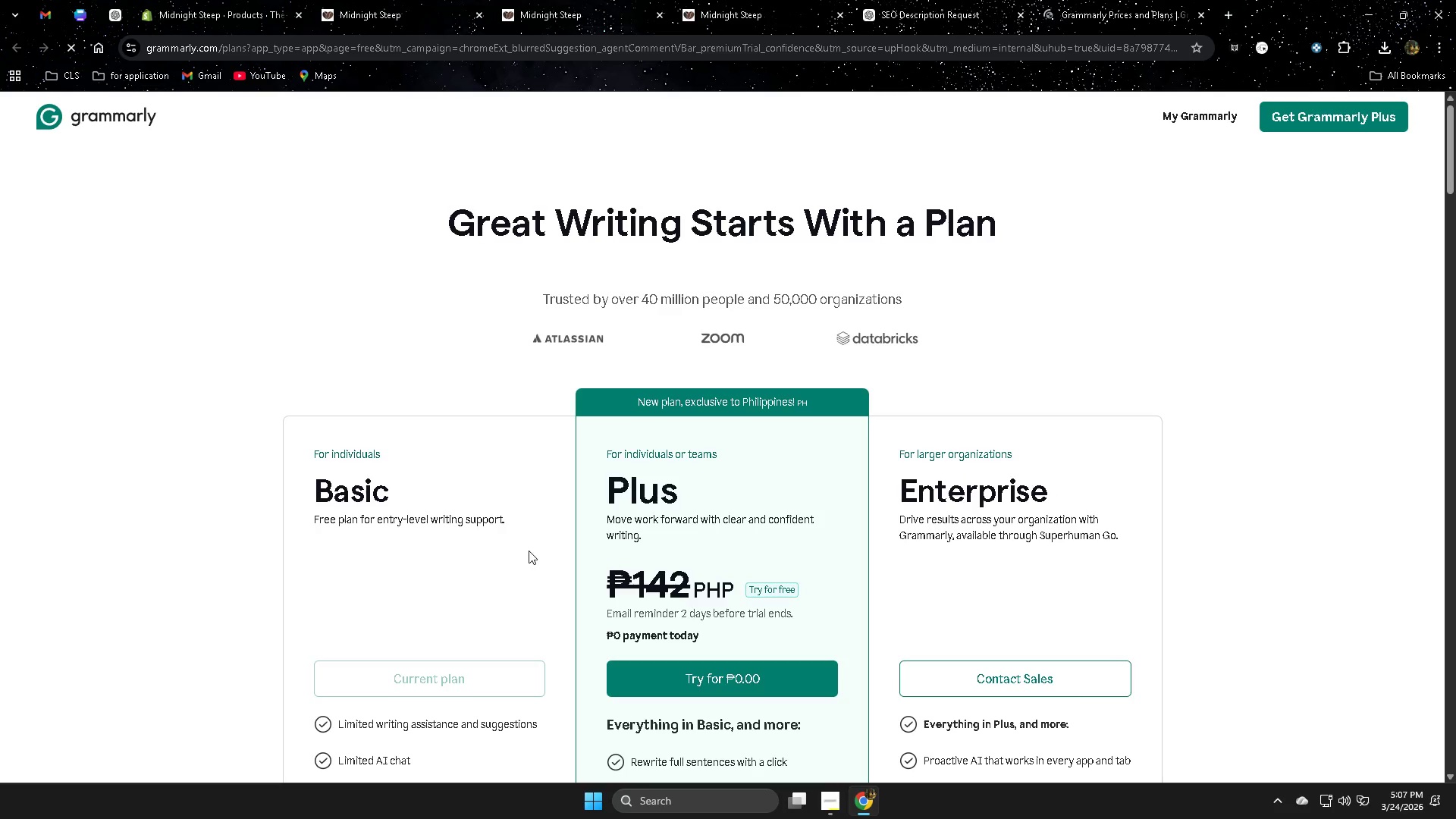 
left_click([1200, 14])
 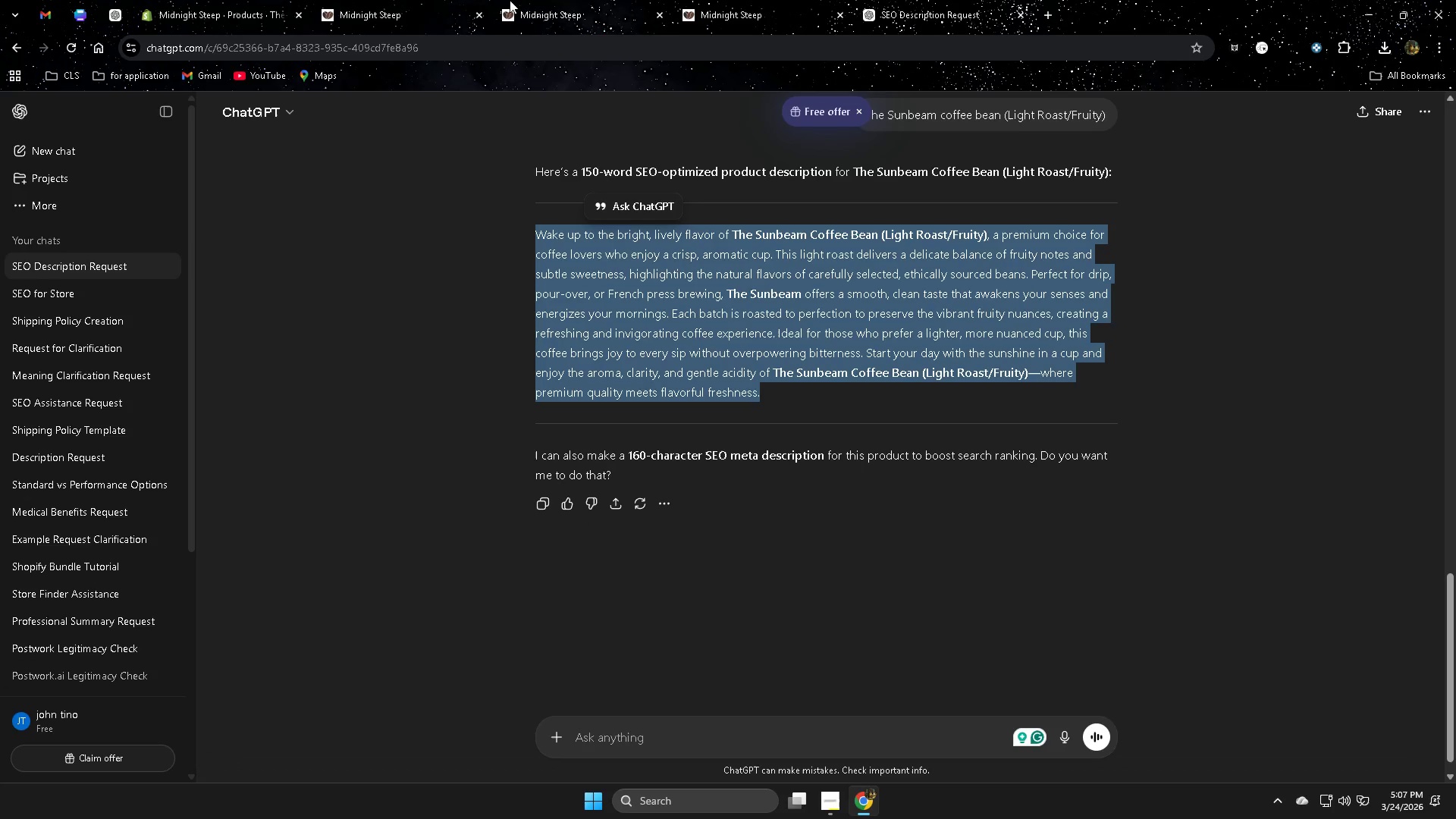 
left_click([160, 0])
 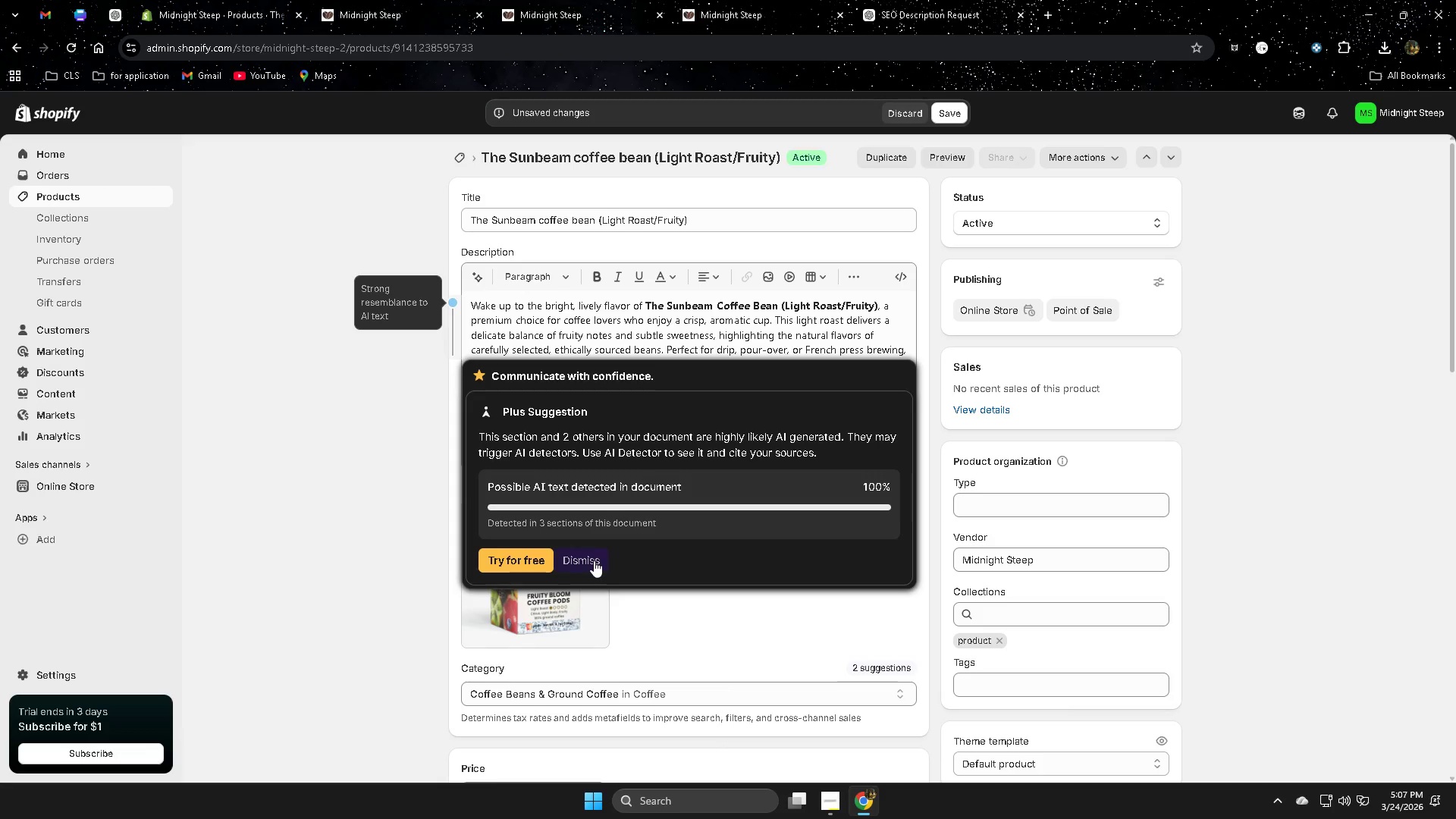 
left_click([594, 560])
 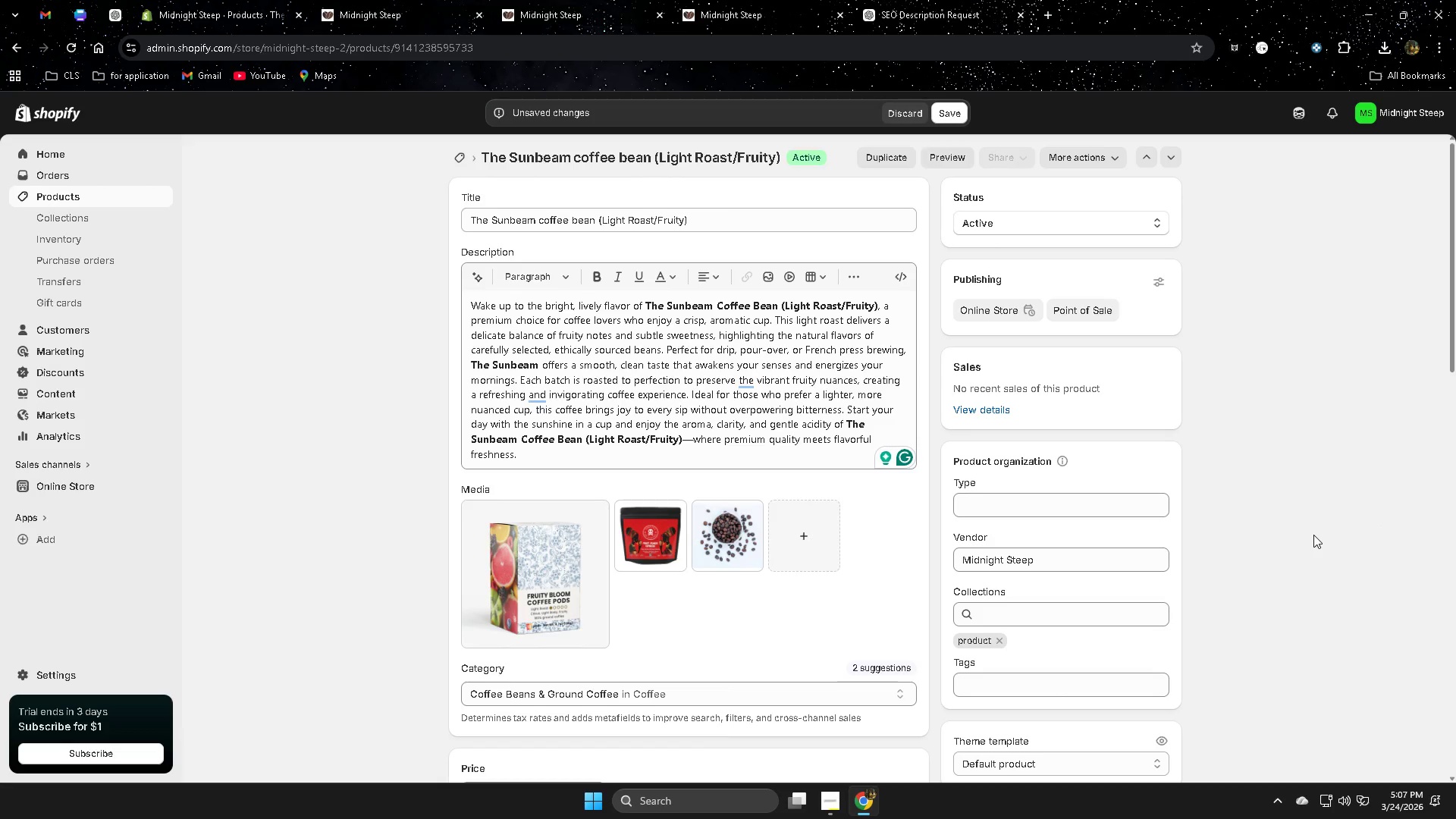 
scroll: coordinate [1012, 641], scroll_direction: down, amount: 18.0
 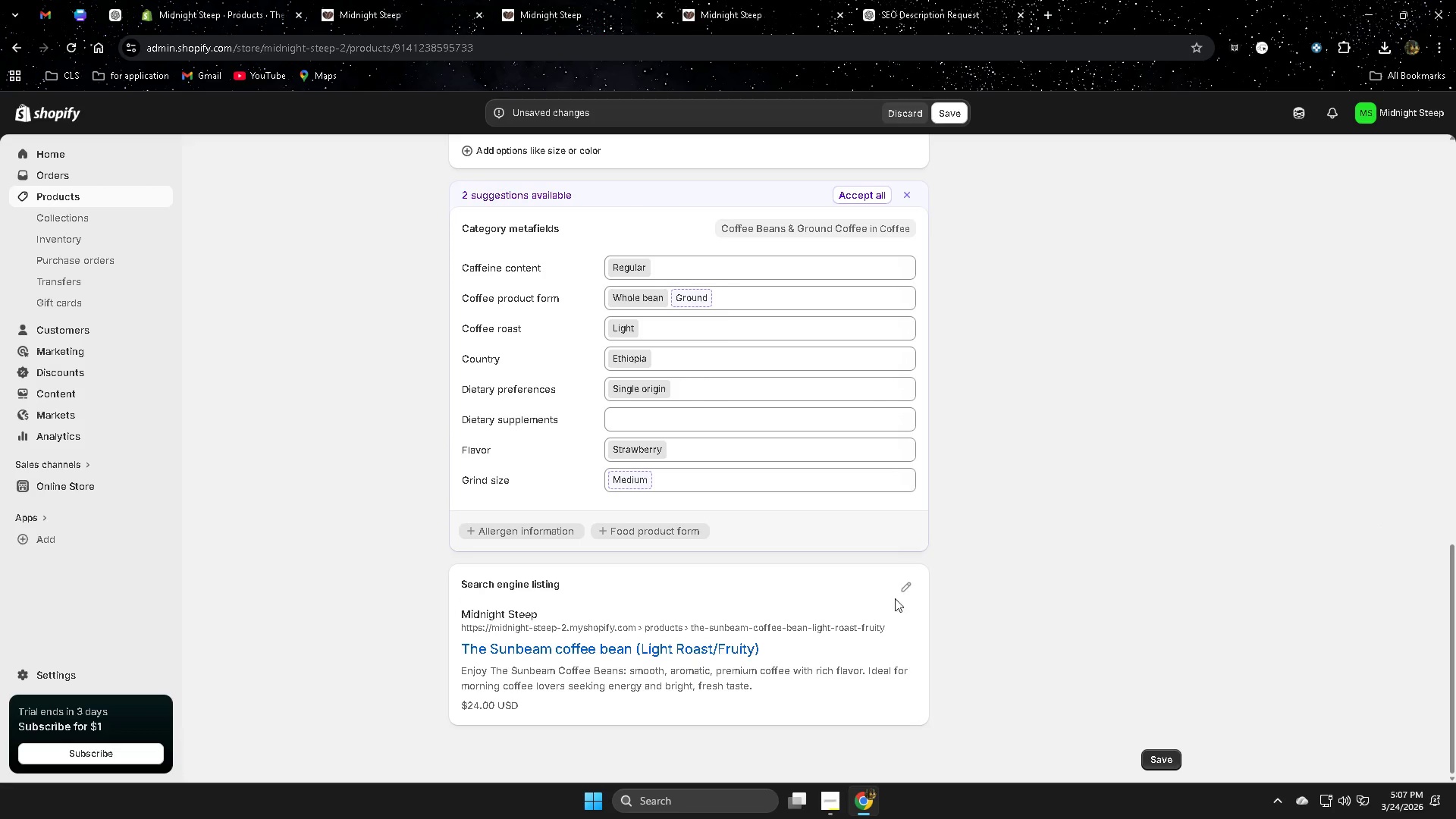 
left_click([910, 589])
 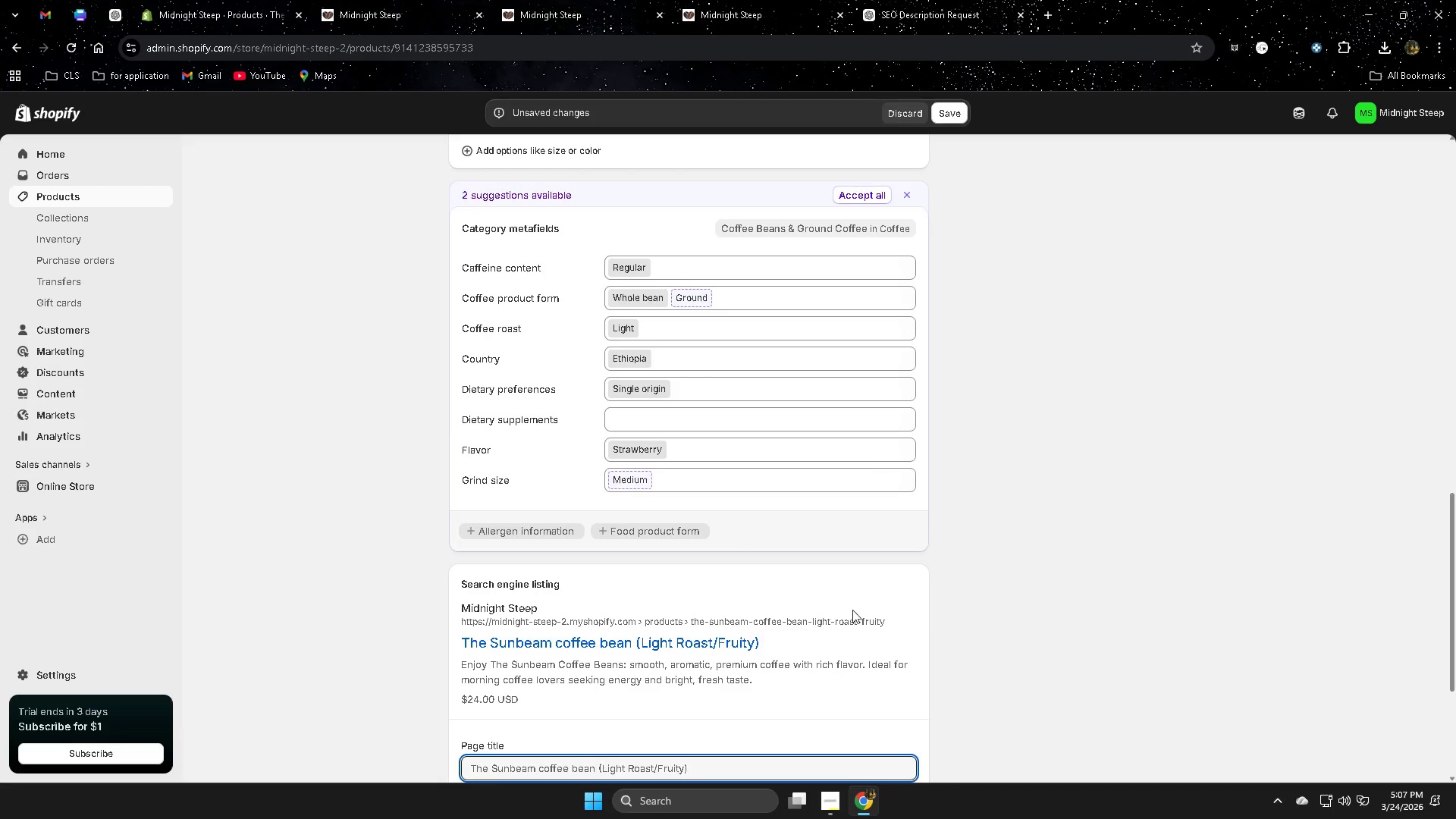 
scroll: coordinate [947, 642], scroll_direction: down, amount: 5.0
 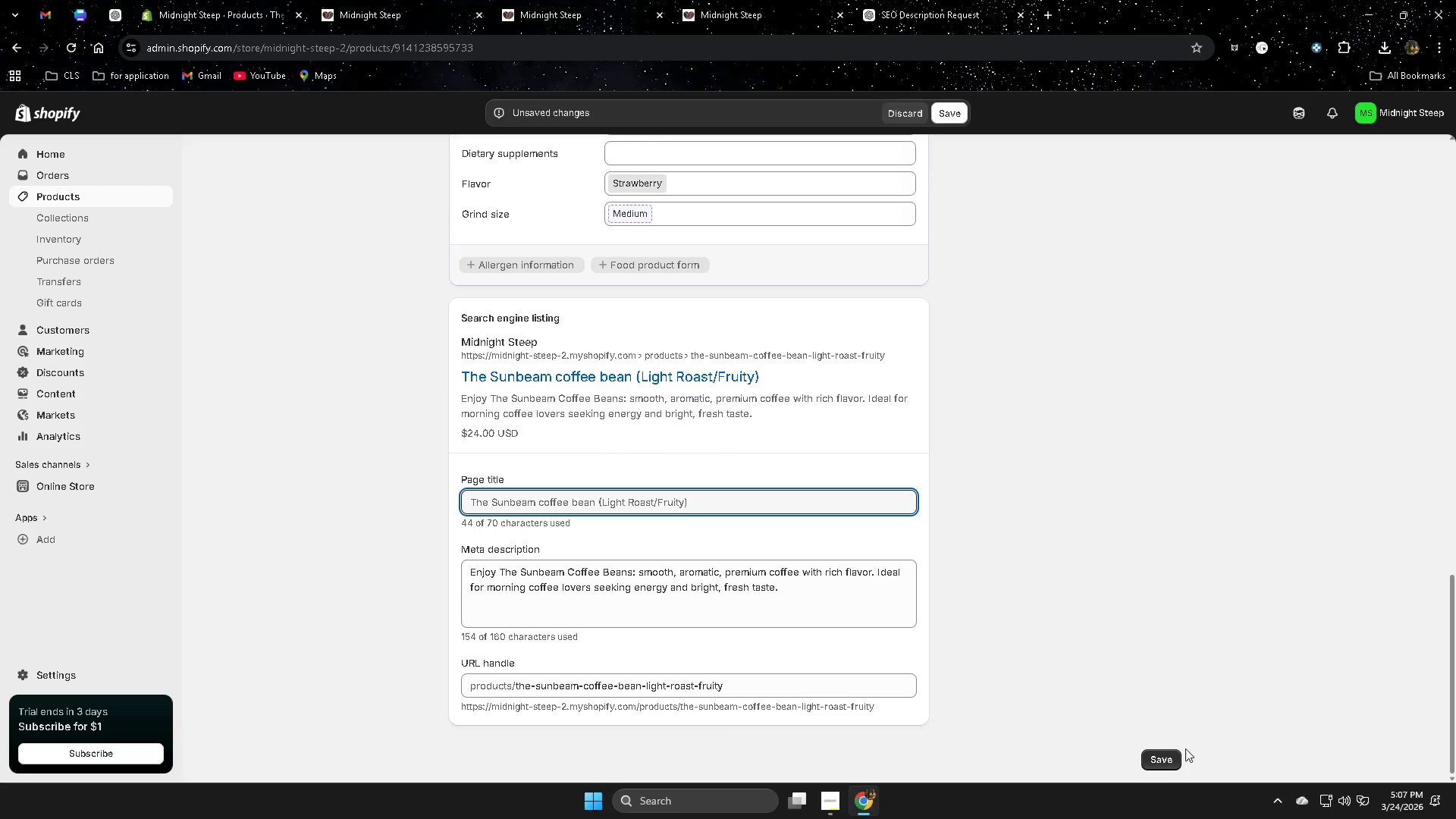 
left_click([1166, 761])
 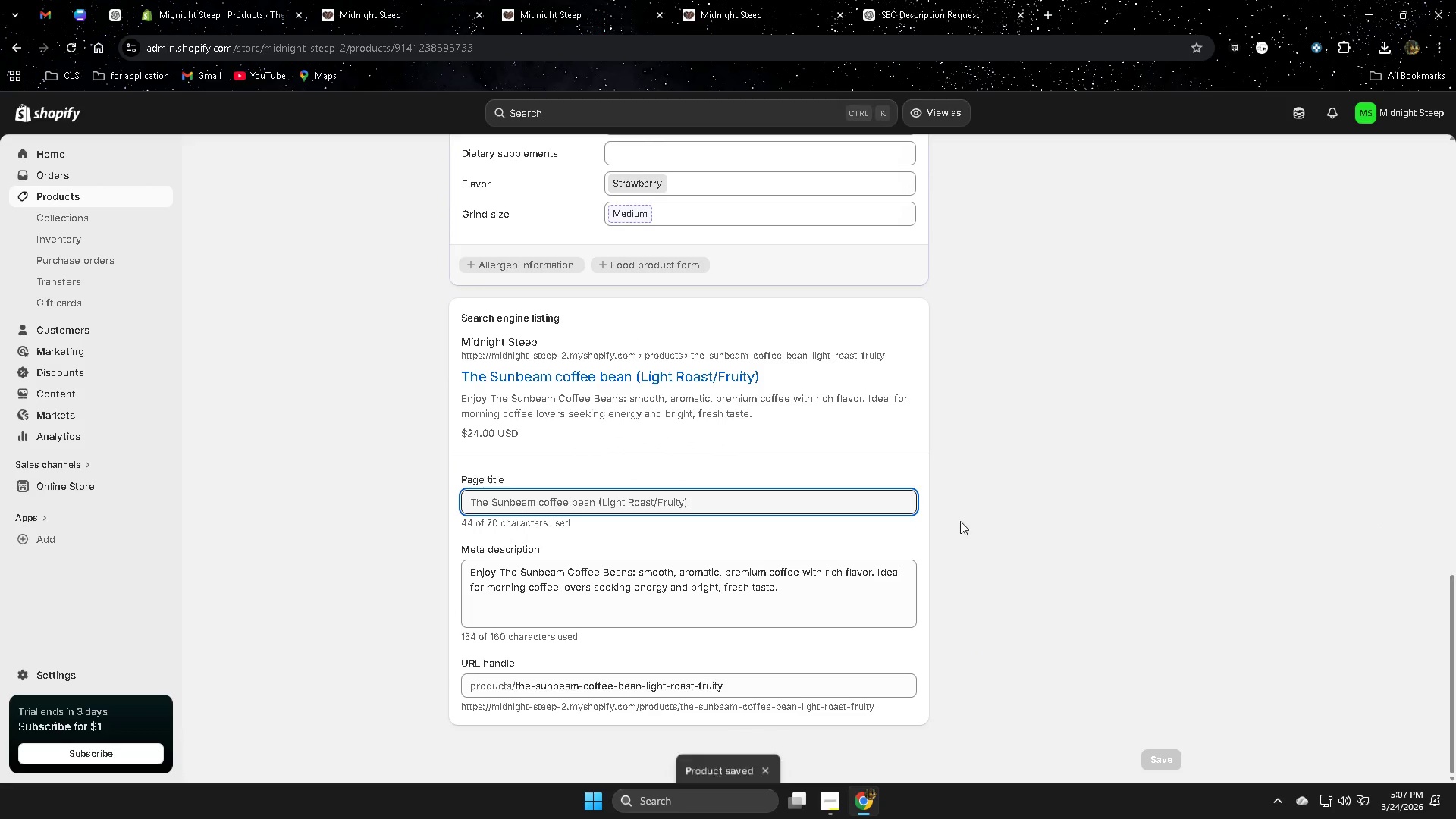 
scroll: coordinate [981, 459], scroll_direction: up, amount: 9.0
 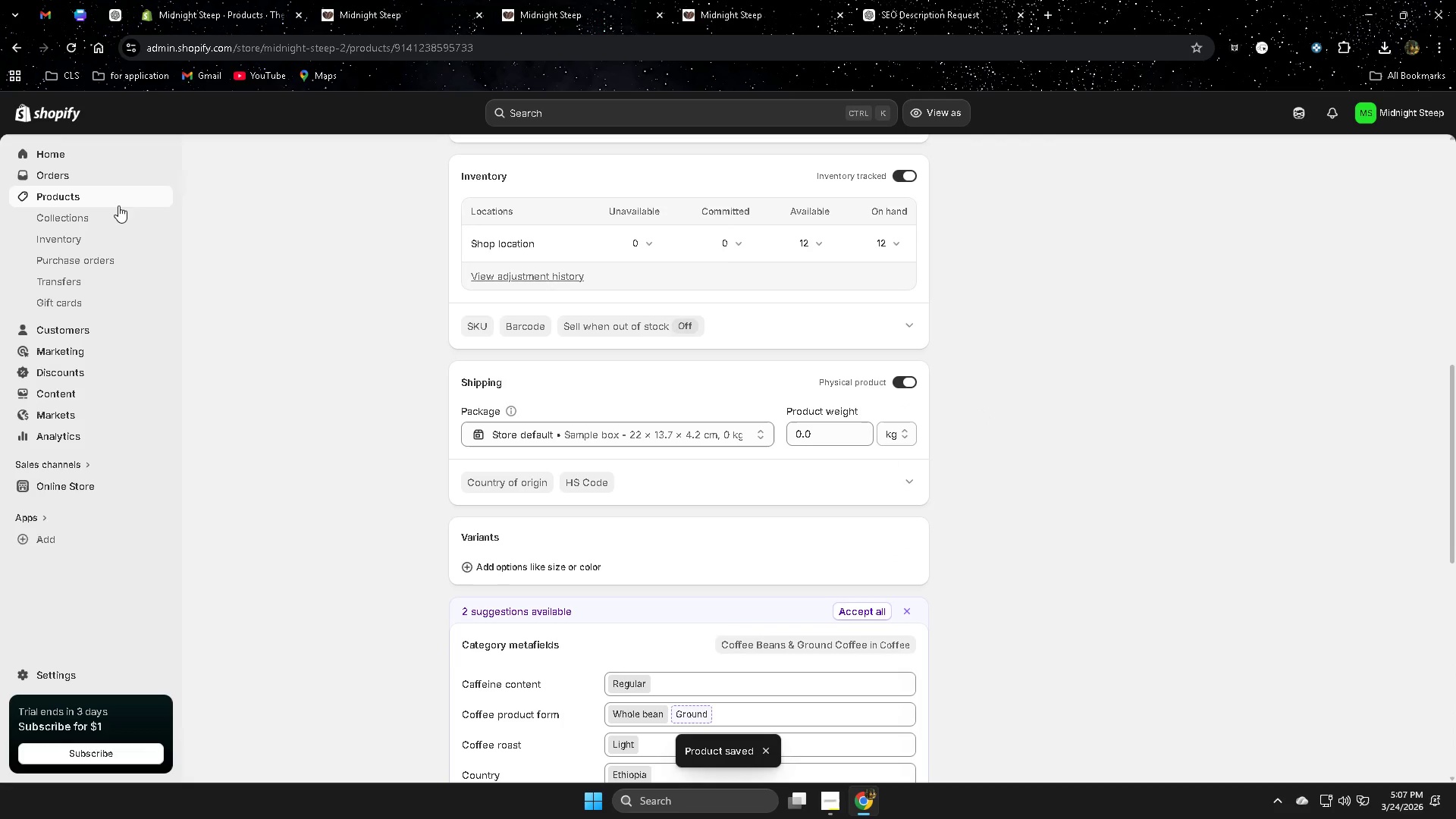 
left_click([113, 202])
 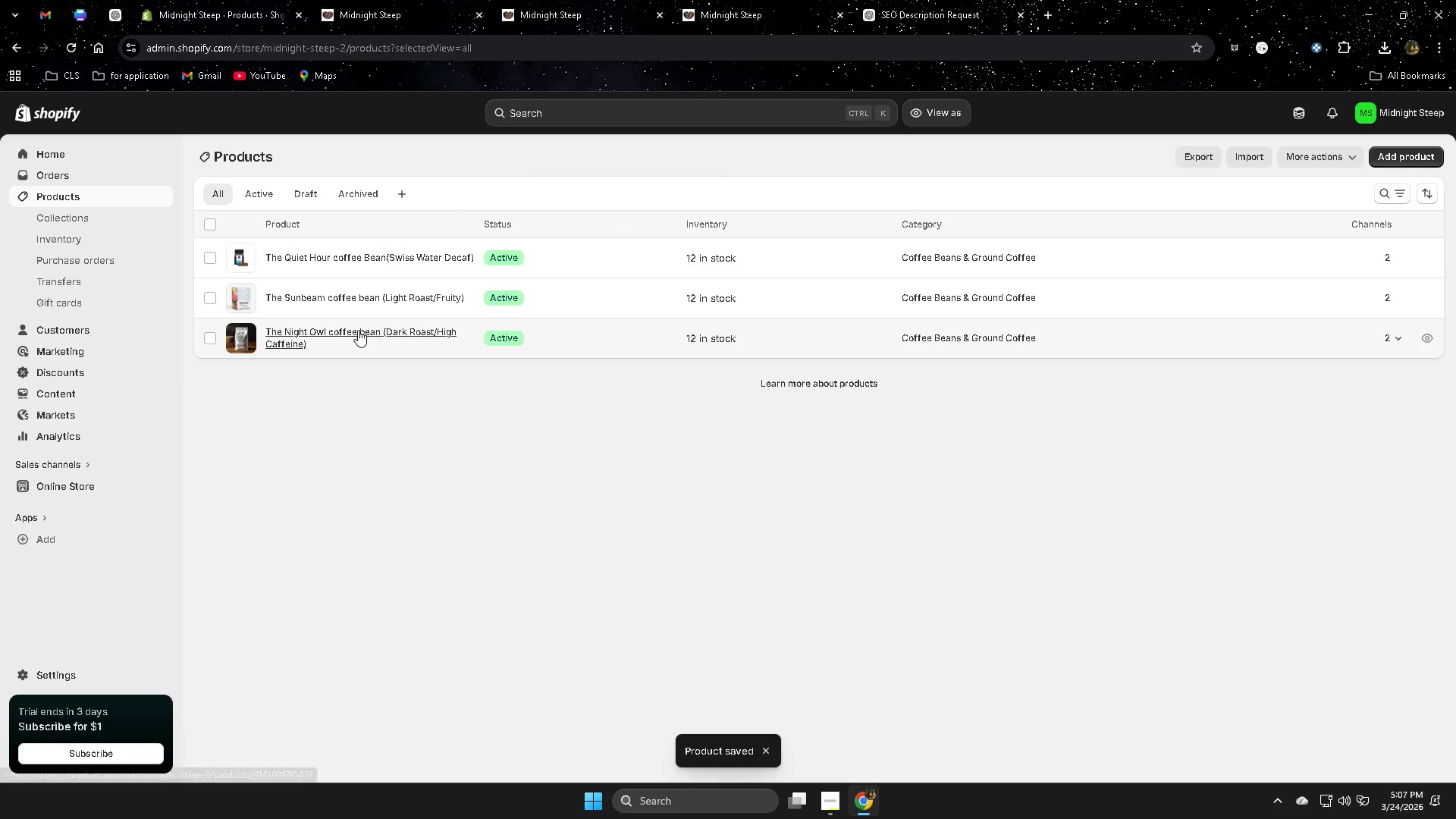 
left_click([358, 330])
 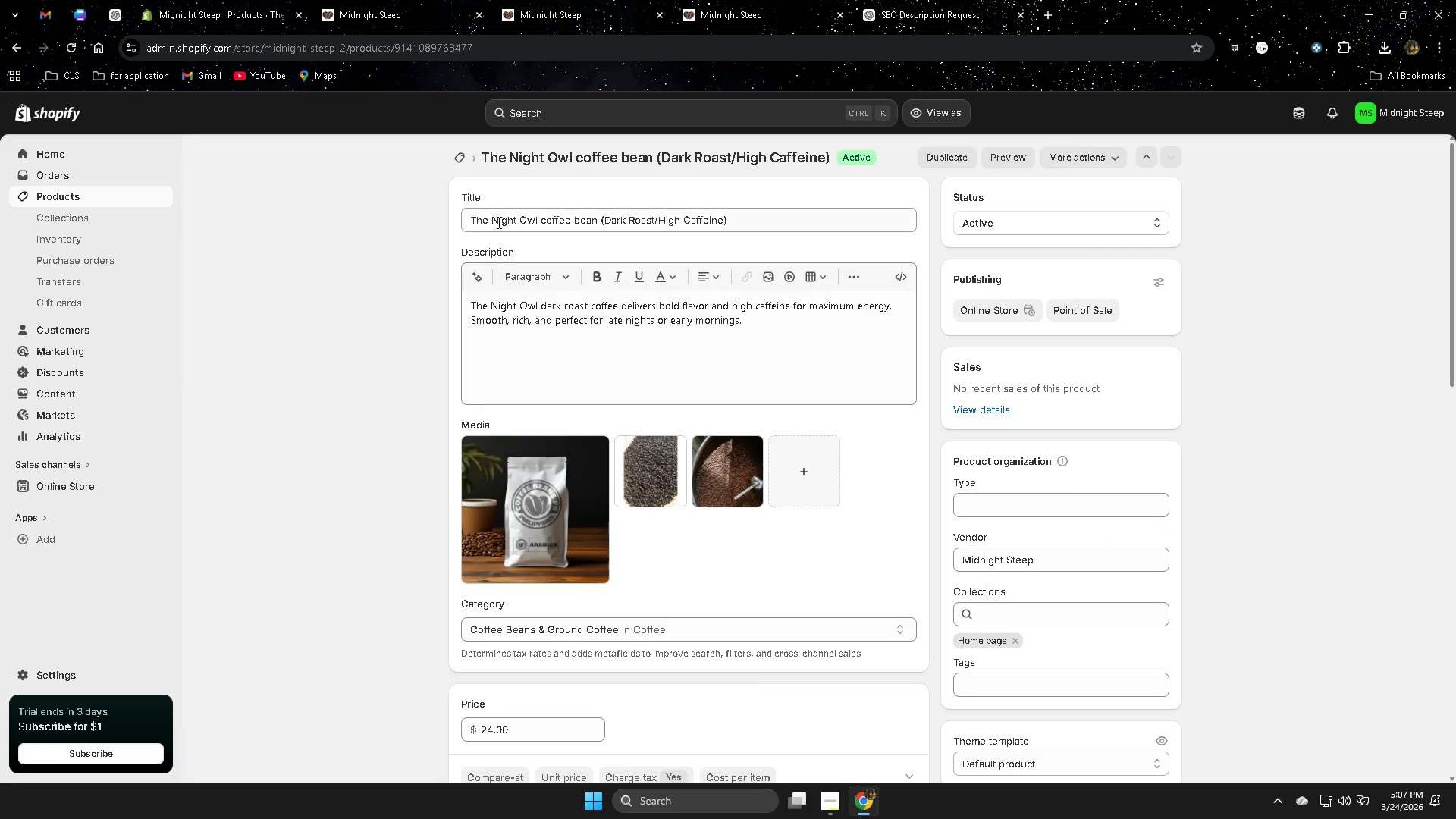 
left_click([475, 220])
 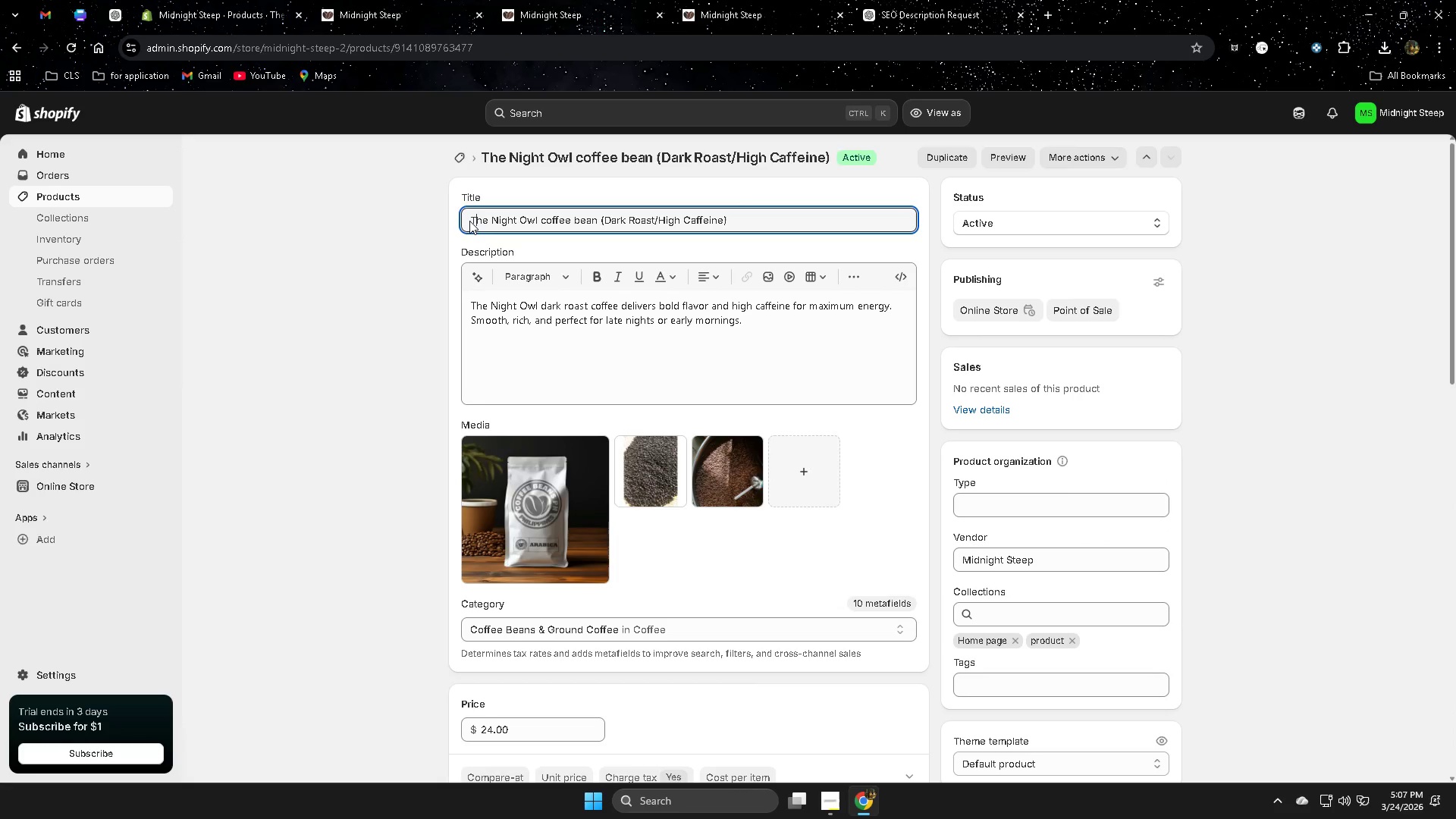 
left_click_drag(start_coordinate=[469, 221], to_coordinate=[668, 220])
 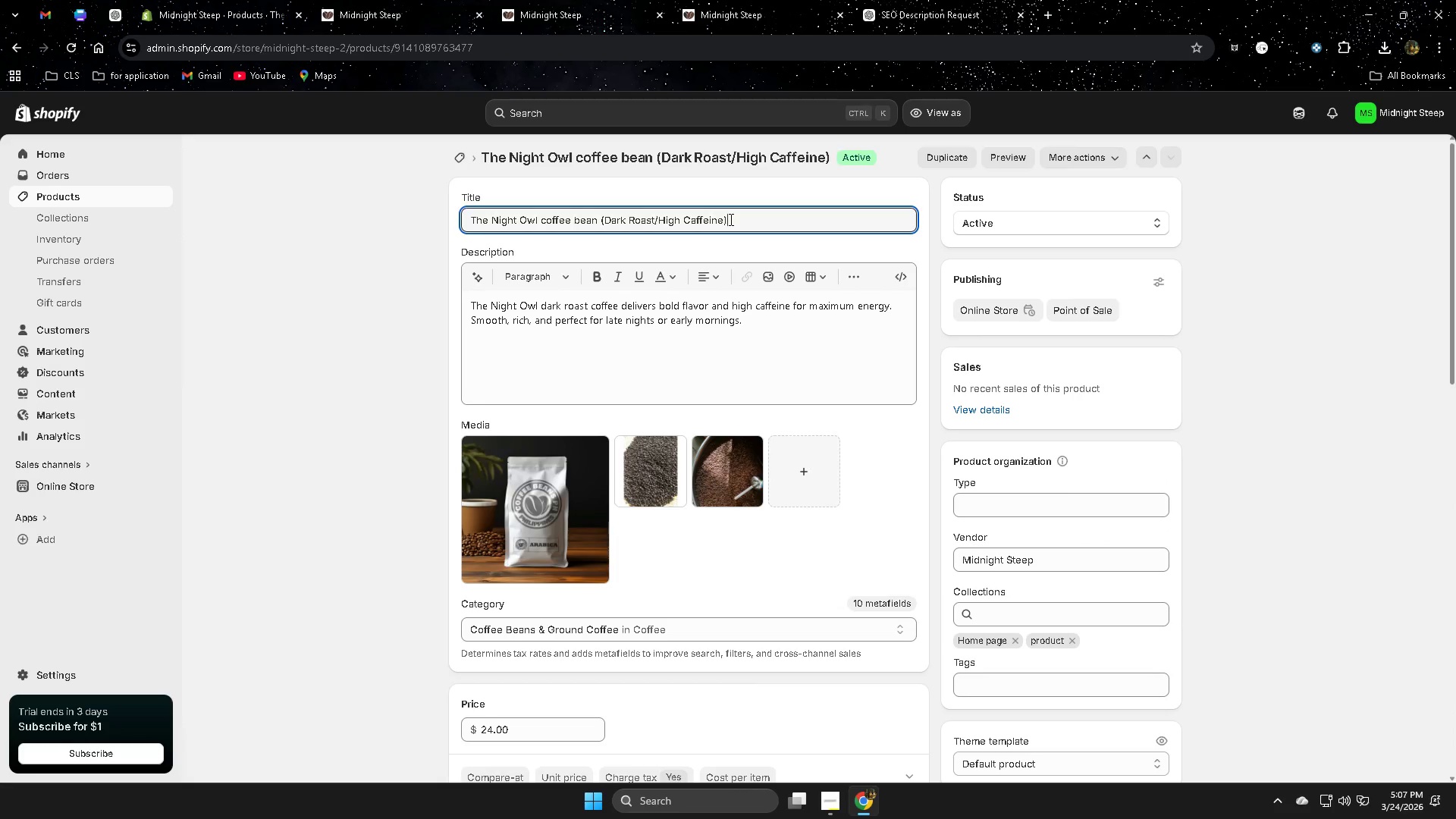 
double_click([730, 219])
 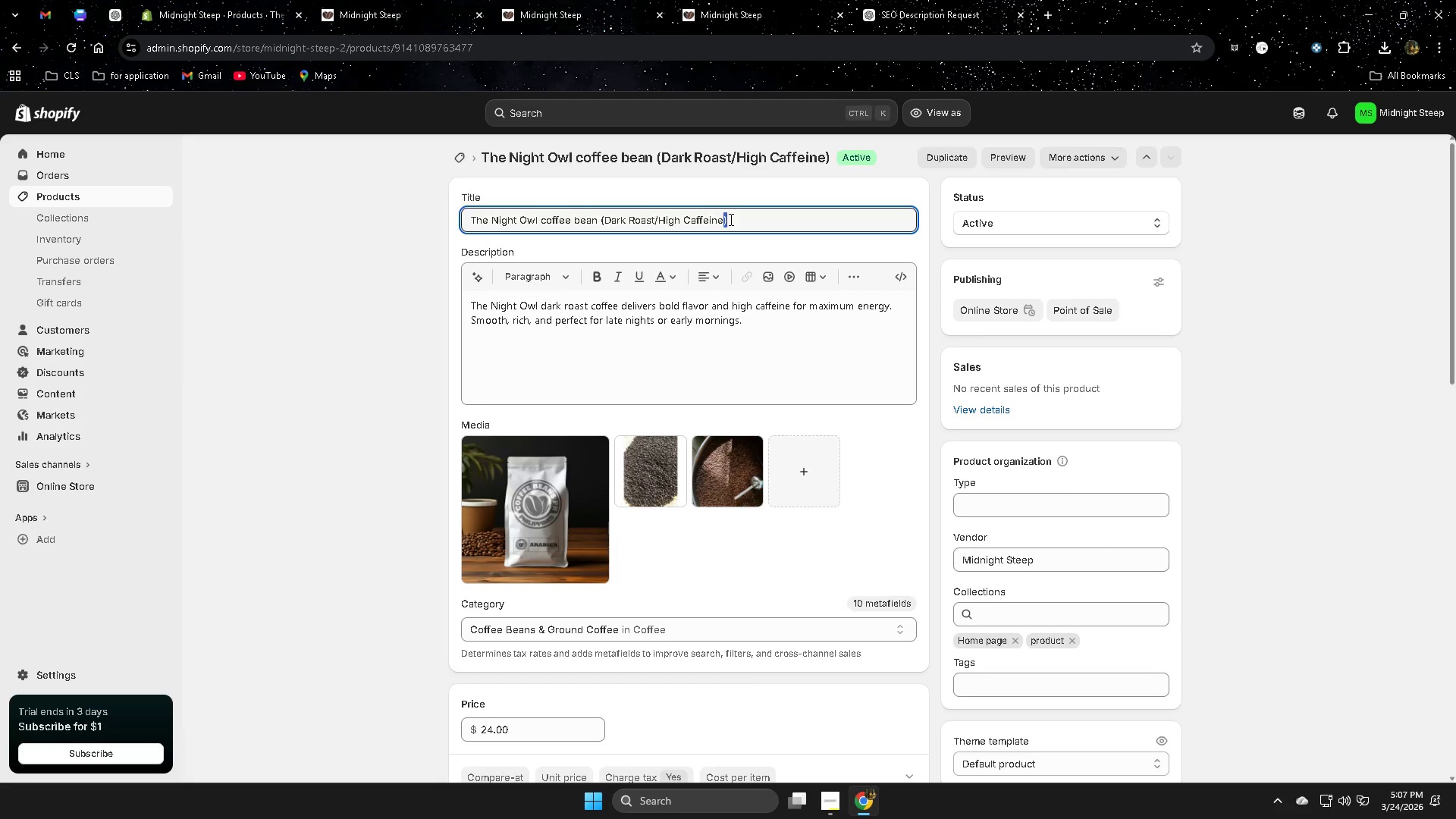 
triple_click([730, 219])
 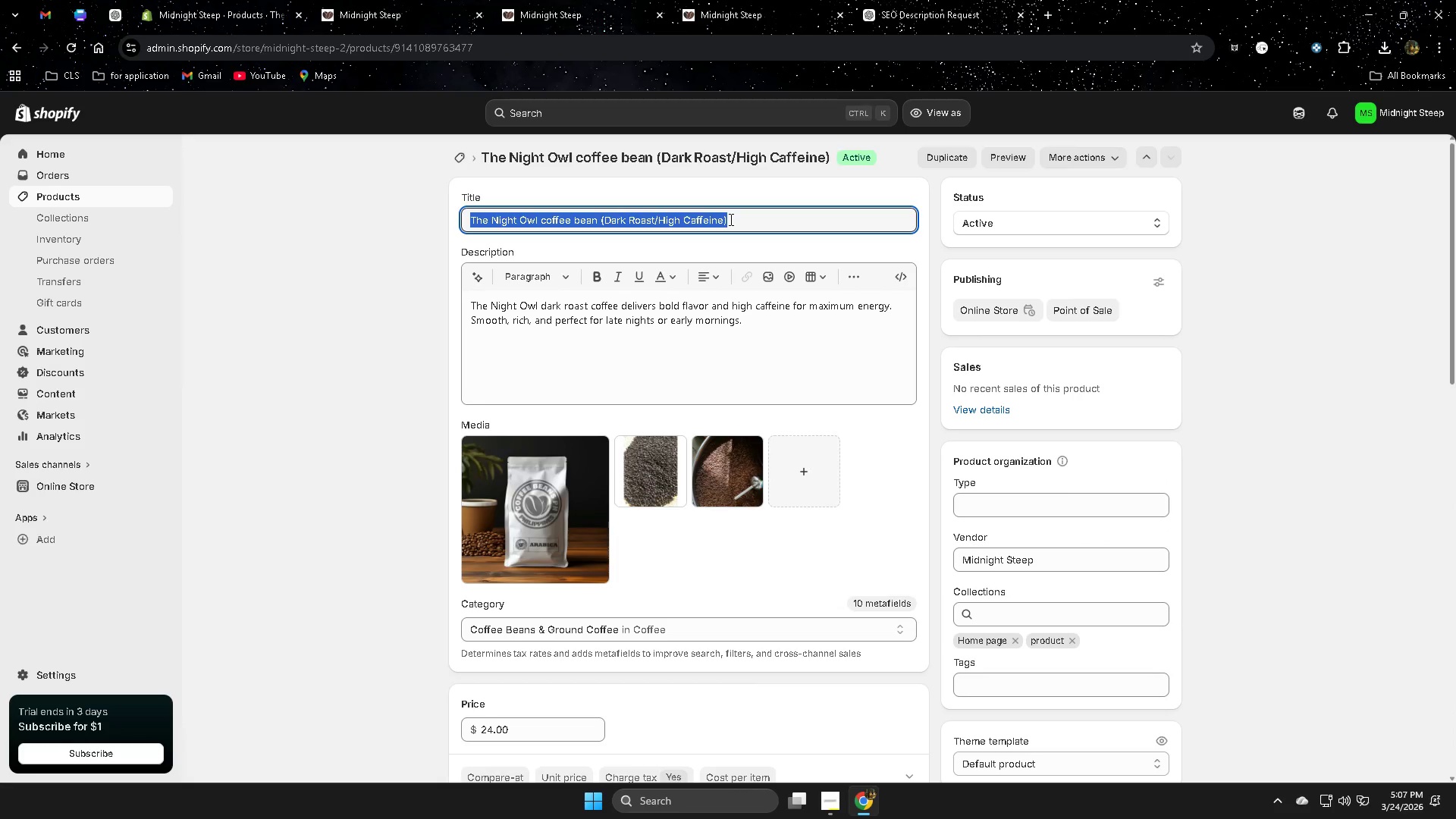 
key(Control+C)
 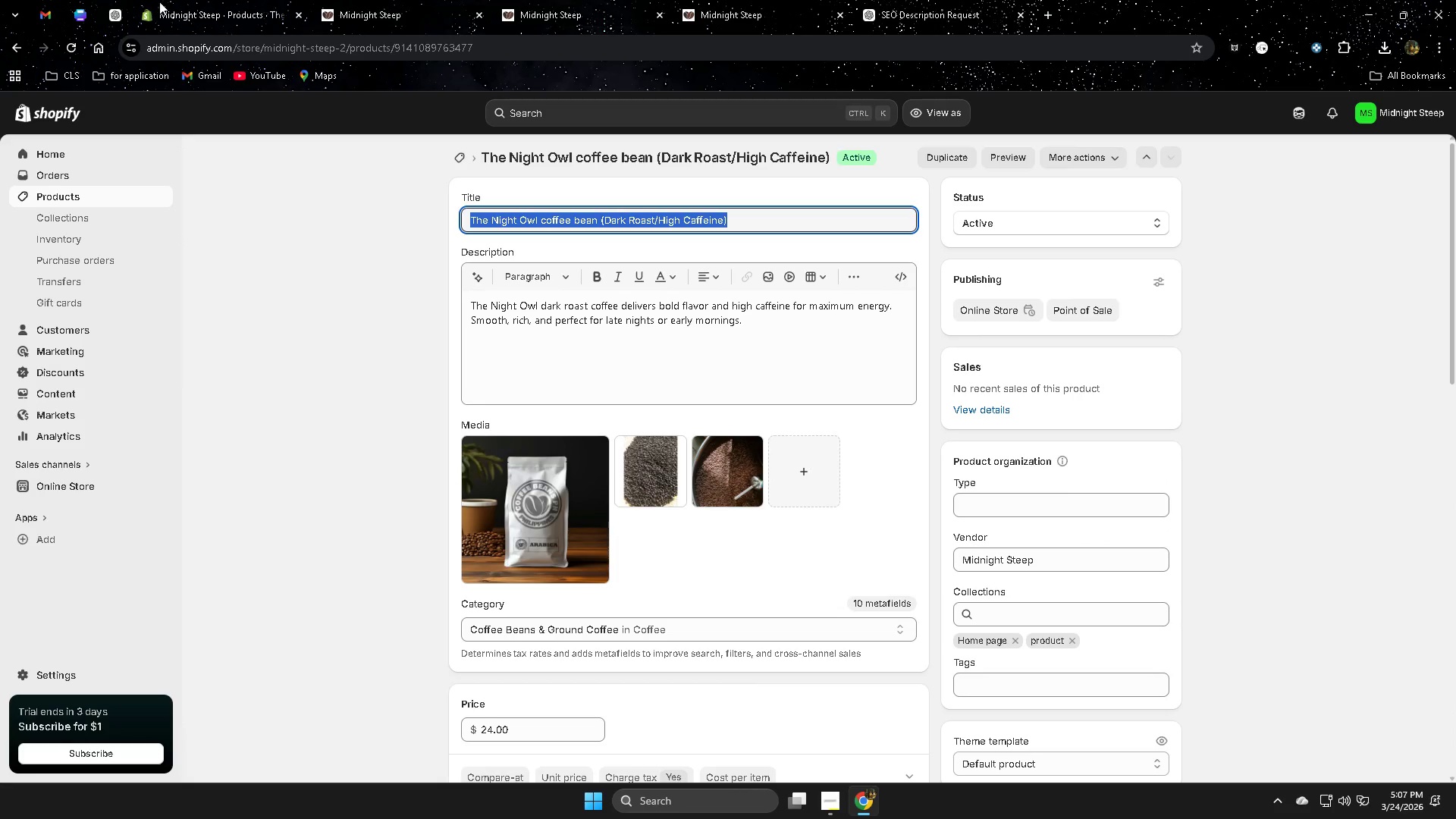 
left_click([162, 0])
 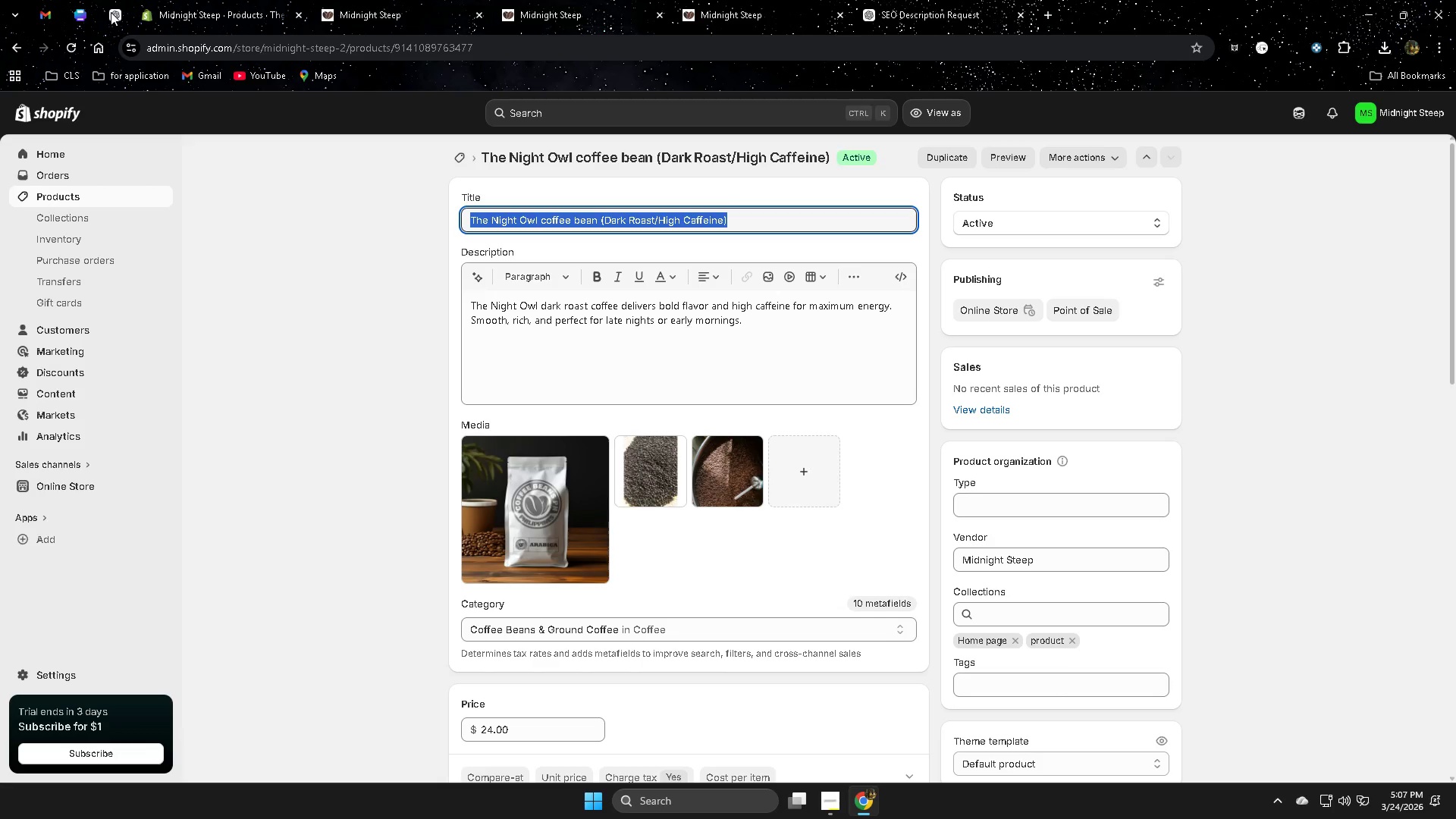 
left_click([111, 12])
 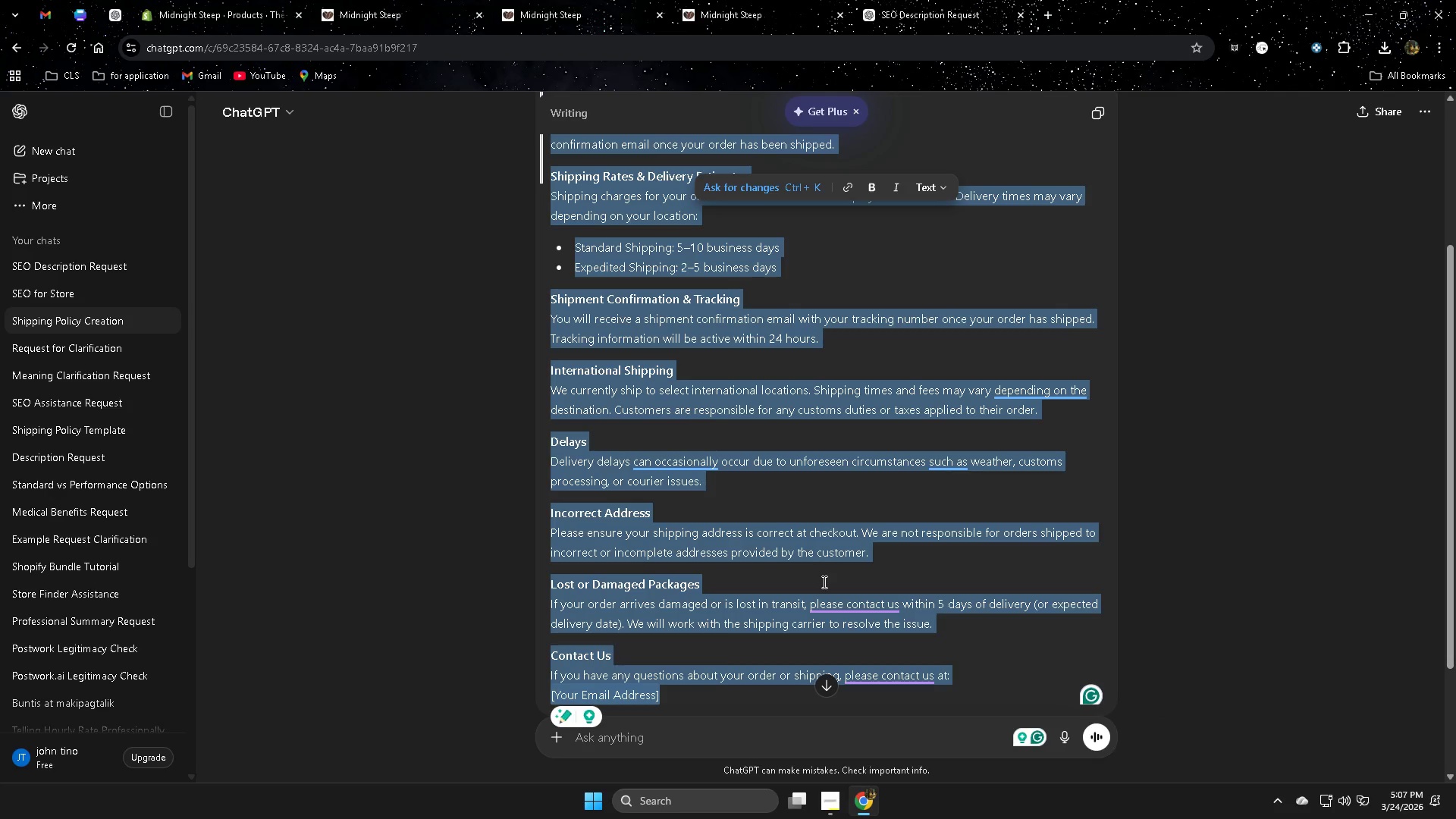 
scroll: coordinate [822, 667], scroll_direction: down, amount: 5.0
 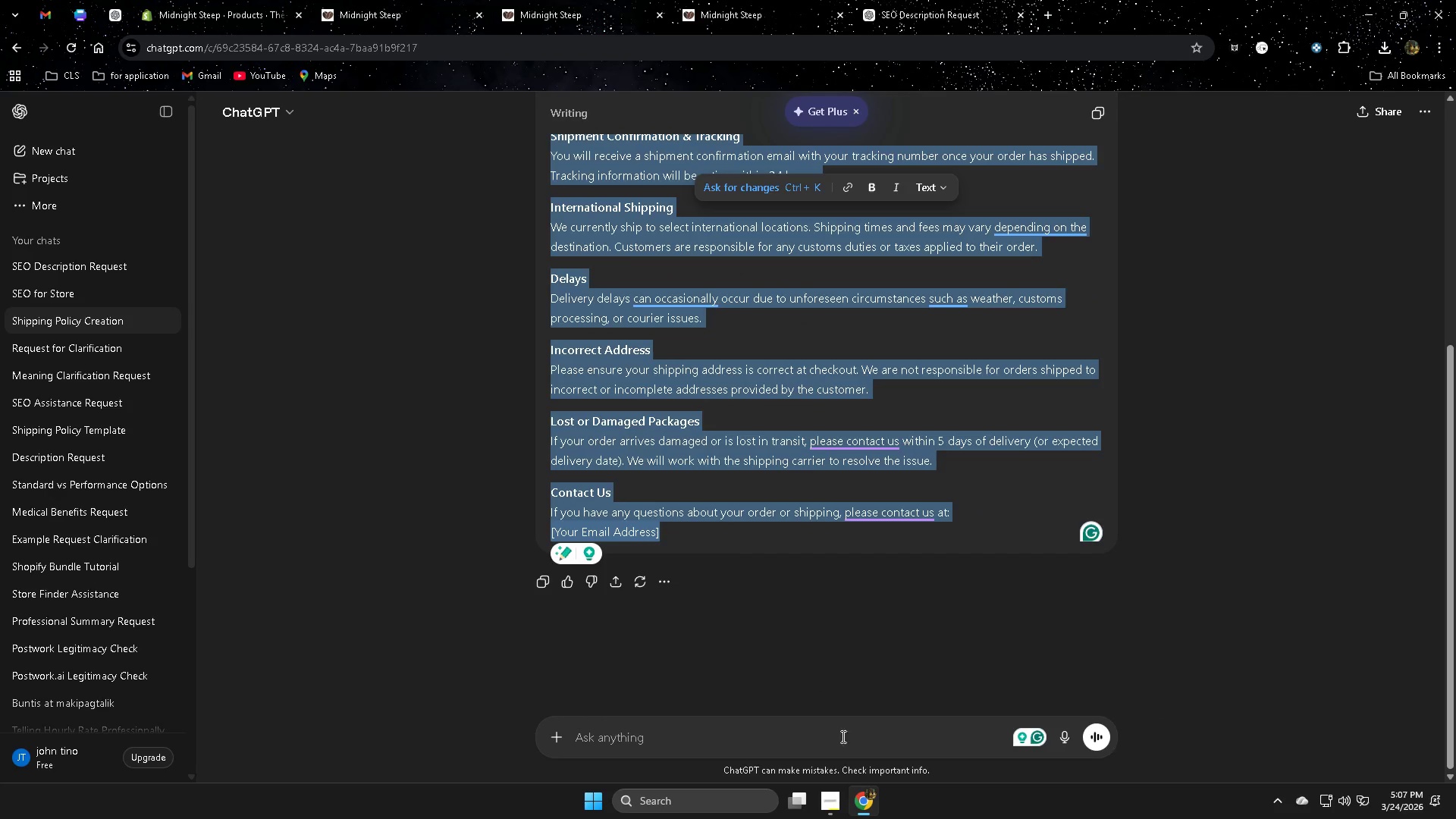 
left_click([832, 737])
 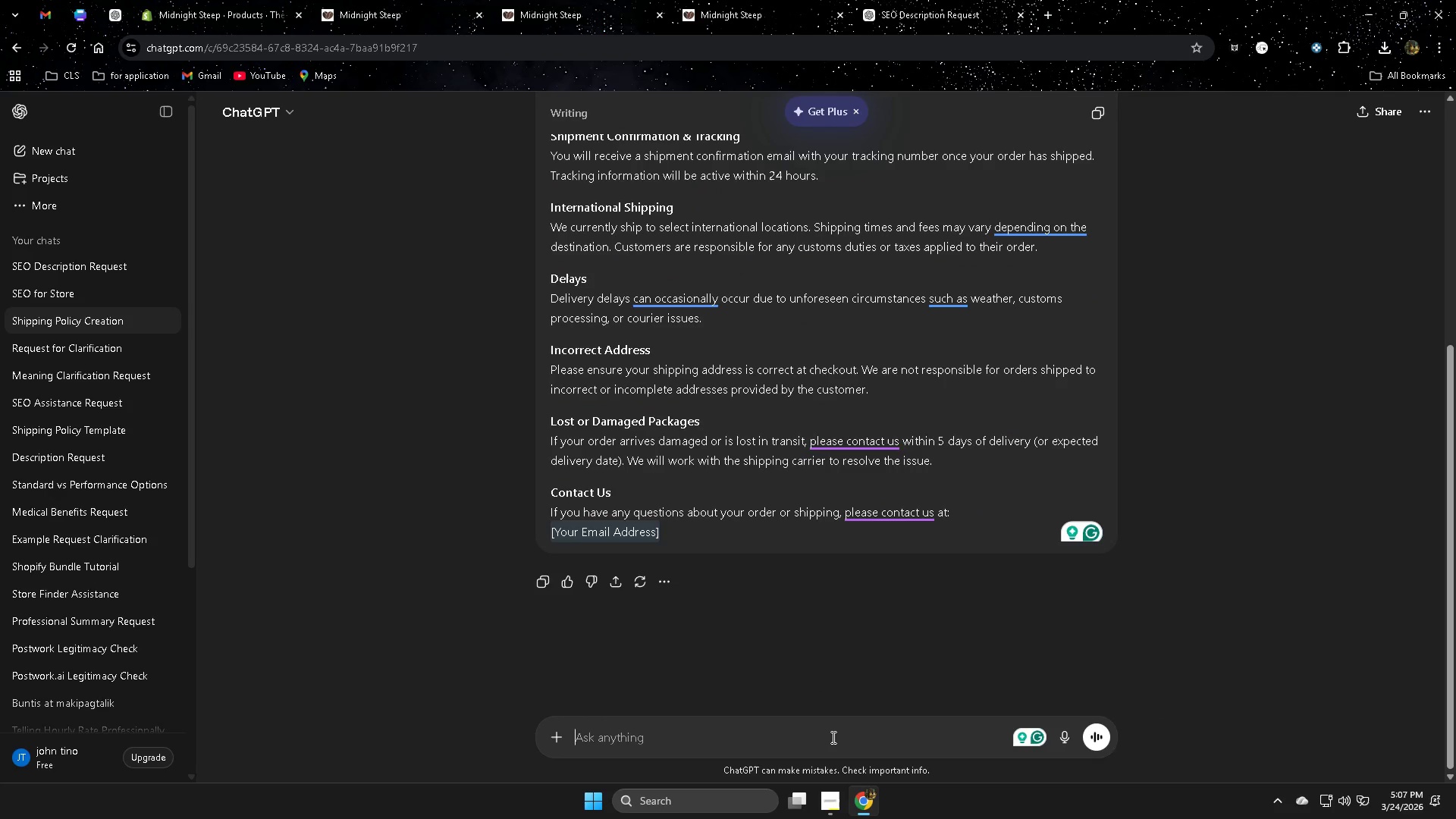 
key(Control+ControlLeft)
 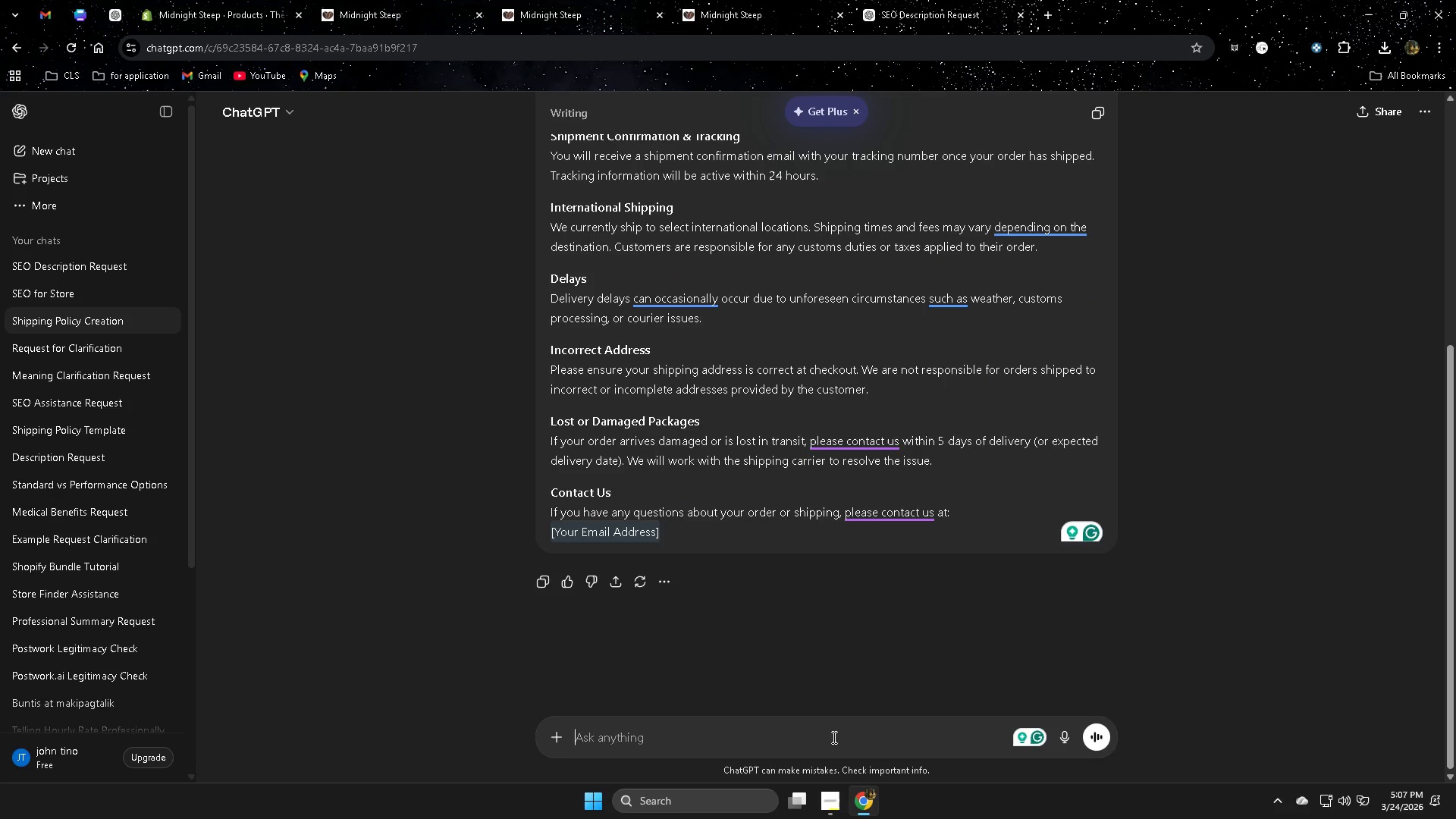 
key(Control+V)
 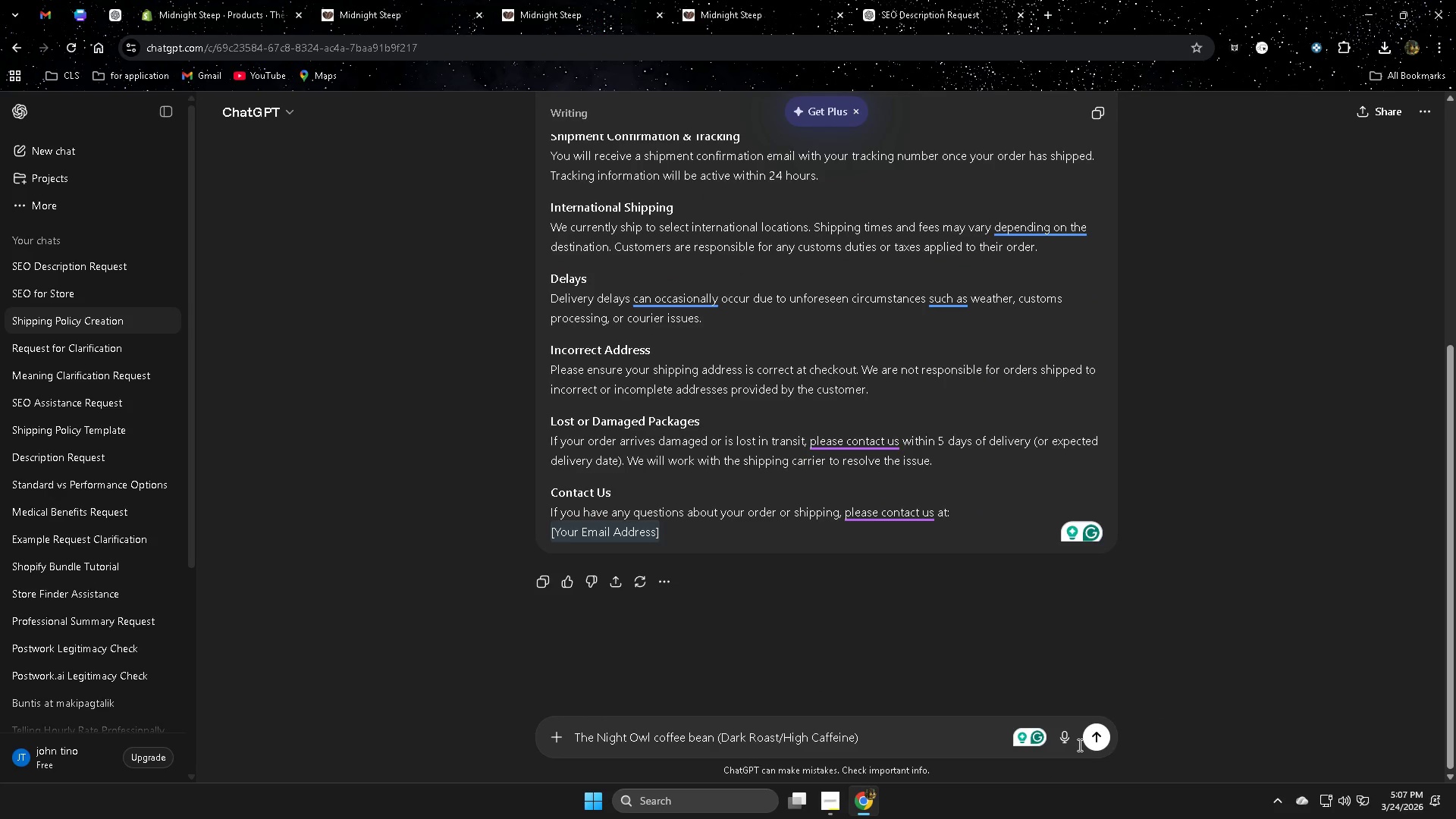 
key(Enter)
 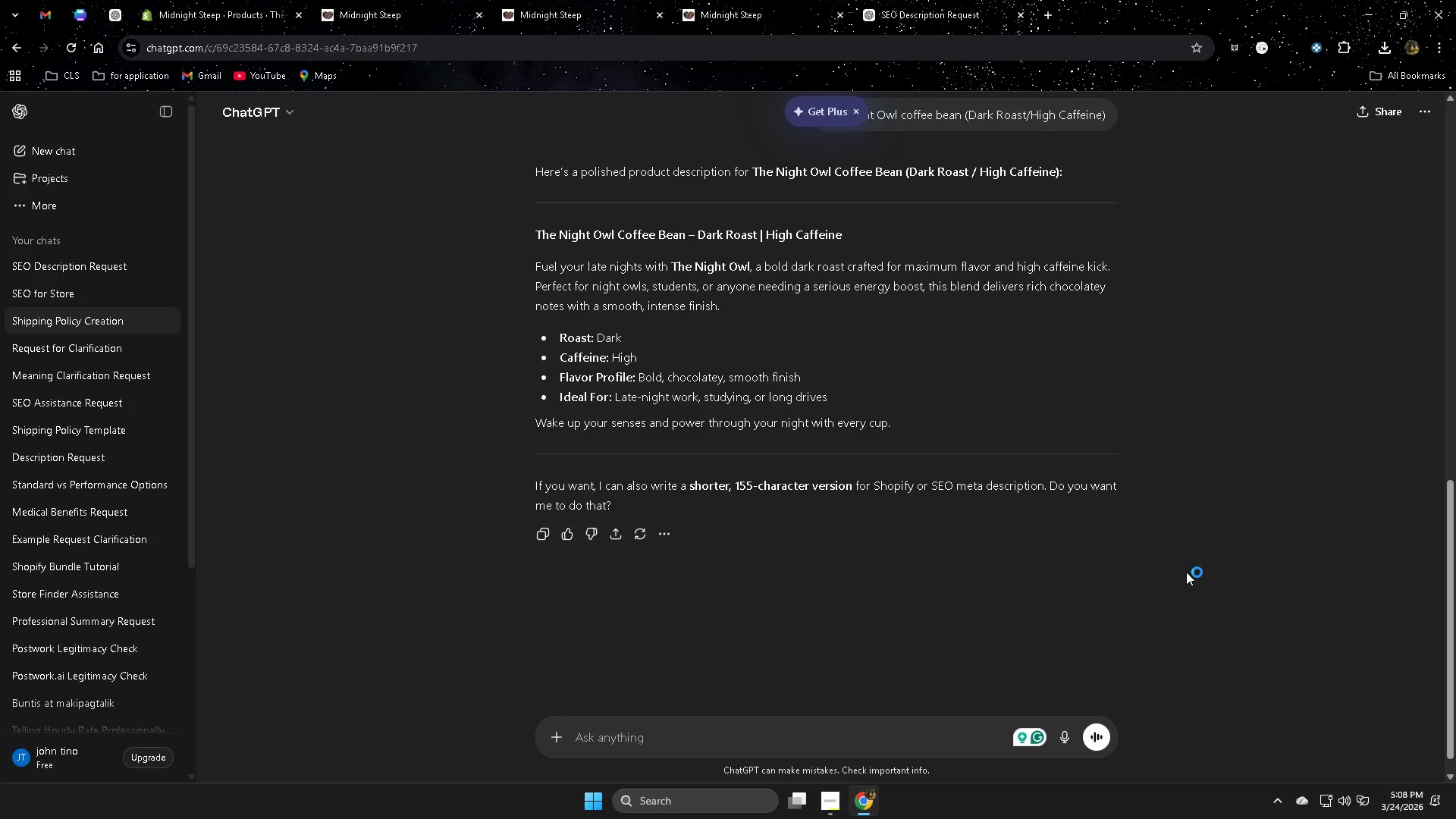 
wait(7.95)
 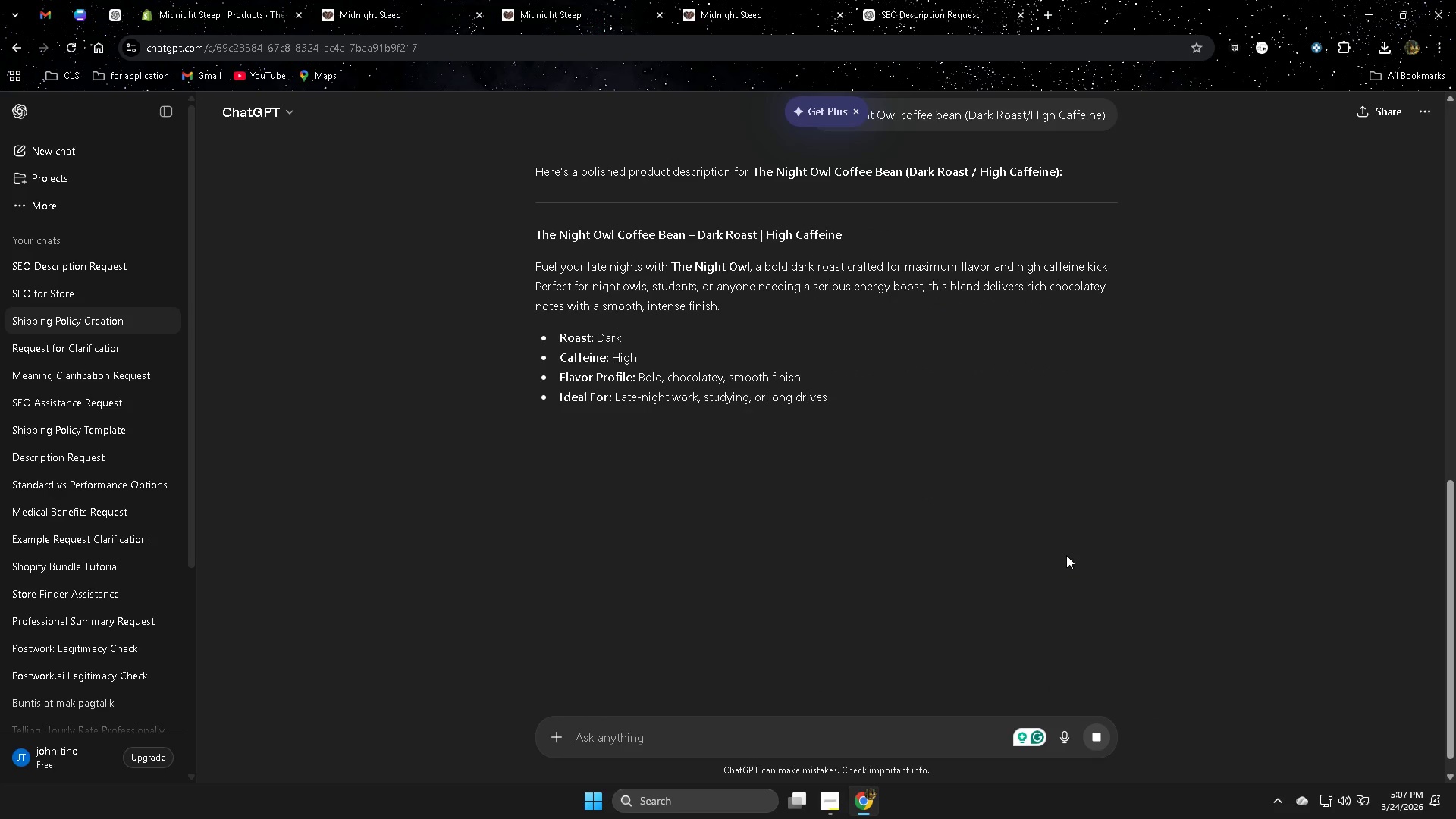 
scroll: coordinate [1186, 572], scroll_direction: up, amount: 4.0
 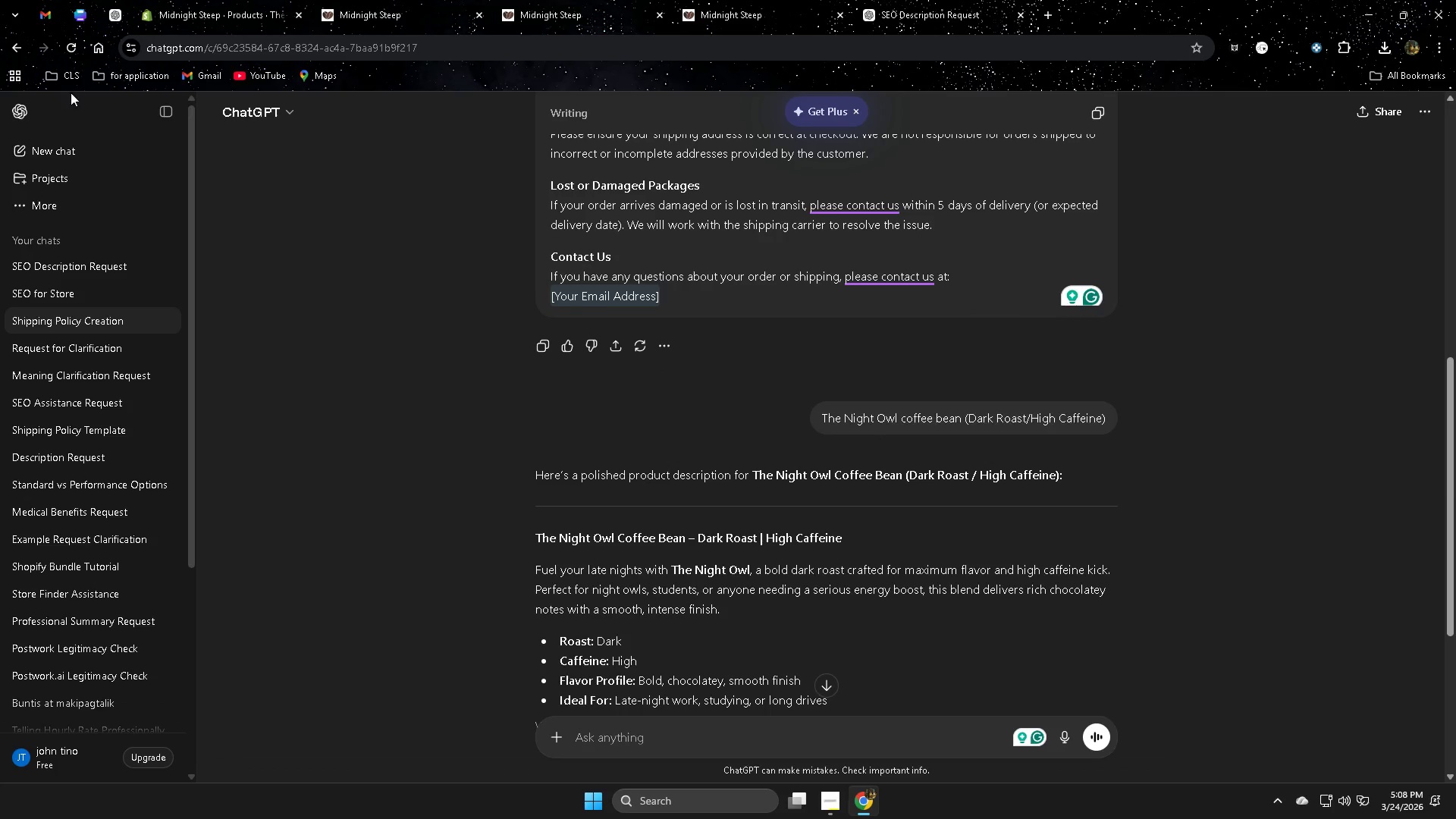 
left_click([1020, 18])
 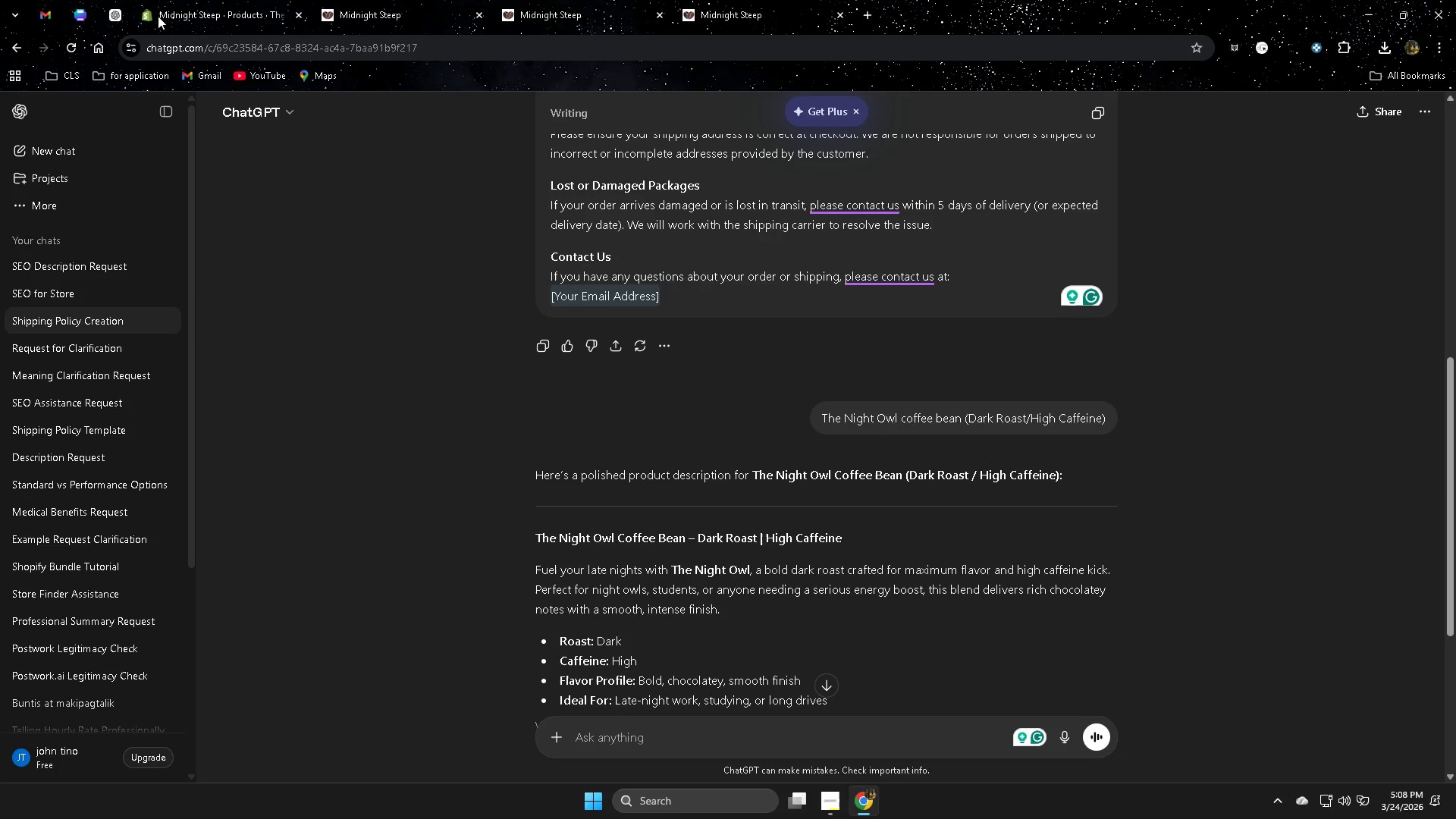 
left_click([121, 16])
 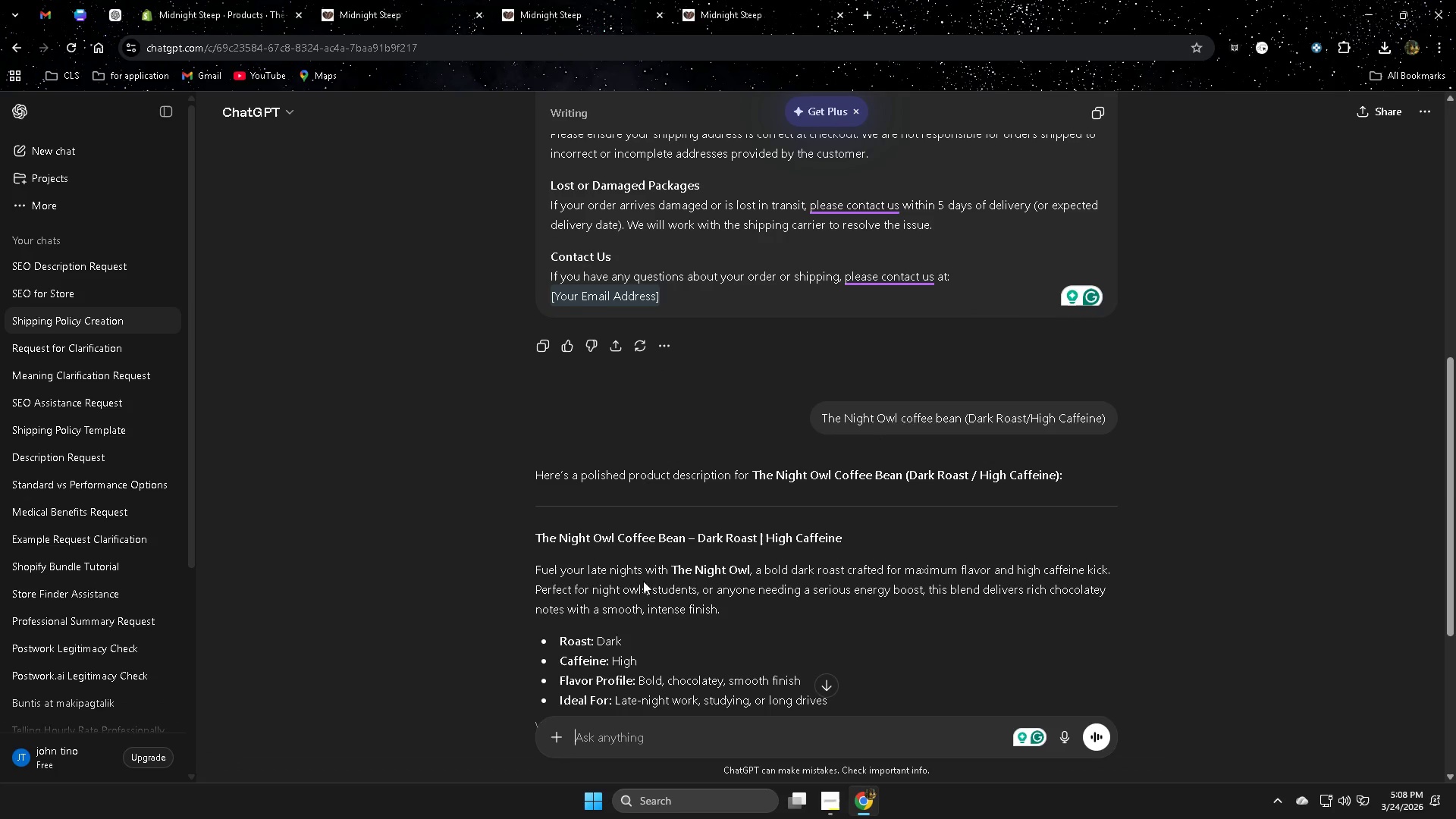 
left_click([817, 683])
 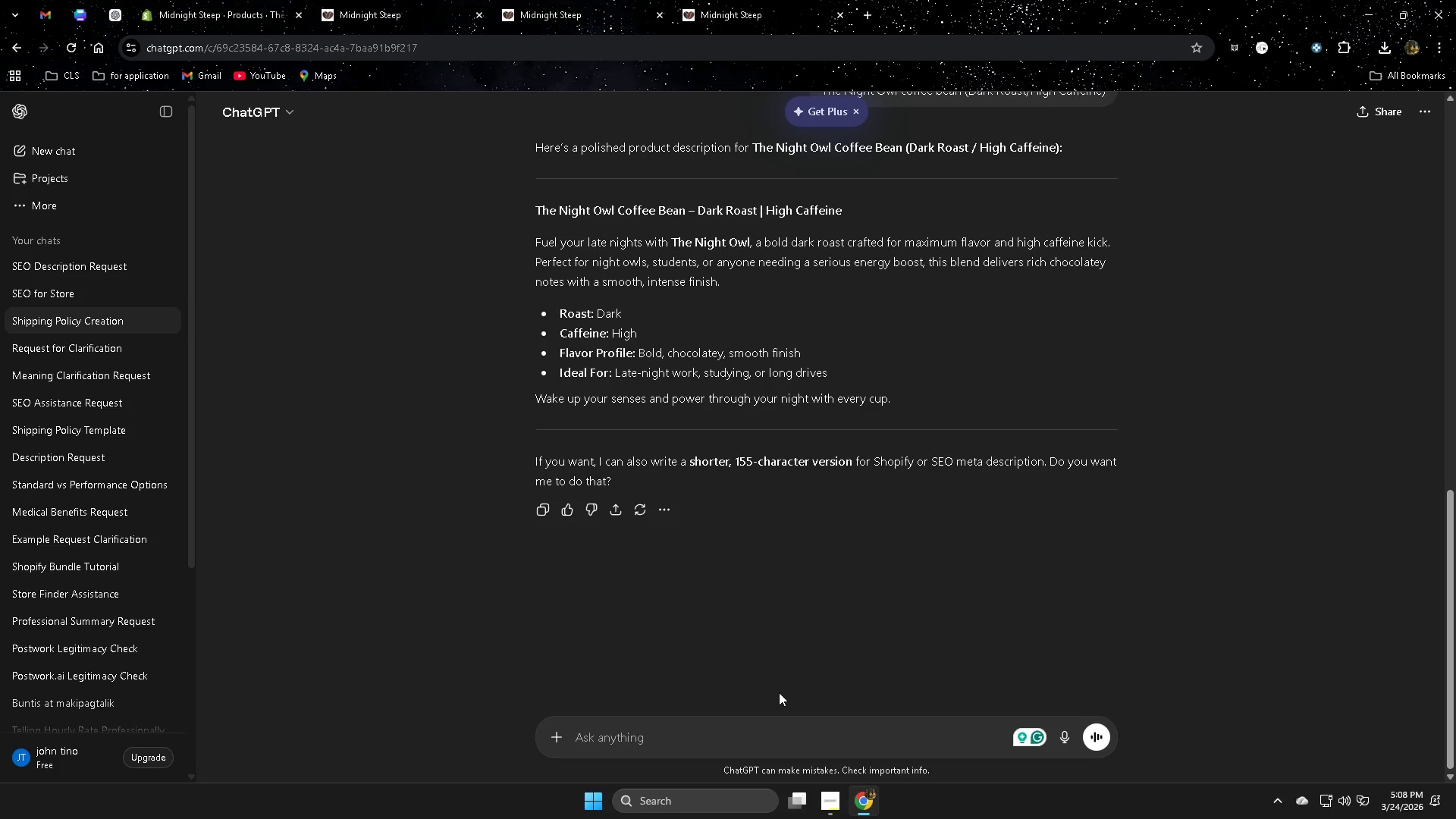 
scroll: coordinate [722, 654], scroll_direction: up, amount: 4.0
 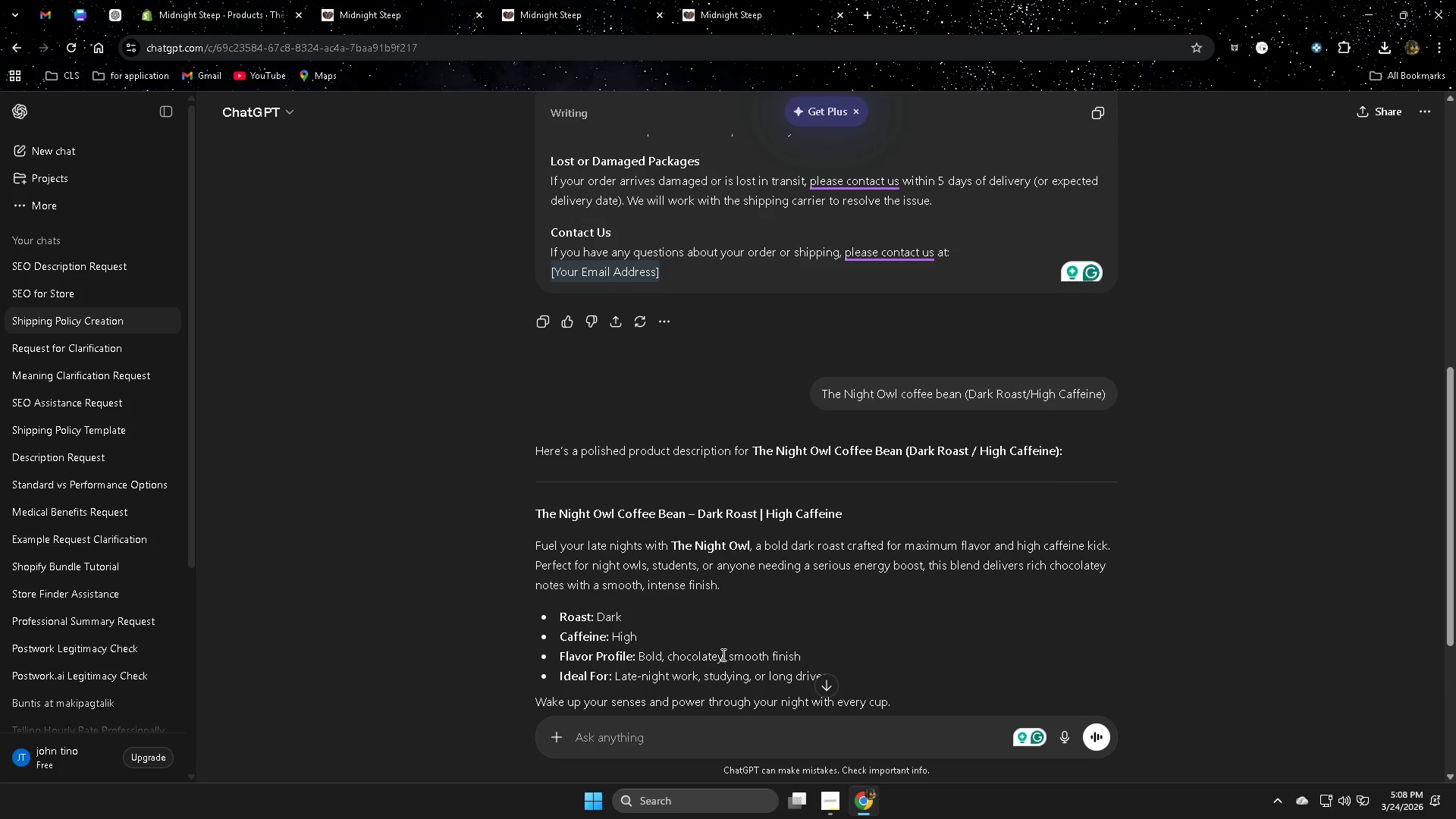 
scroll: coordinate [722, 654], scroll_direction: down, amount: 3.0
 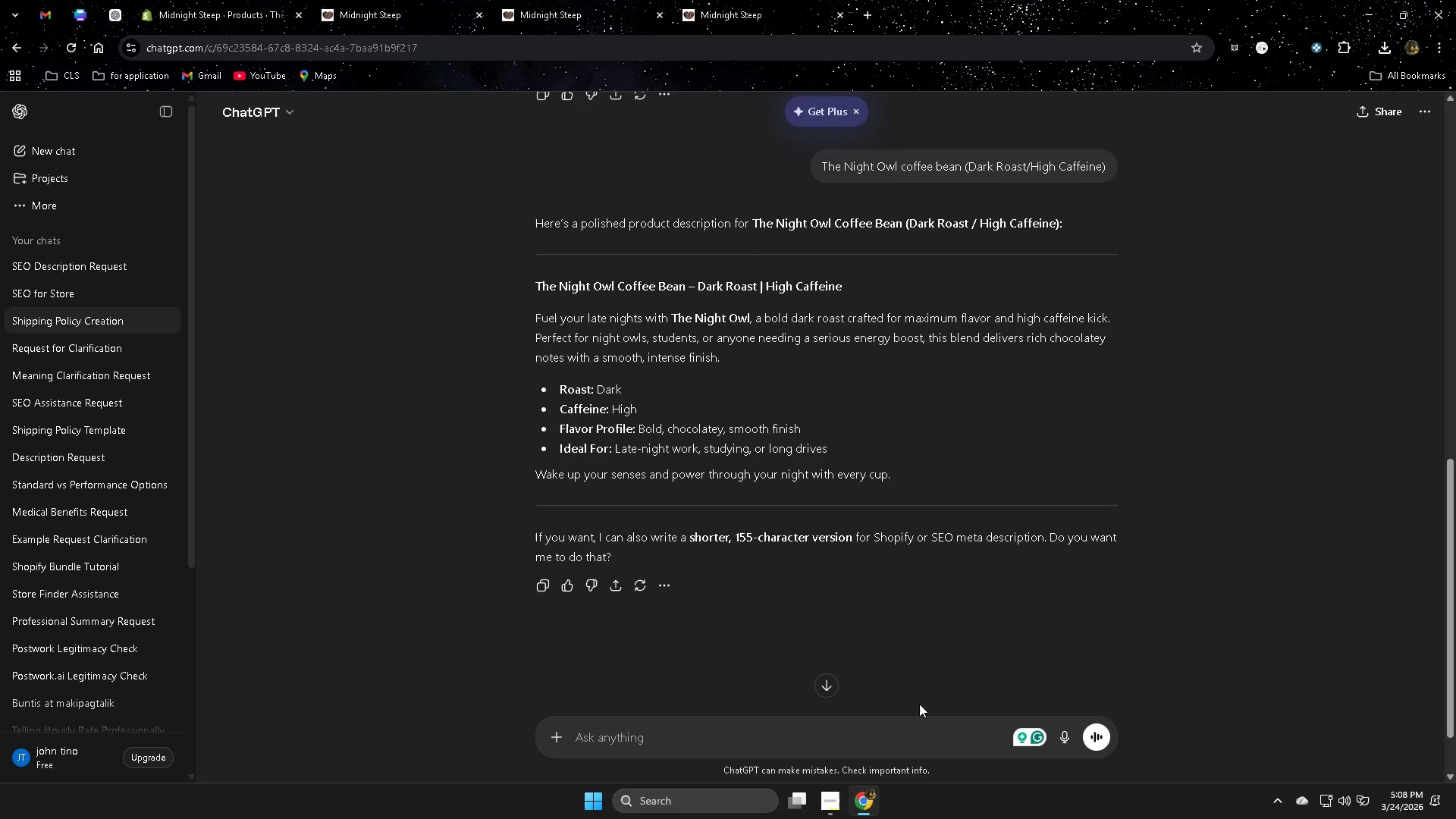 
type(can you maker )
key(Backspace)
key(Backspace)
type( 140)
key(Backspace)
key(Backspace)
type(50 wok)
key(Backspace)
type(rd SECO)
key(Backspace)
key(Backspace)
type(O for this poru)
key(Backspace)
key(Backspace)
key(Backspace)
type(roduct)
 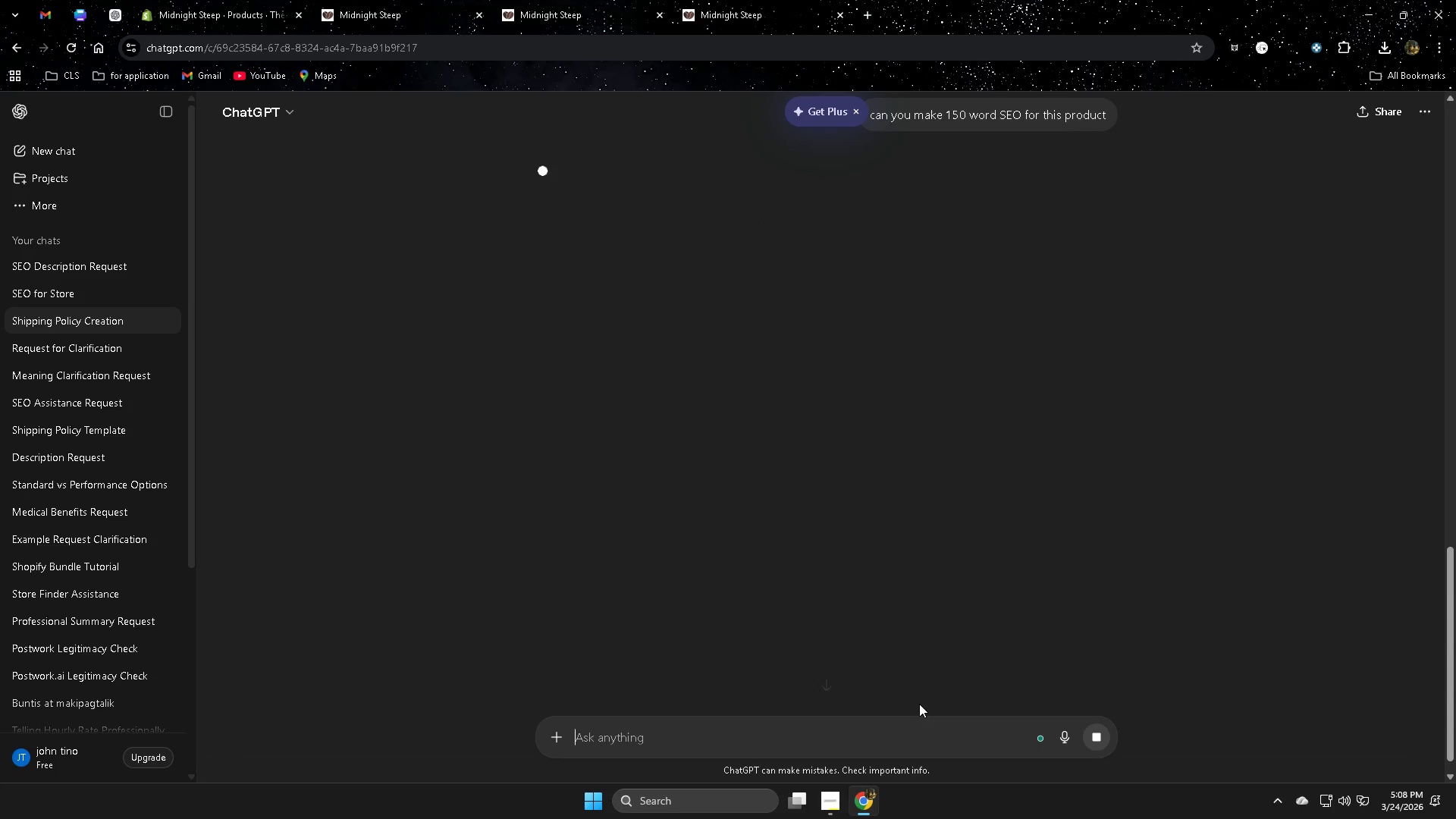 
 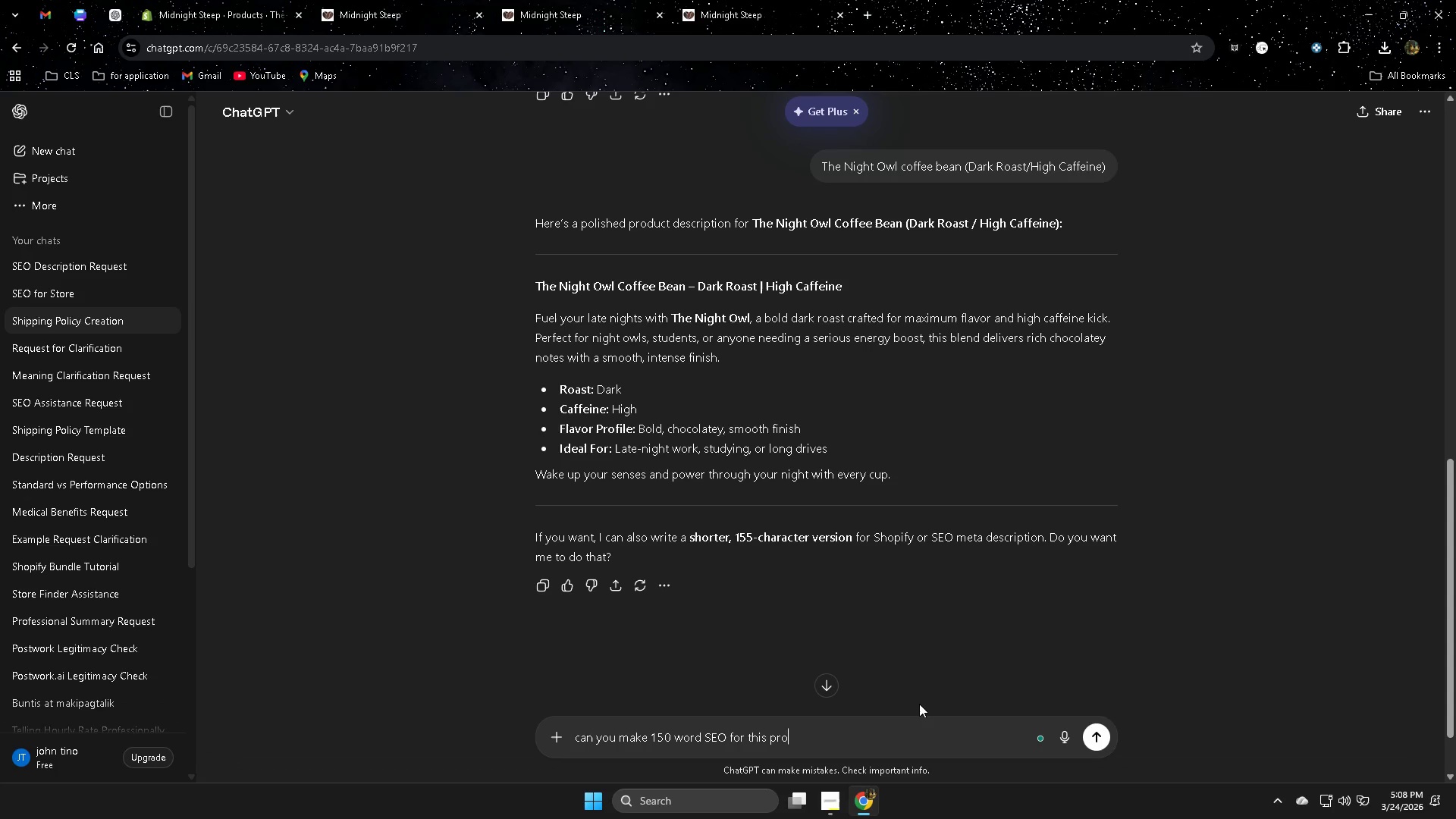 
key(Enter)
 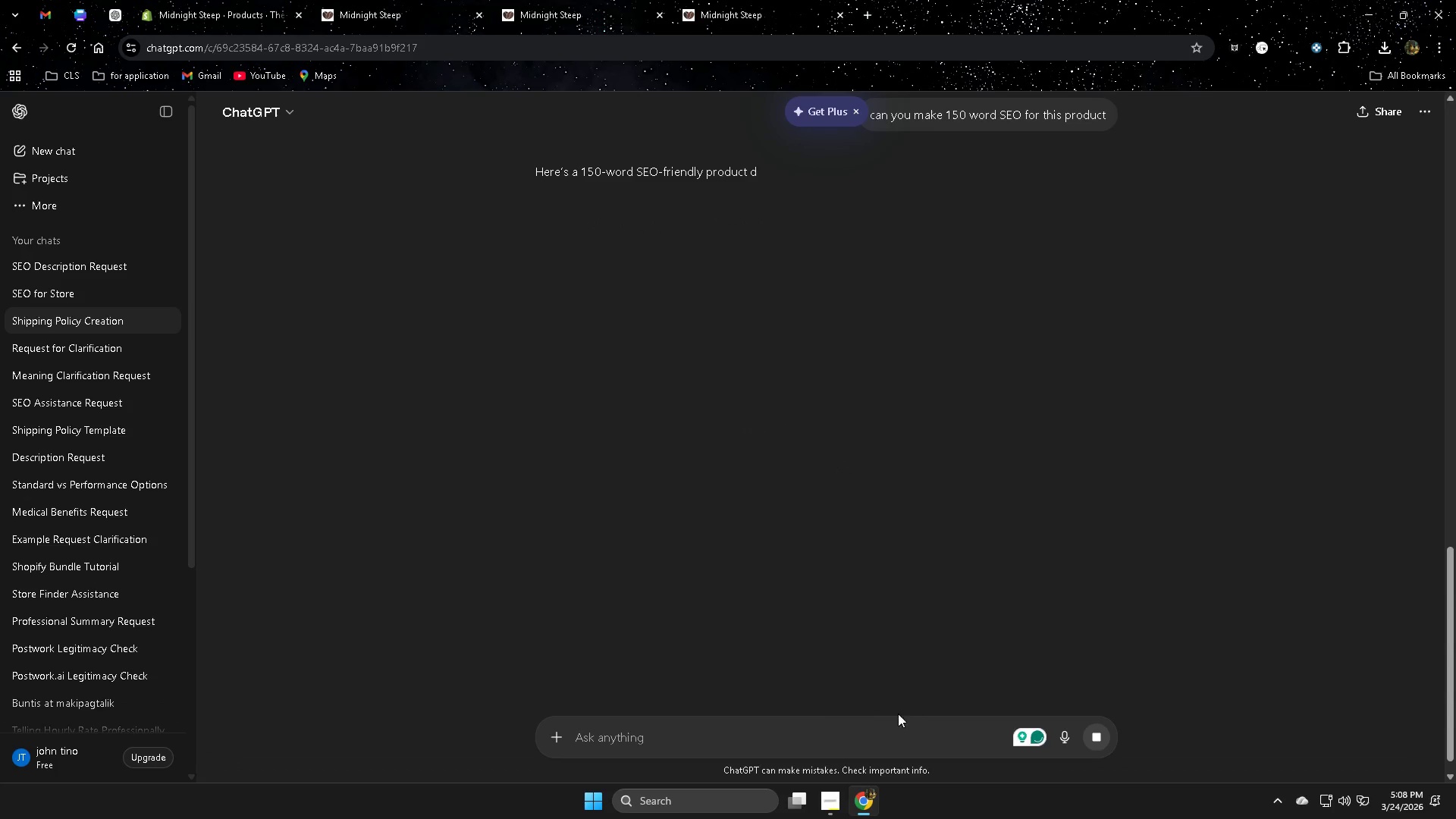 
left_click([860, 732])
 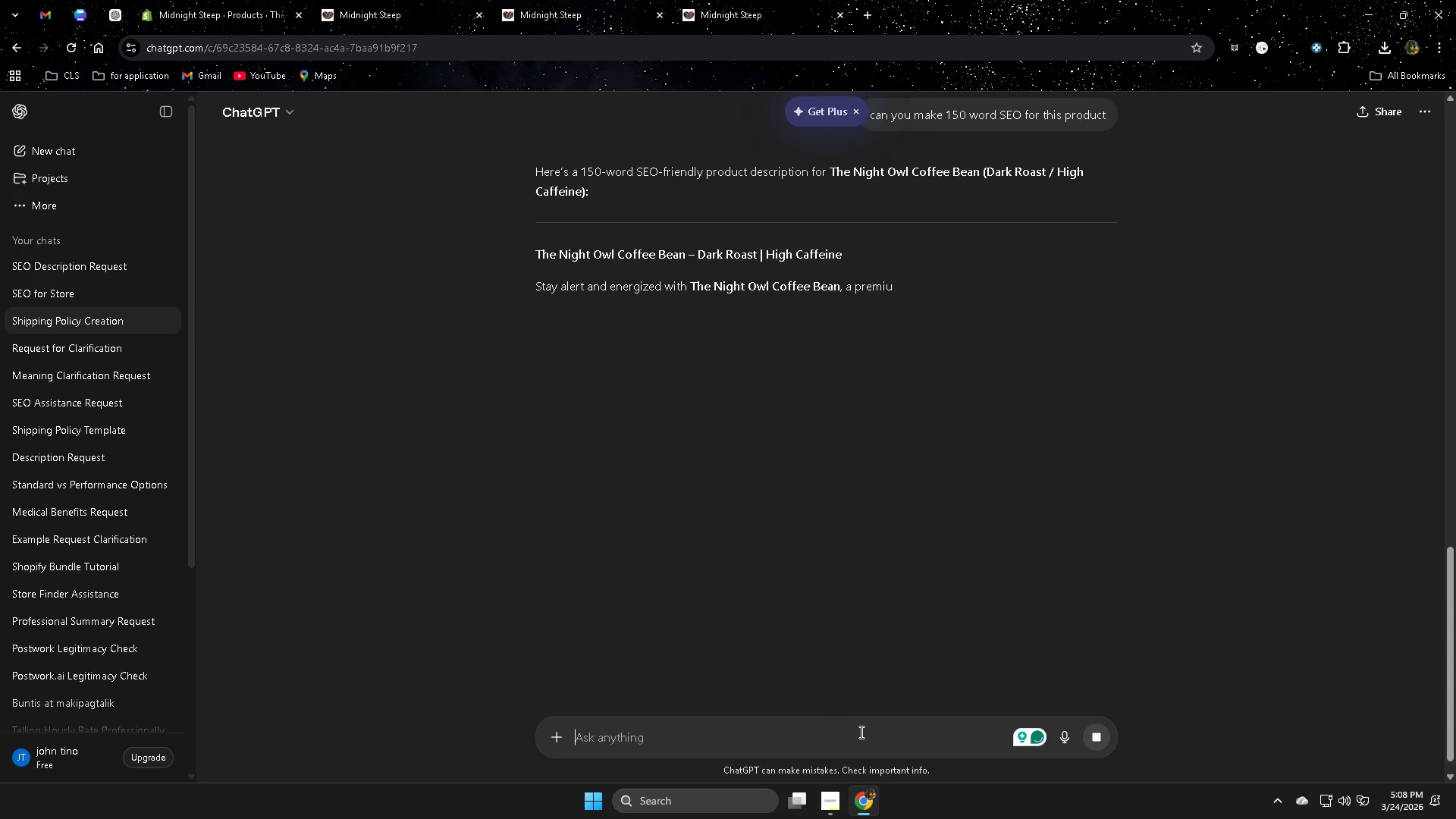 
key(Control+V)
 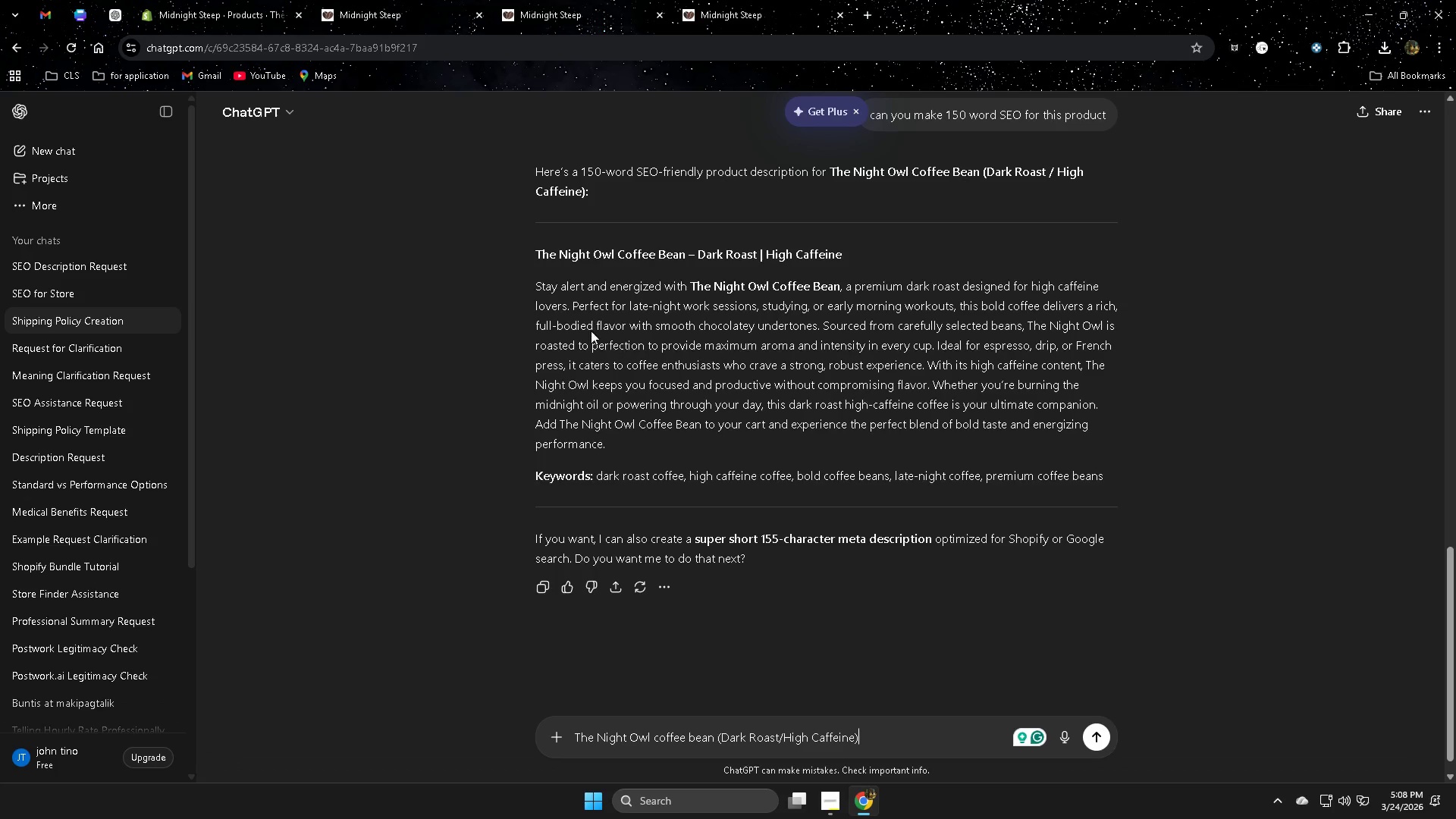 
wait(10.91)
 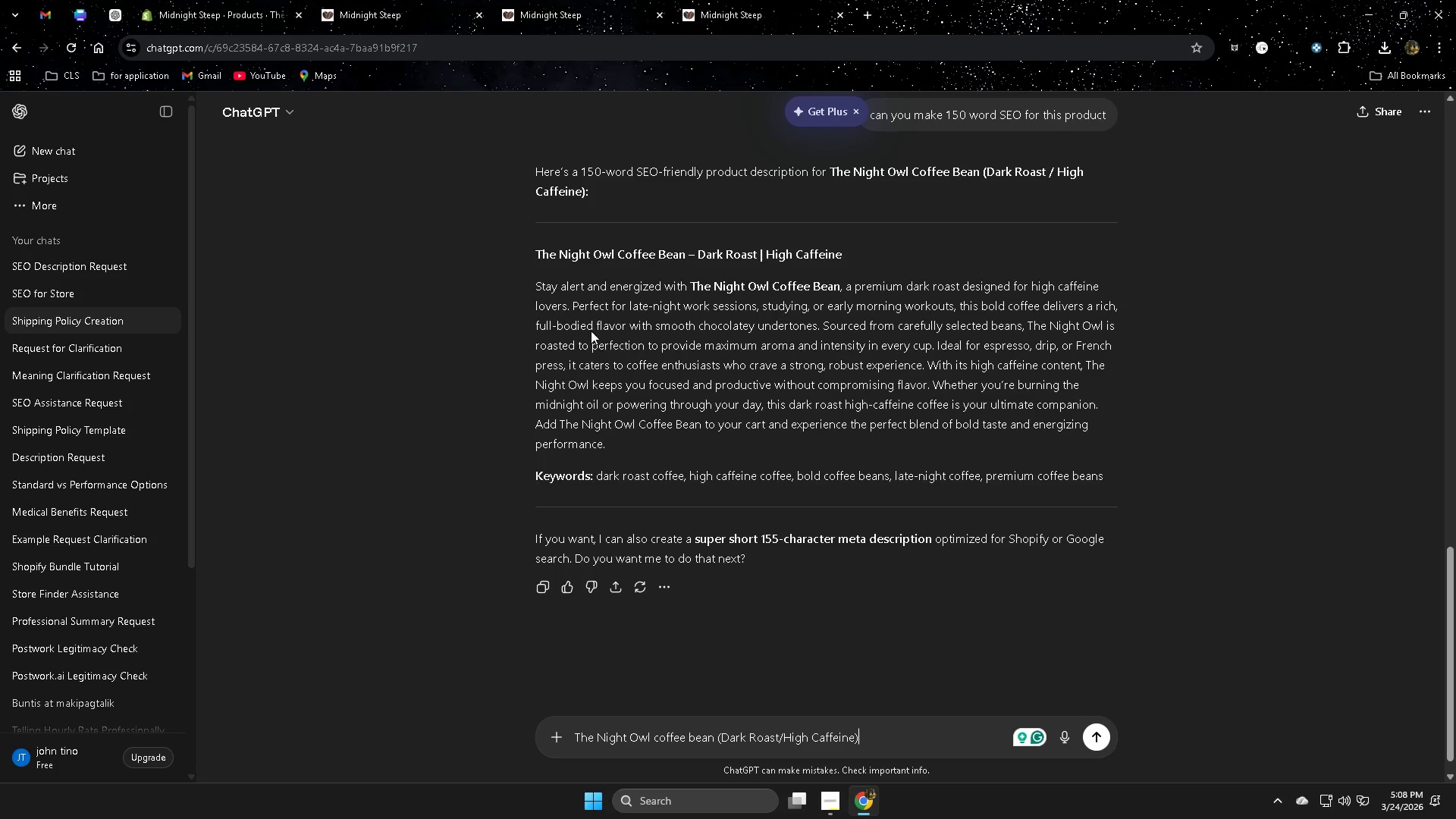 
left_click_drag(start_coordinate=[538, 288], to_coordinate=[1112, 435])
 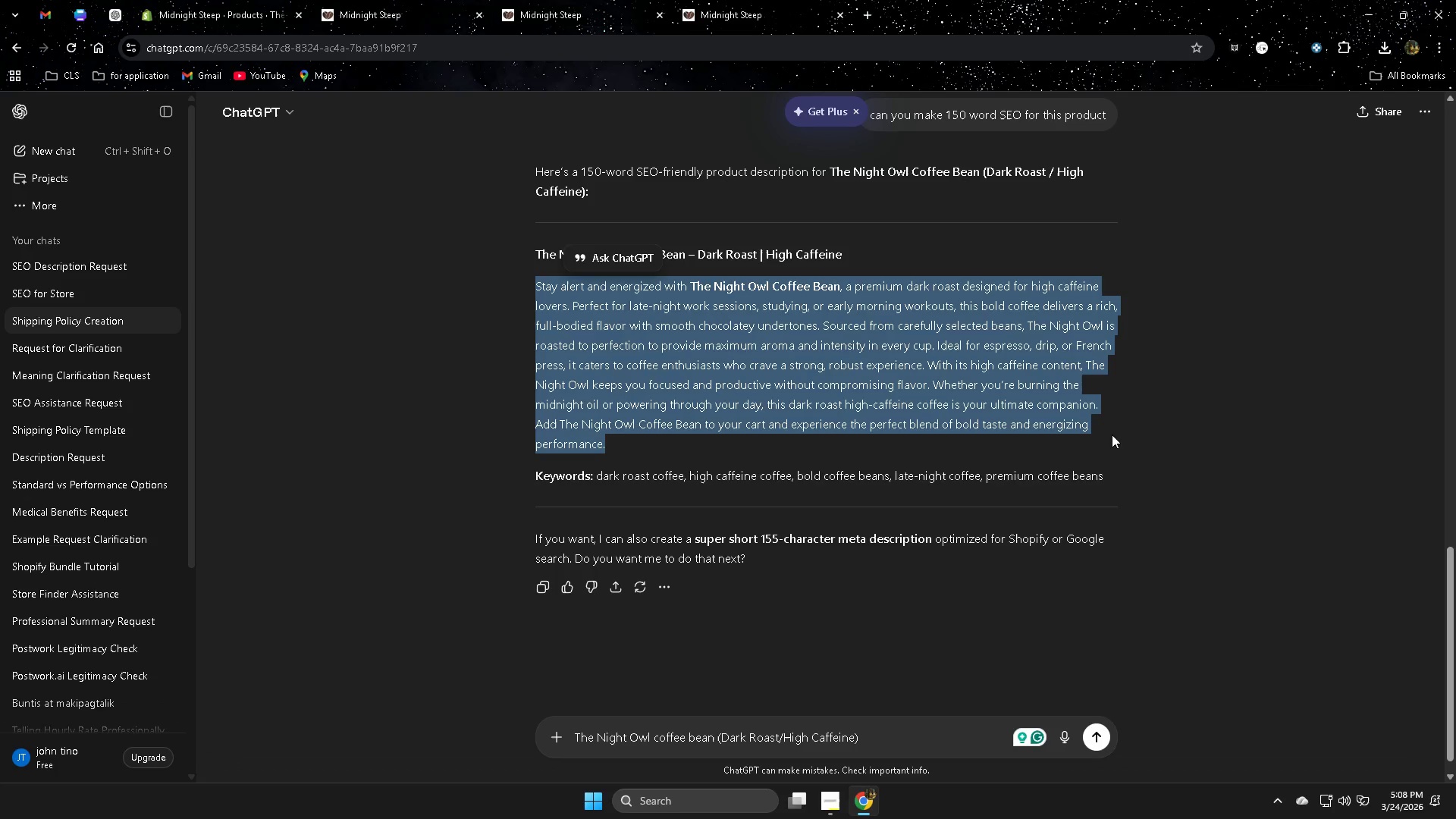 
hold_key(key=ControlLeft, duration=1.12)
 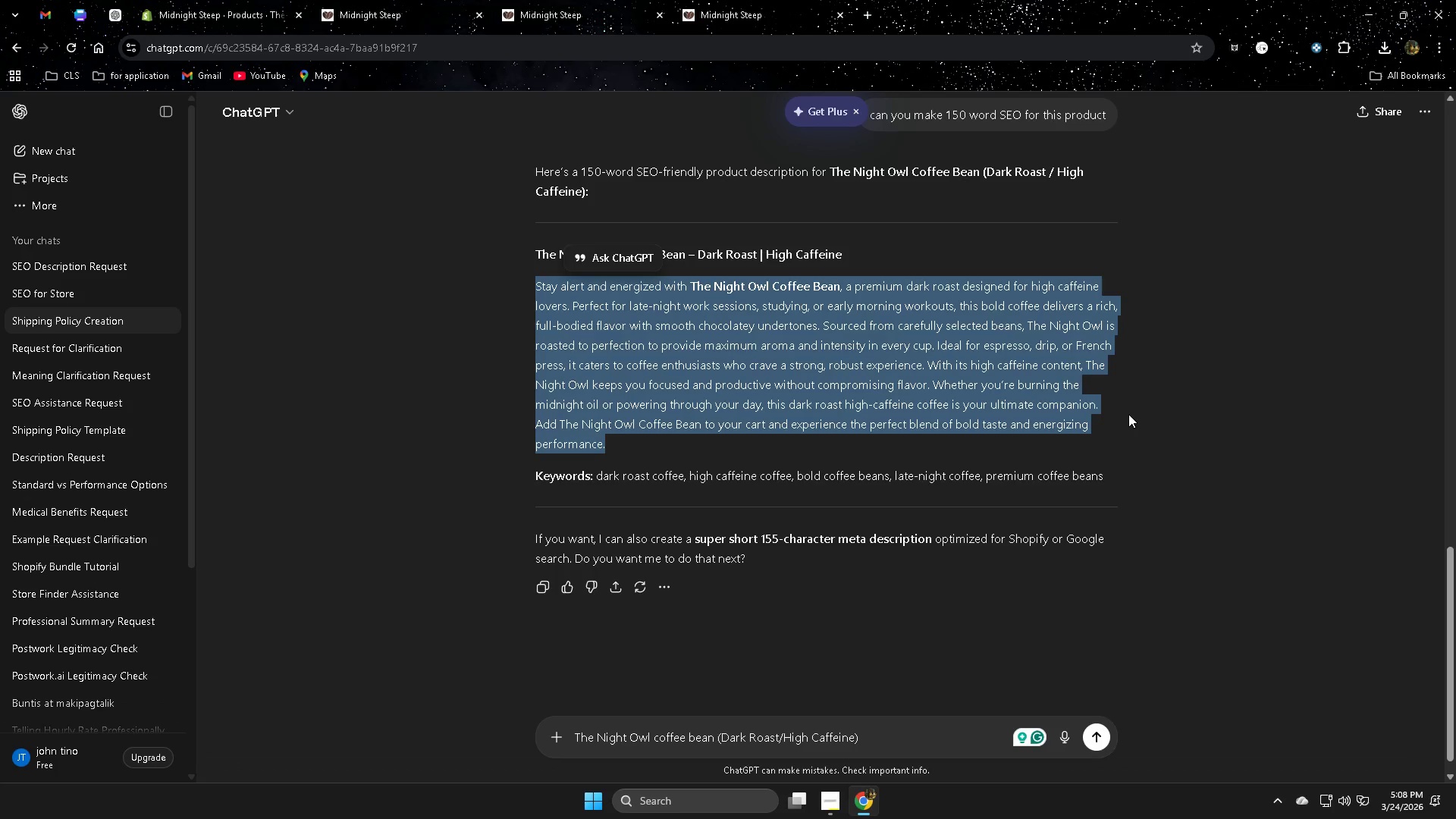 
wait(6.78)
 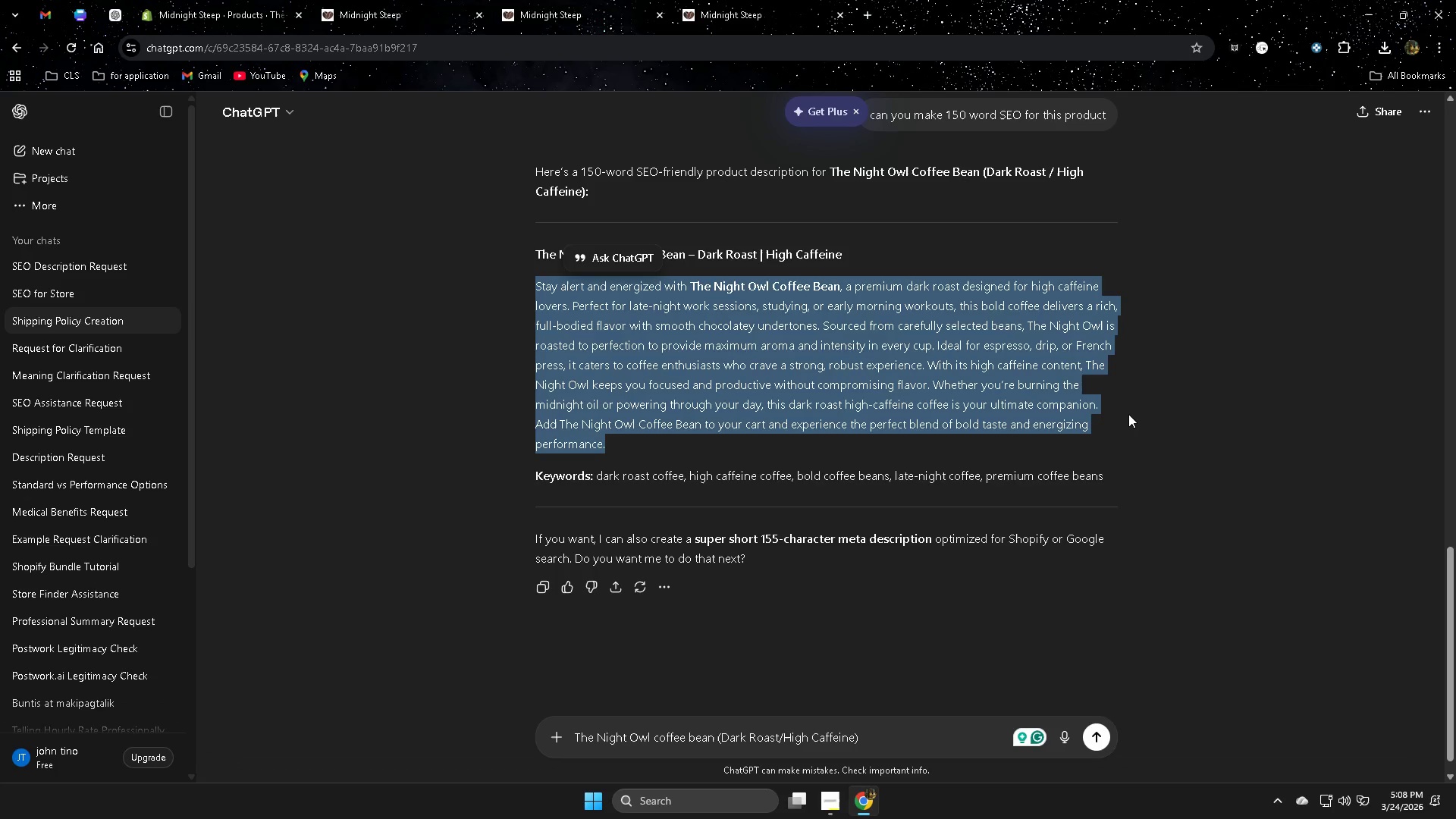 
key(Control+ControlLeft)
 